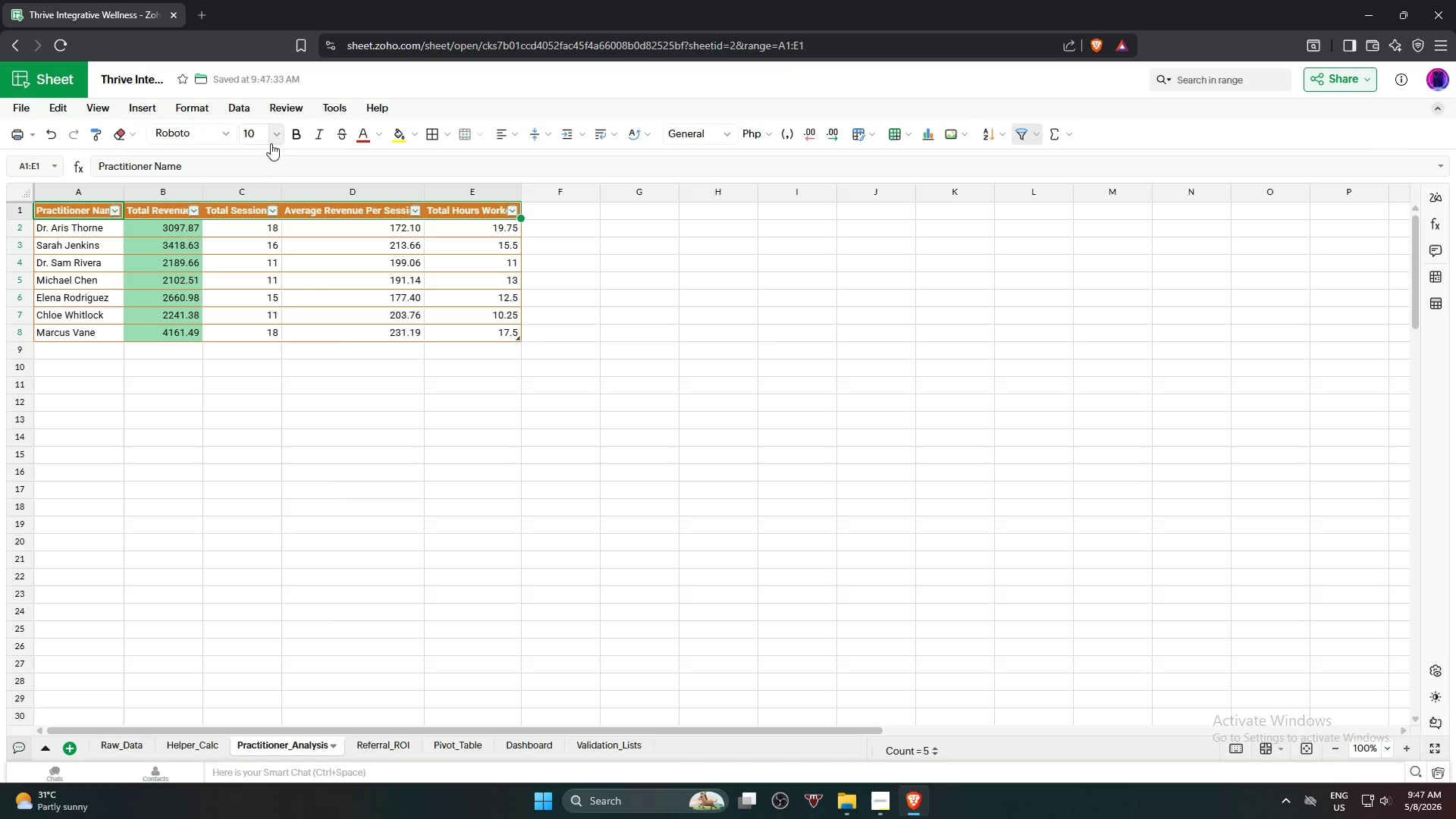 
left_click([272, 137])
 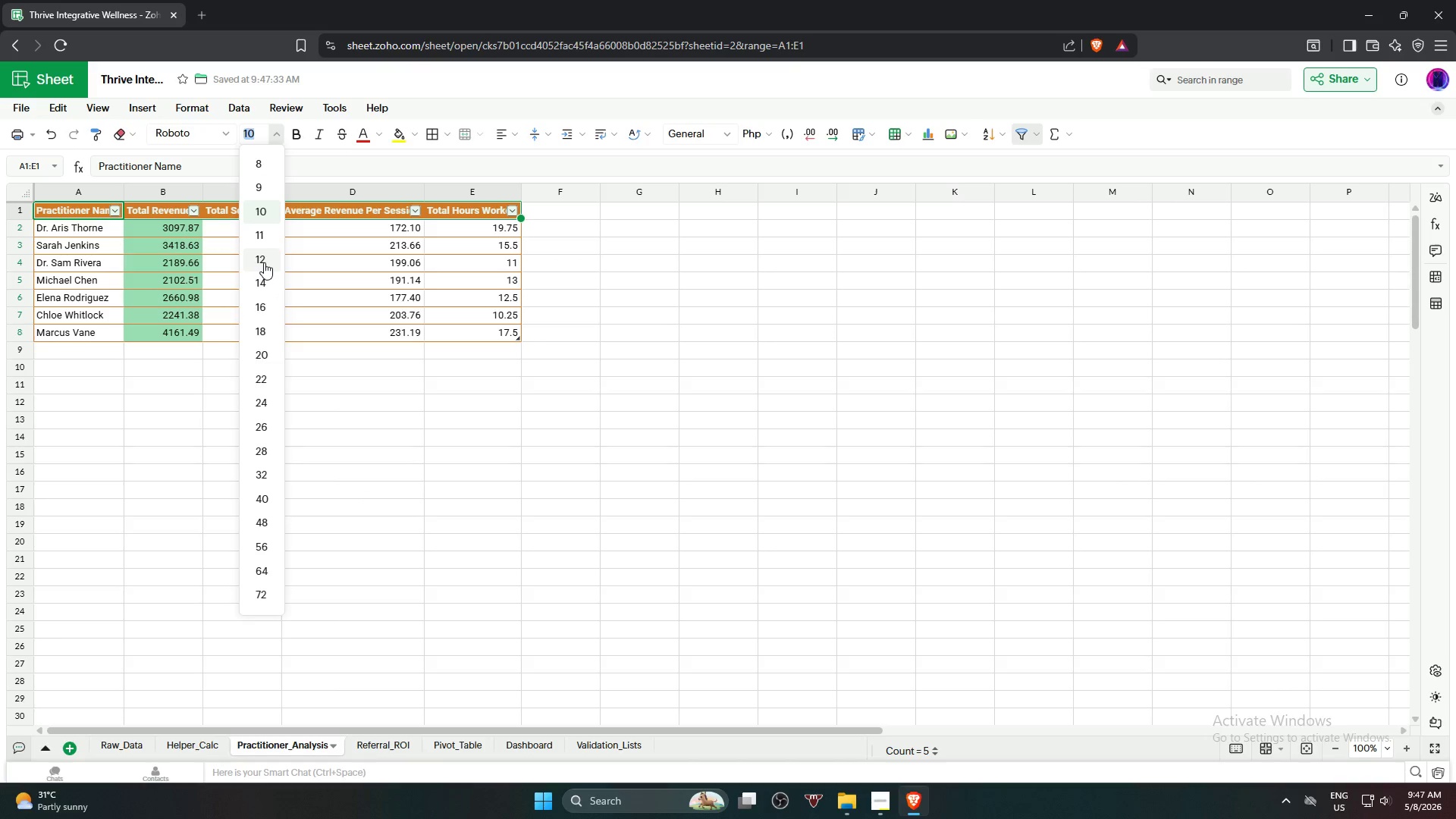 
left_click([264, 261])
 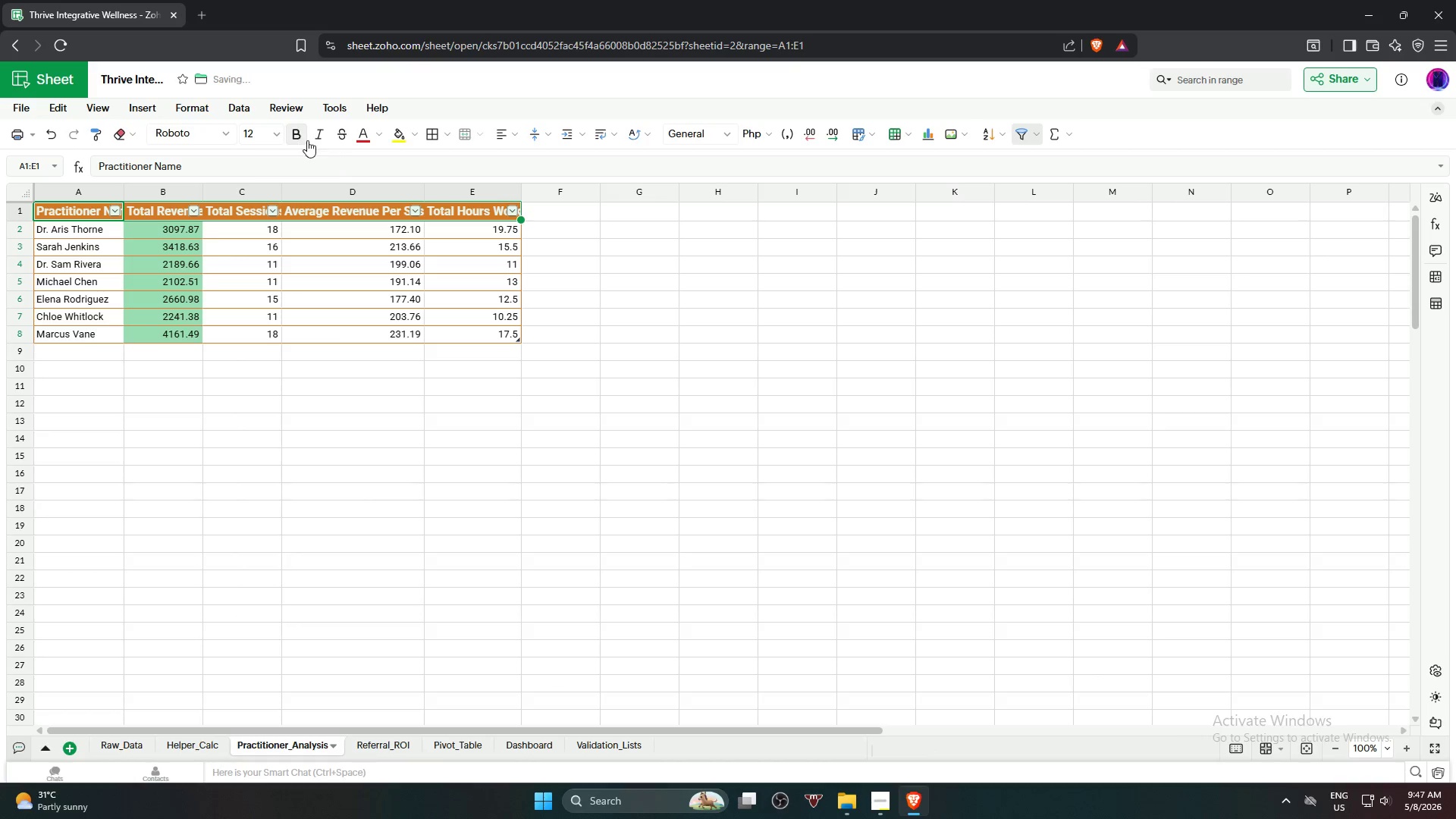 
double_click([314, 140])
 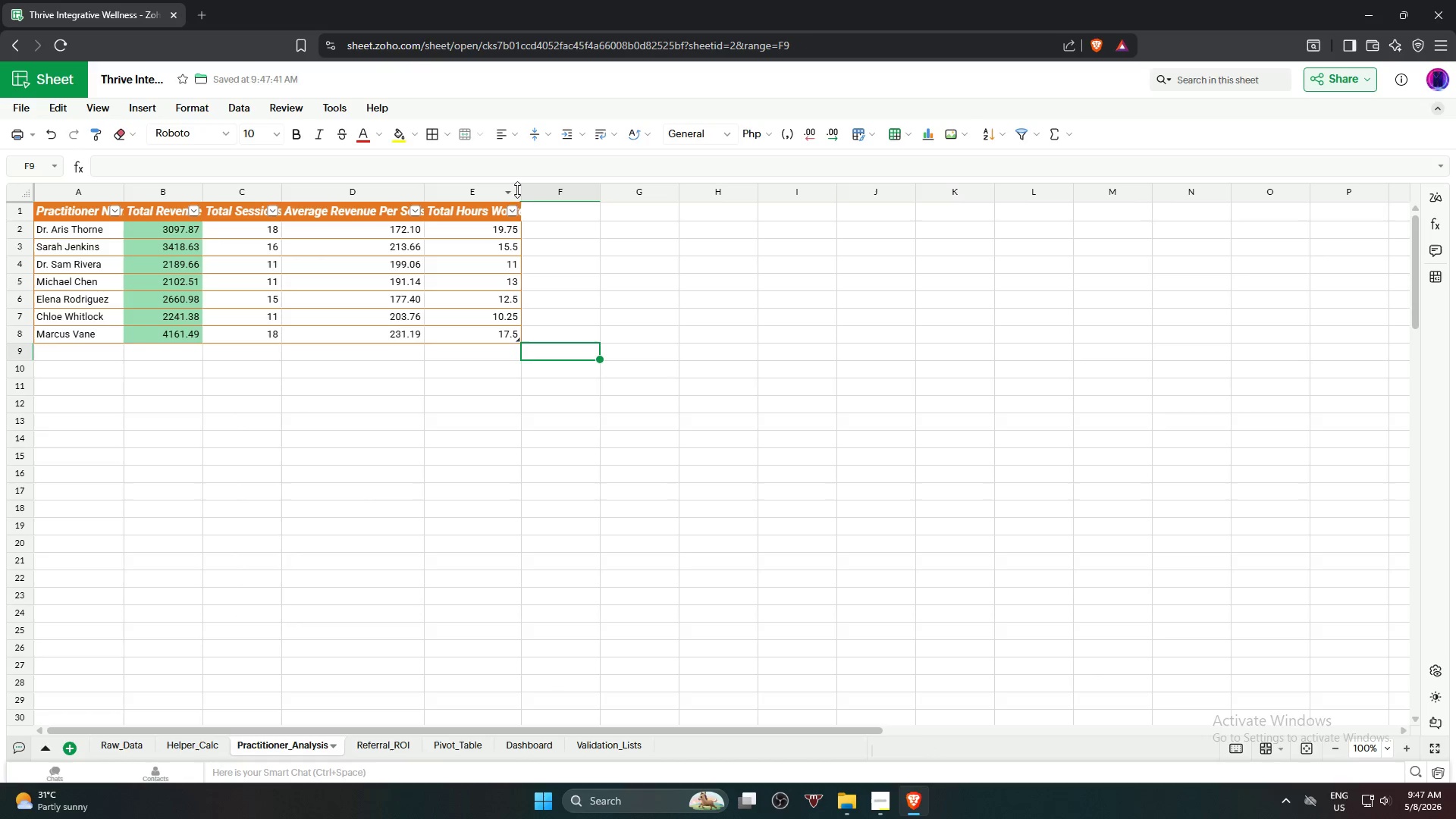 
left_click_drag(start_coordinate=[524, 194], to_coordinate=[546, 198])
 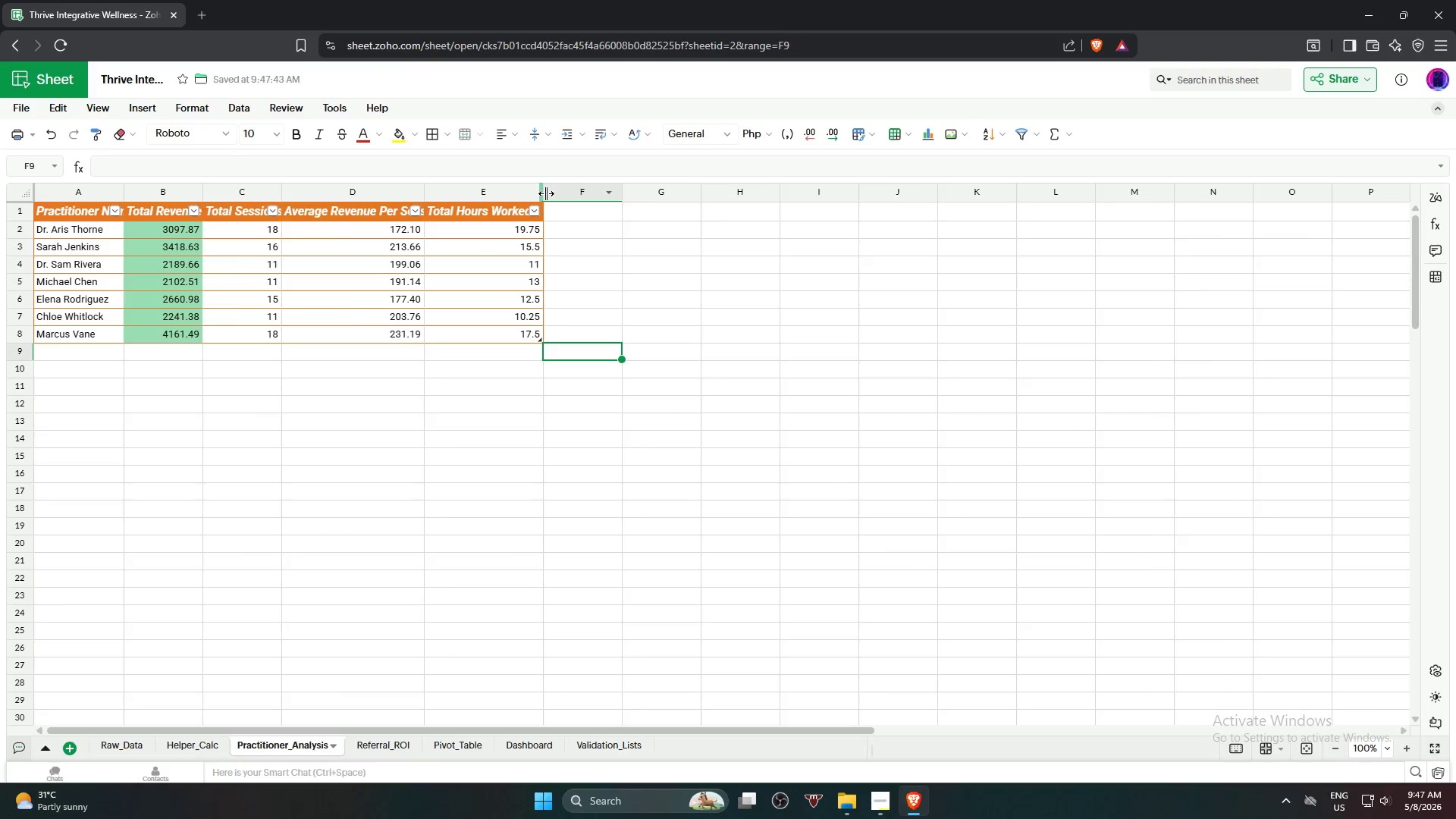 
left_click_drag(start_coordinate=[545, 193], to_coordinate=[554, 194])
 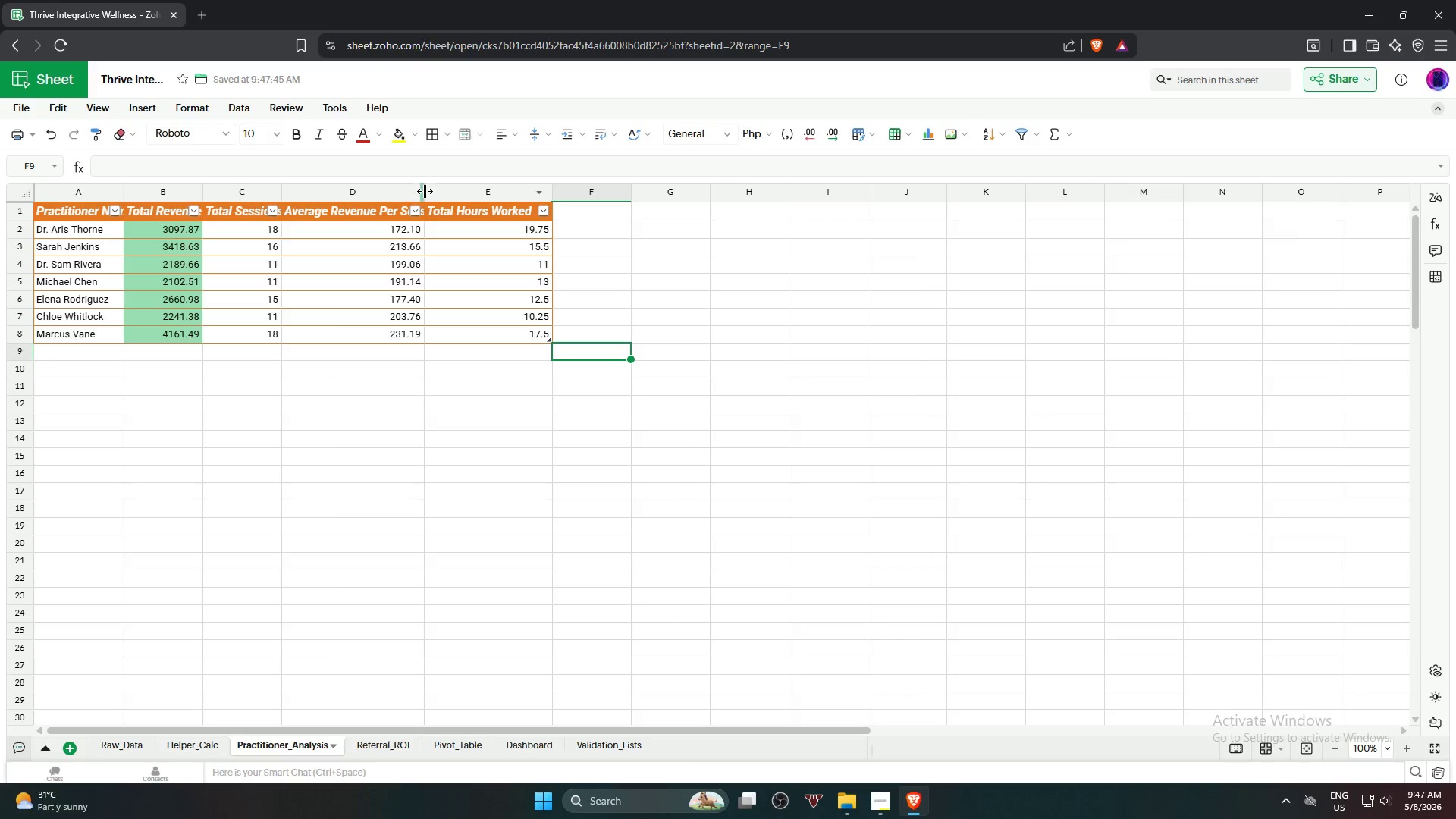 
left_click_drag(start_coordinate=[425, 191], to_coordinate=[438, 193])
 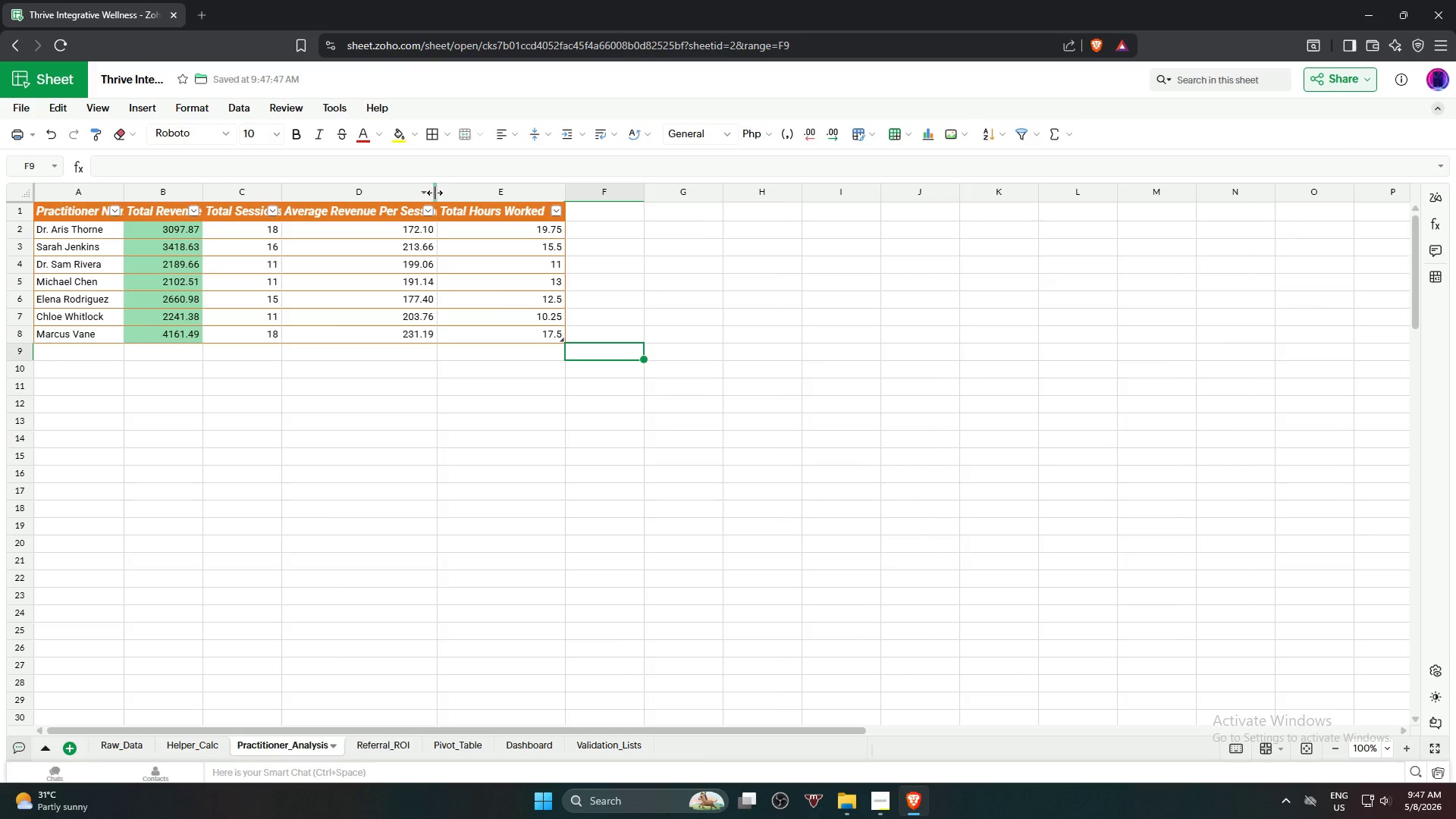 
left_click_drag(start_coordinate=[435, 193], to_coordinate=[450, 195])
 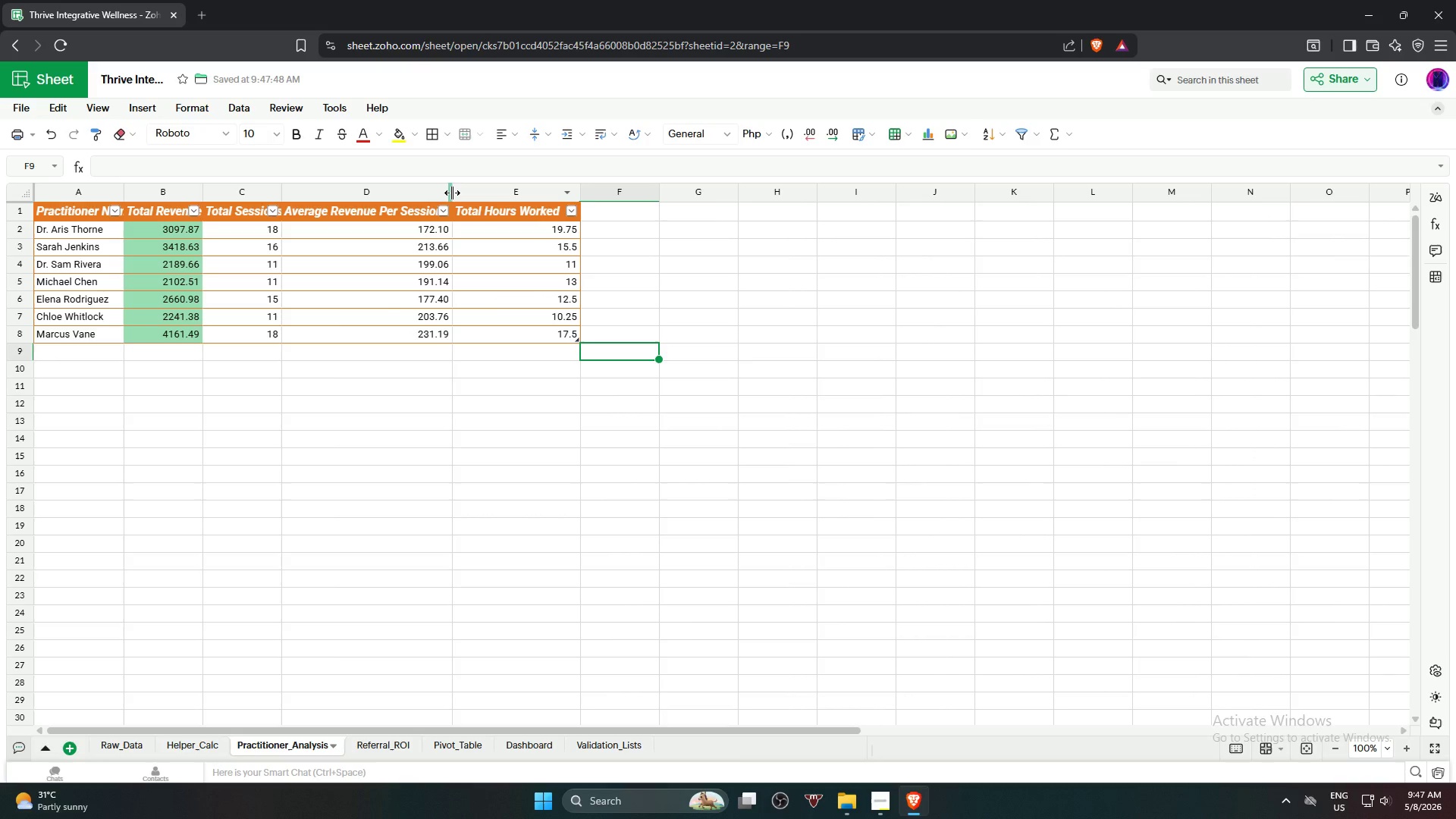 
left_click_drag(start_coordinate=[452, 193], to_coordinate=[461, 194])
 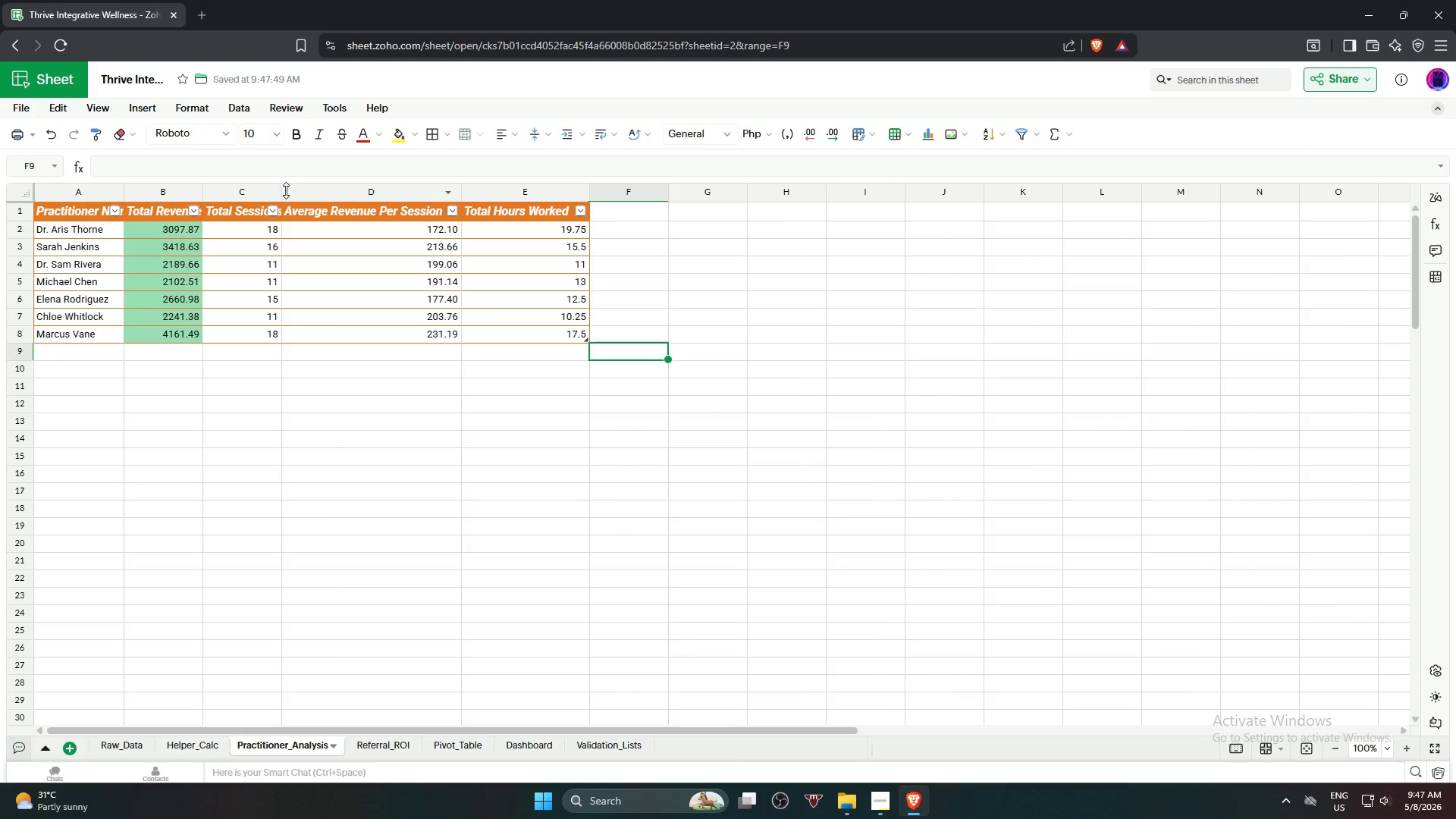 
left_click_drag(start_coordinate=[281, 191], to_coordinate=[306, 196])
 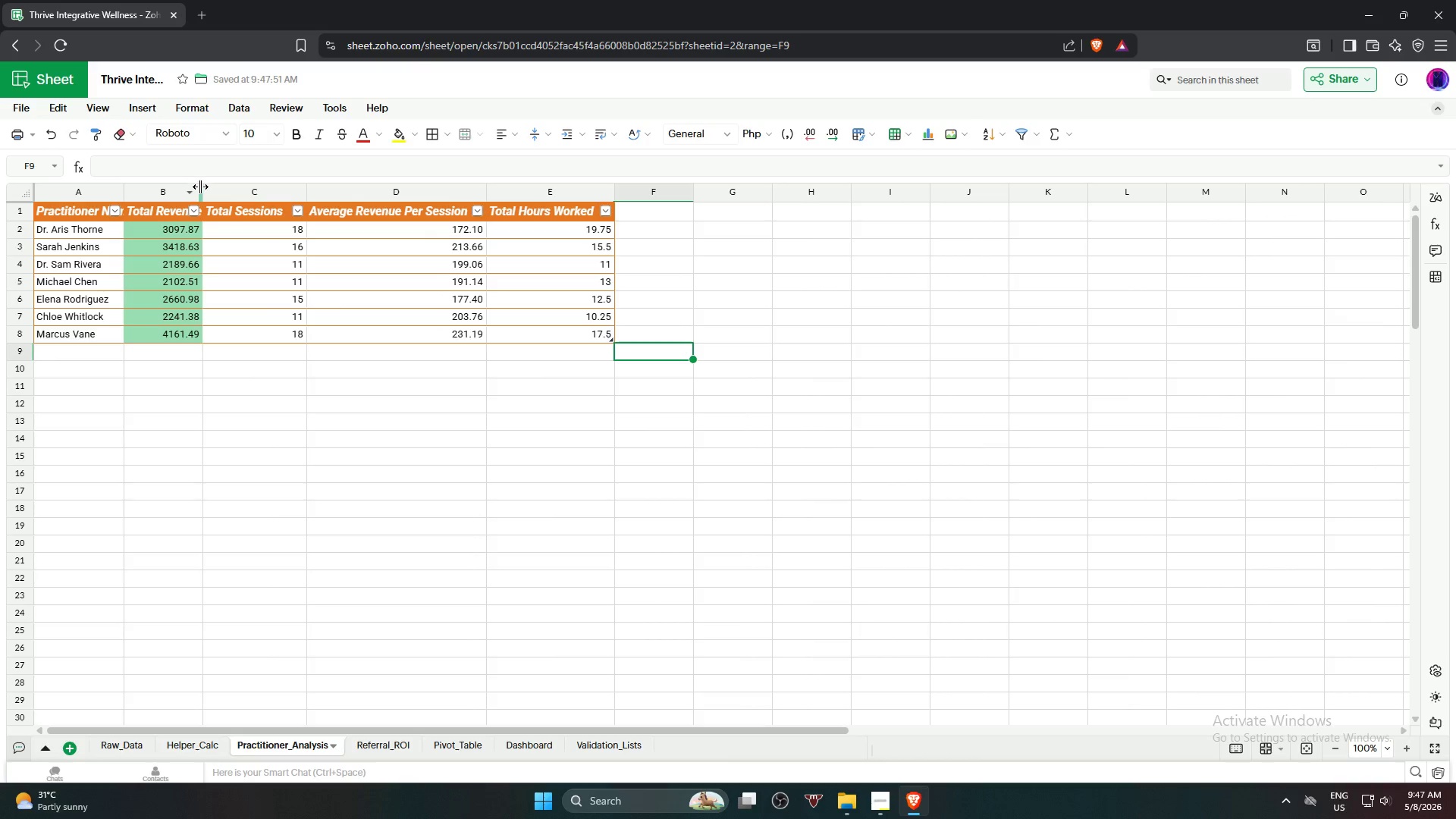 
left_click_drag(start_coordinate=[201, 187], to_coordinate=[219, 193])
 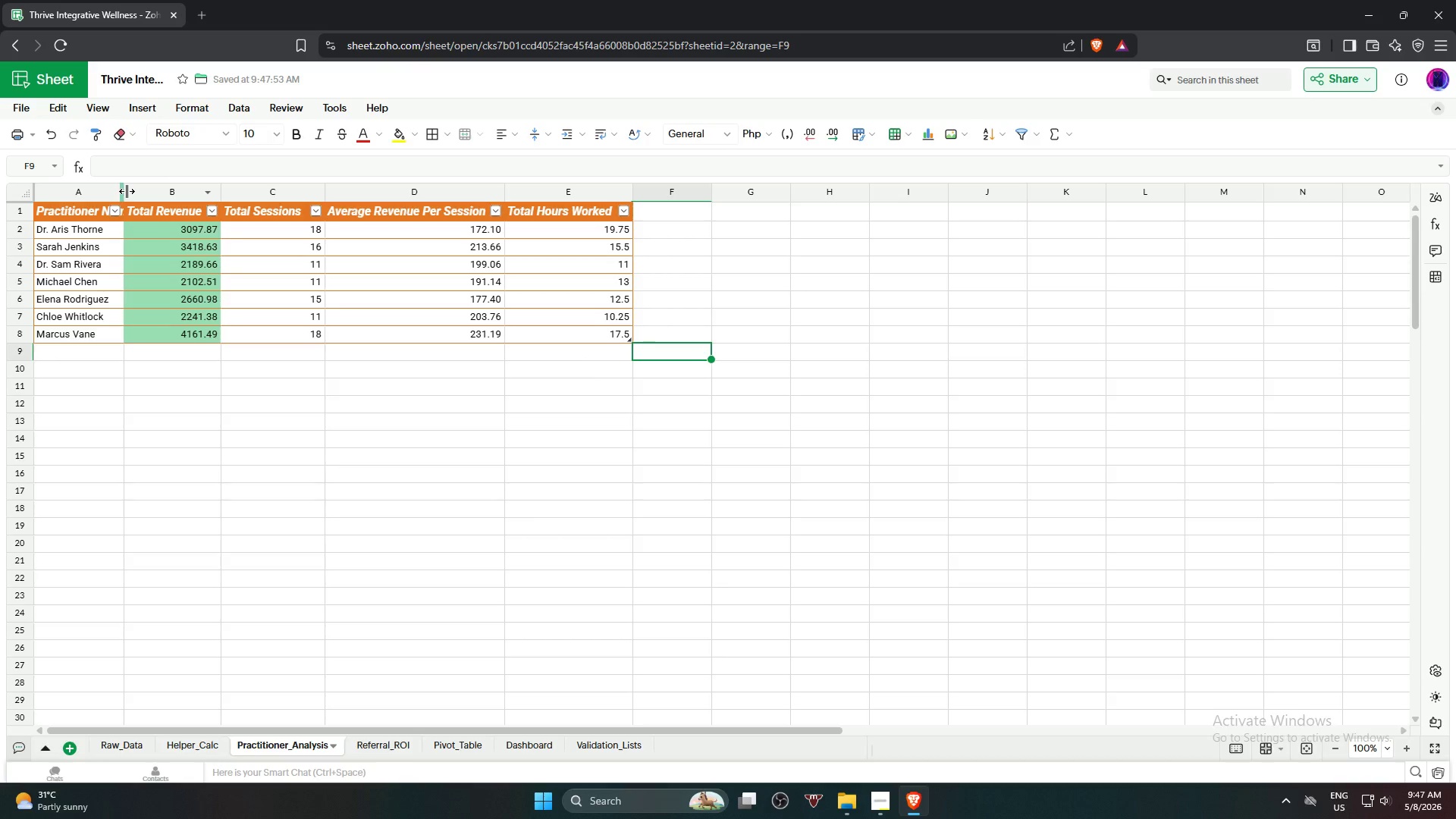 
left_click_drag(start_coordinate=[126, 191], to_coordinate=[142, 196])
 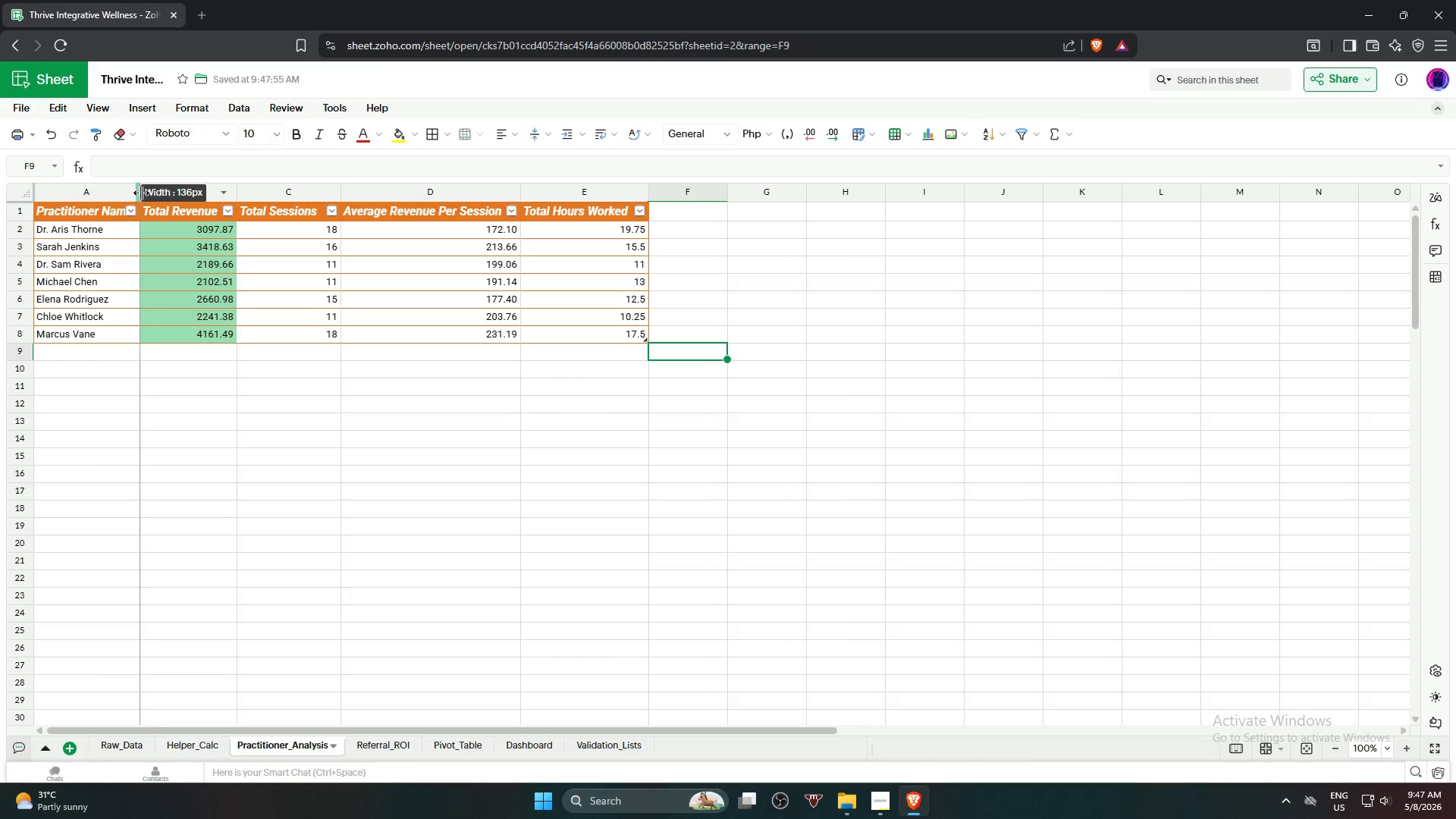 
left_click_drag(start_coordinate=[140, 193], to_coordinate=[150, 196])
 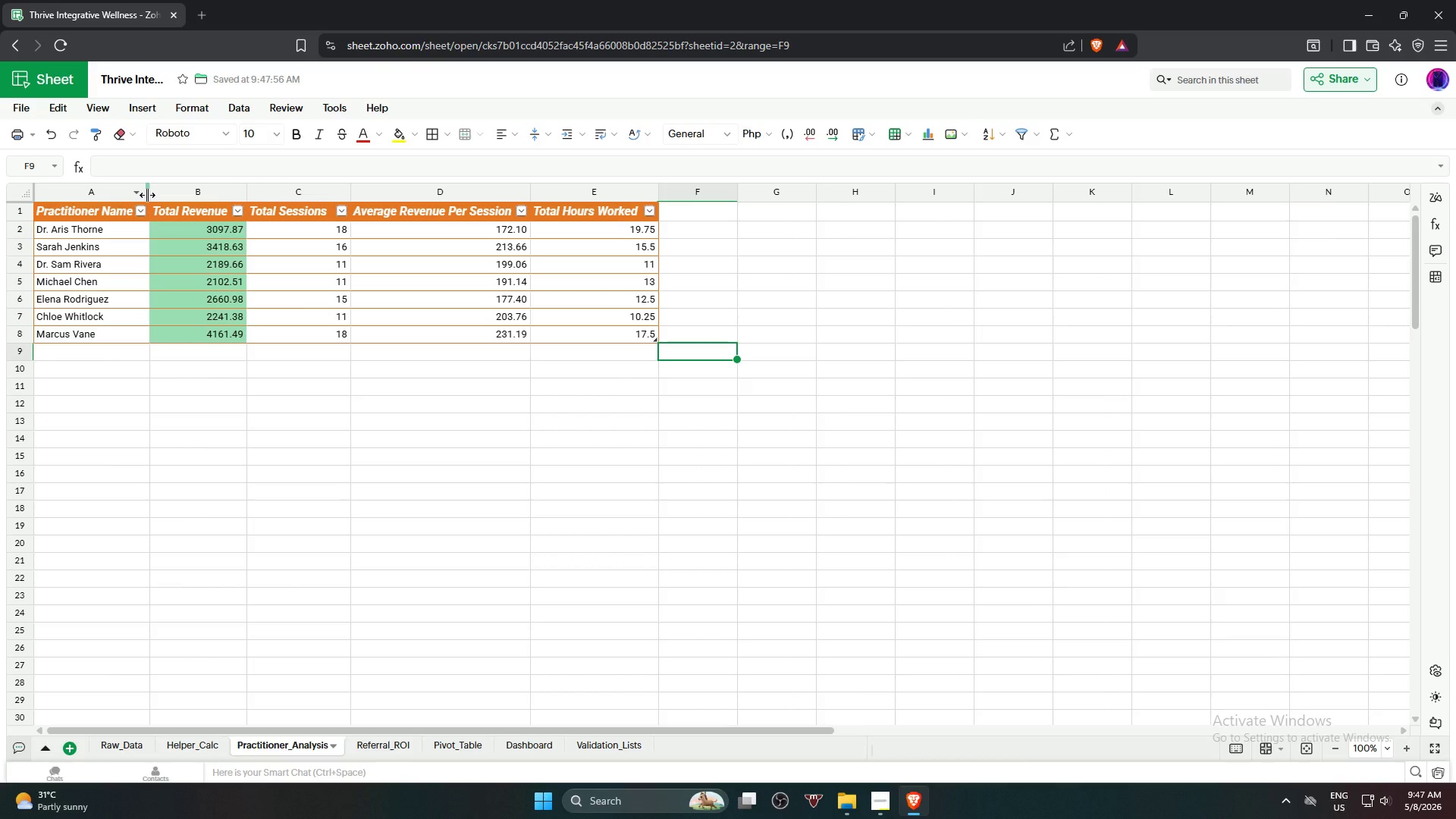 
left_click_drag(start_coordinate=[147, 195], to_coordinate=[158, 195])
 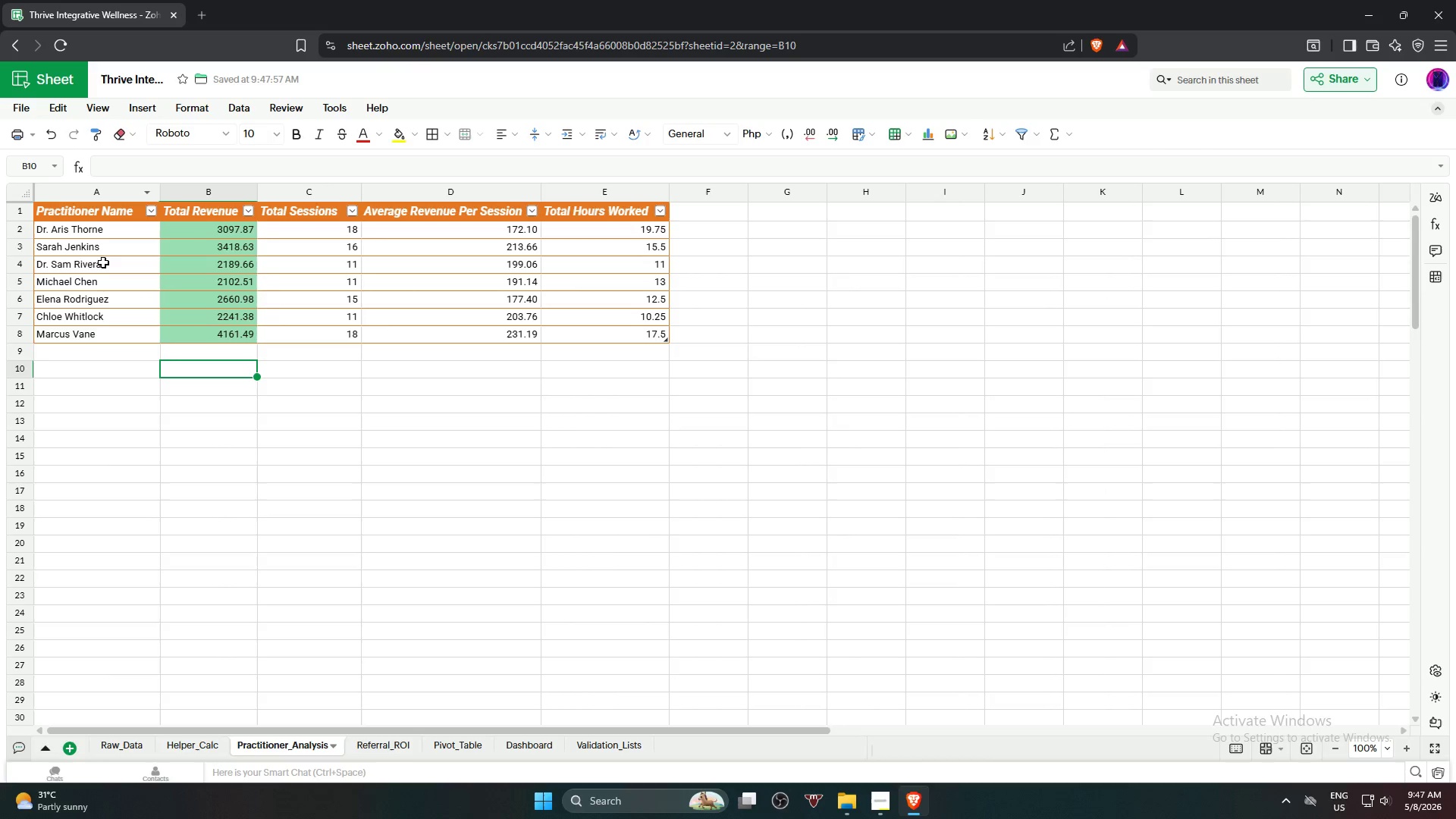 
left_click([86, 234])
 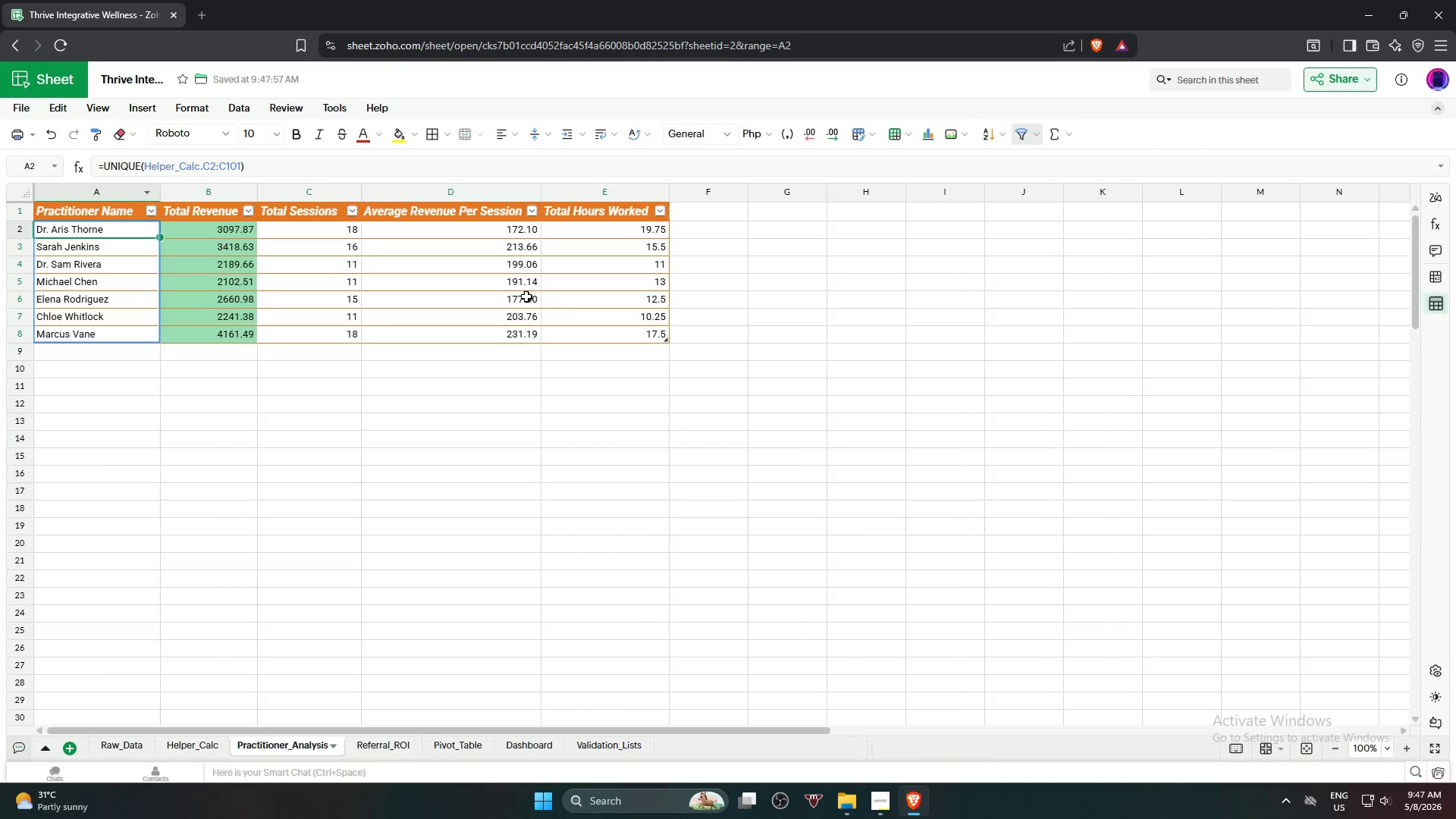 
hold_key(key=ShiftLeft, duration=0.97)
left_click([617, 338])
 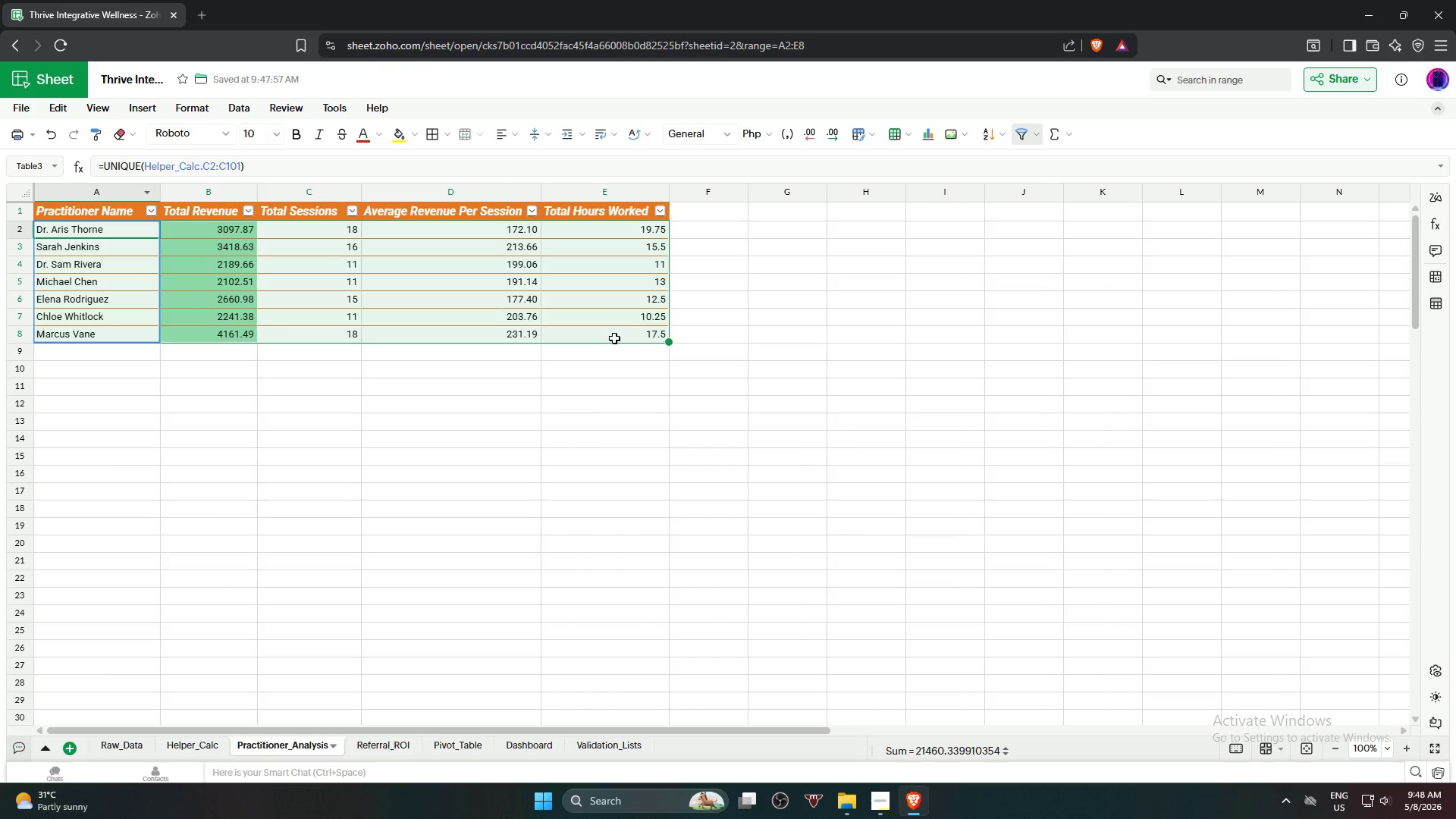 
hold_key(key=ControlLeft, duration=0.5)
 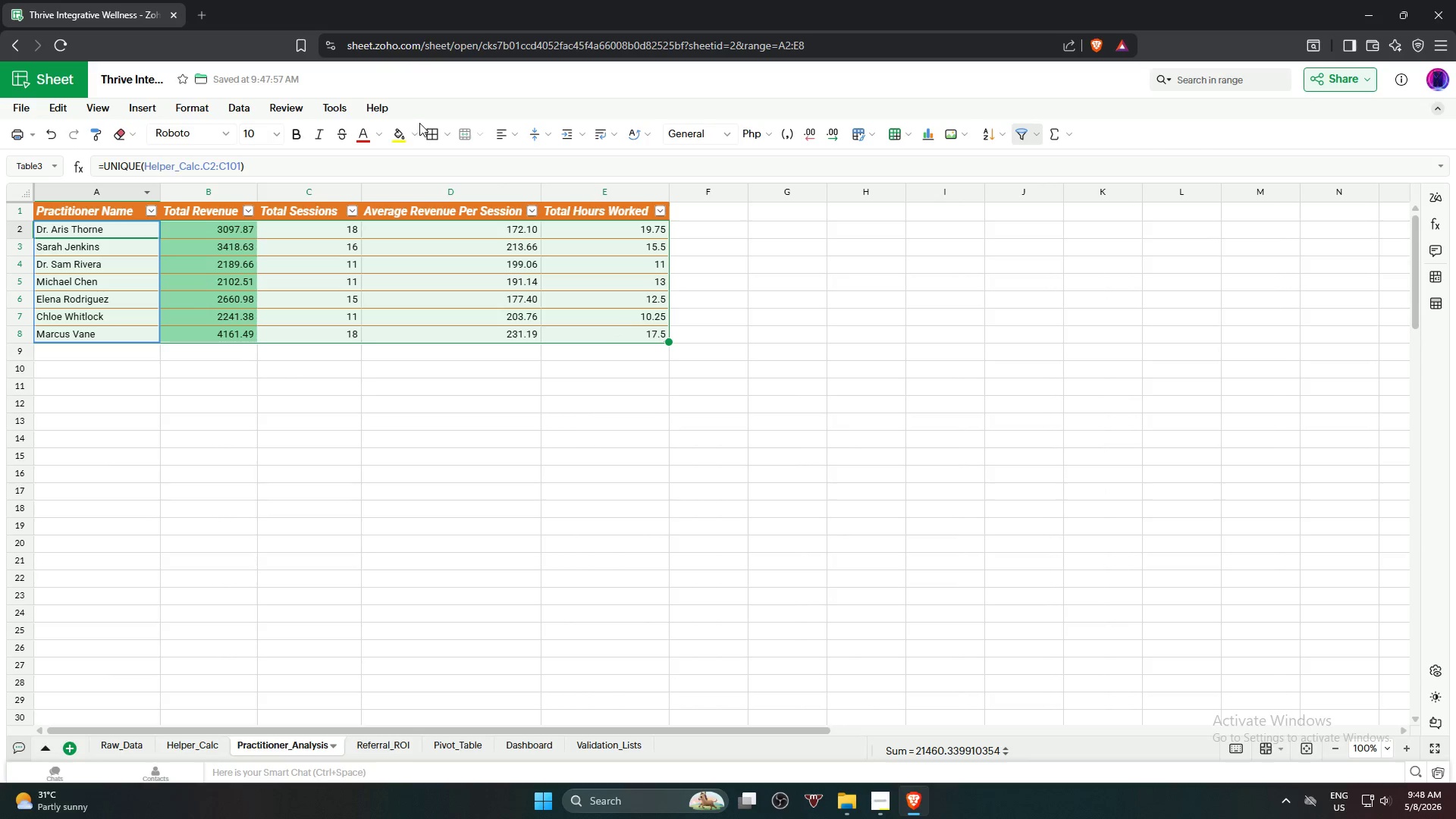 
left_click([430, 128])
 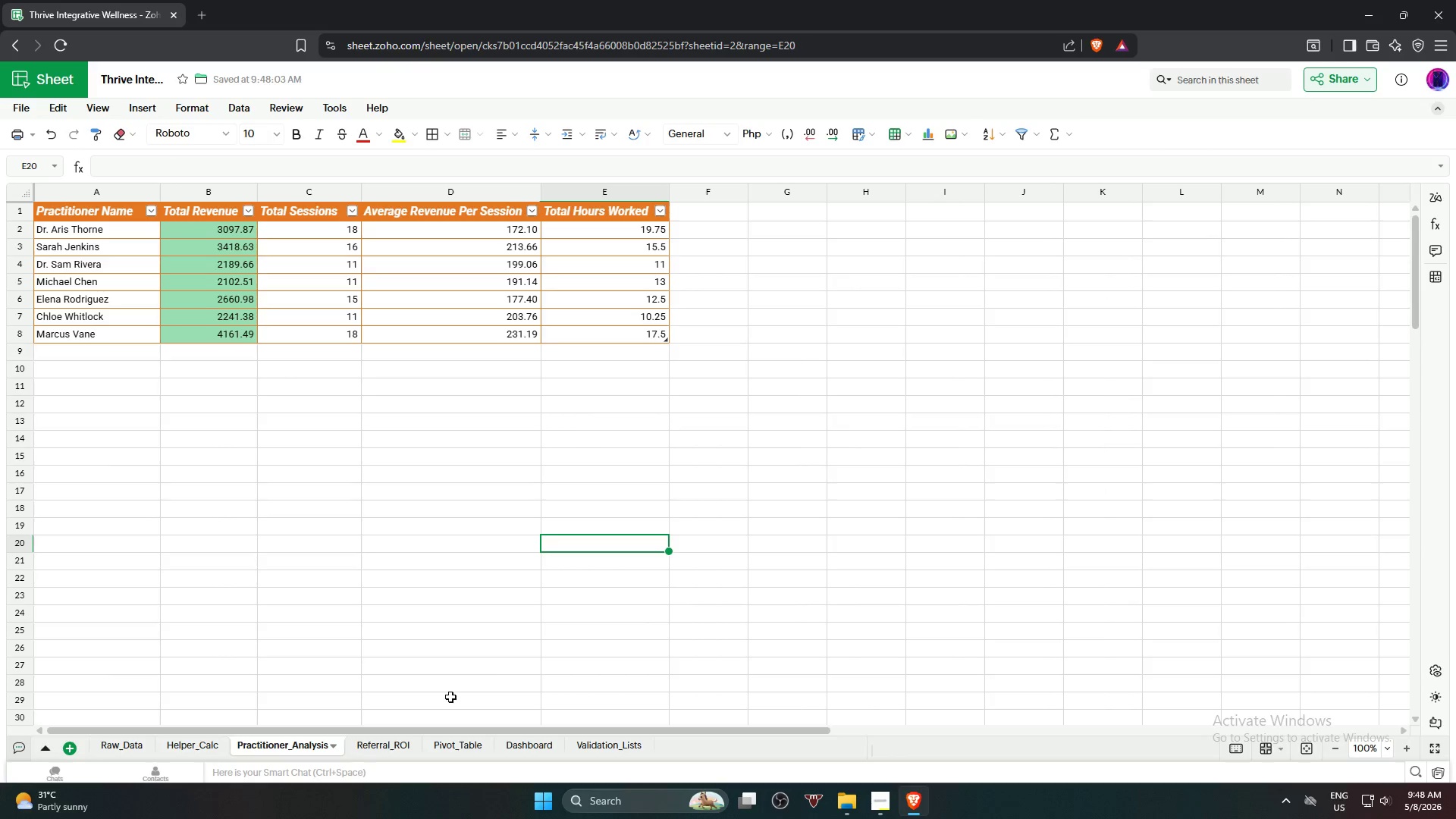 
left_click([372, 745])
 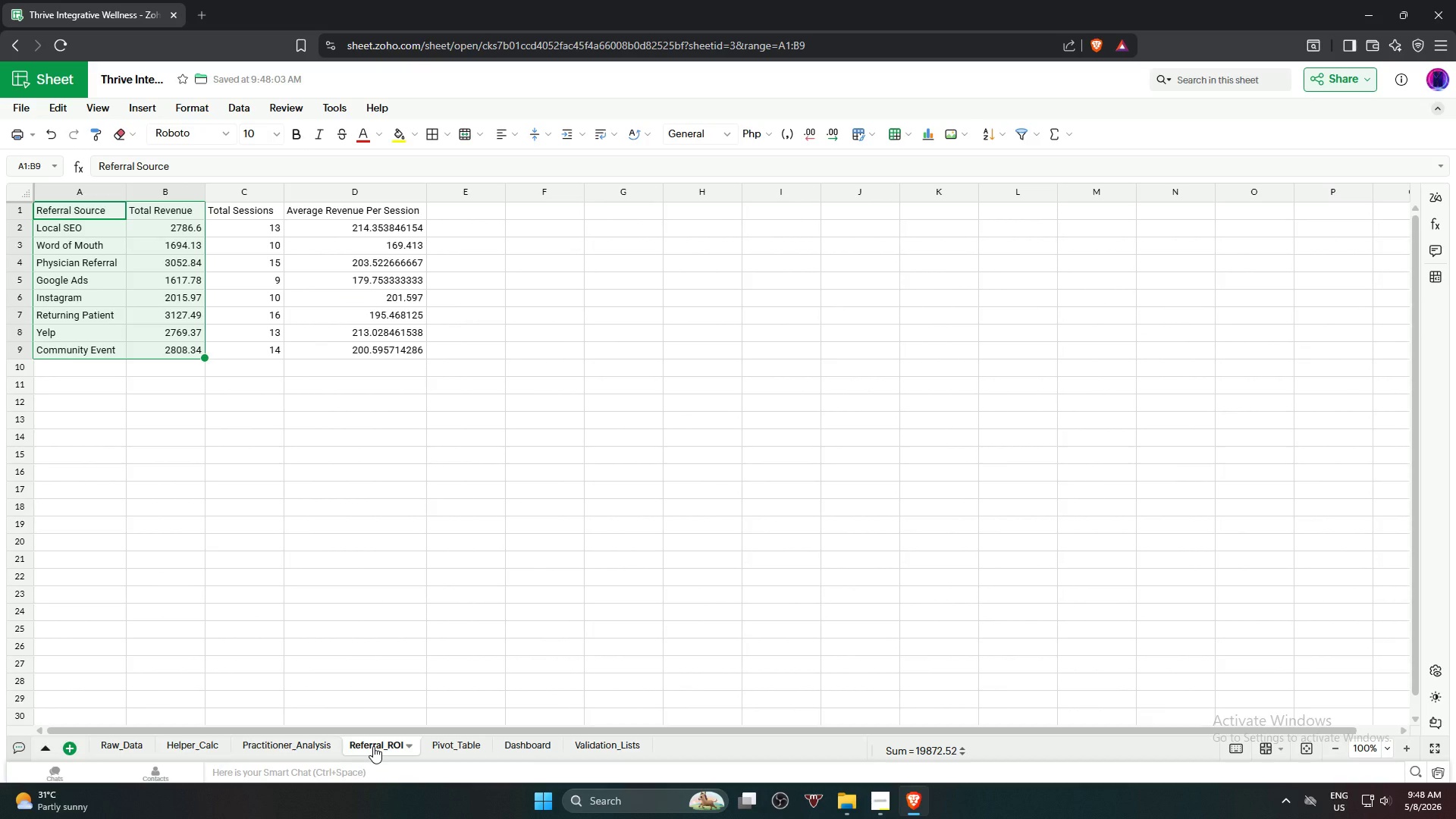 
left_click([252, 566])
 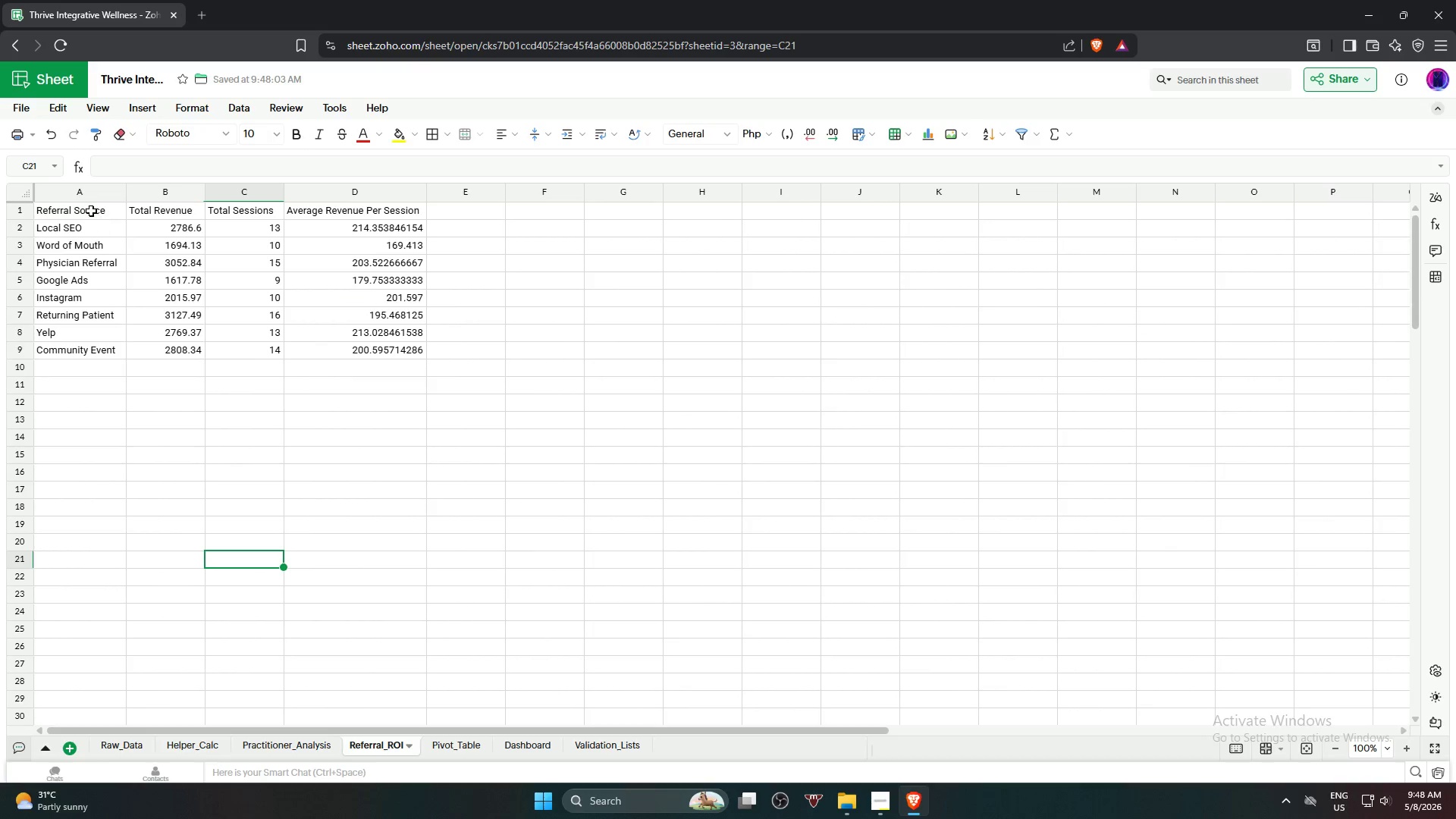 
left_click([88, 210])
 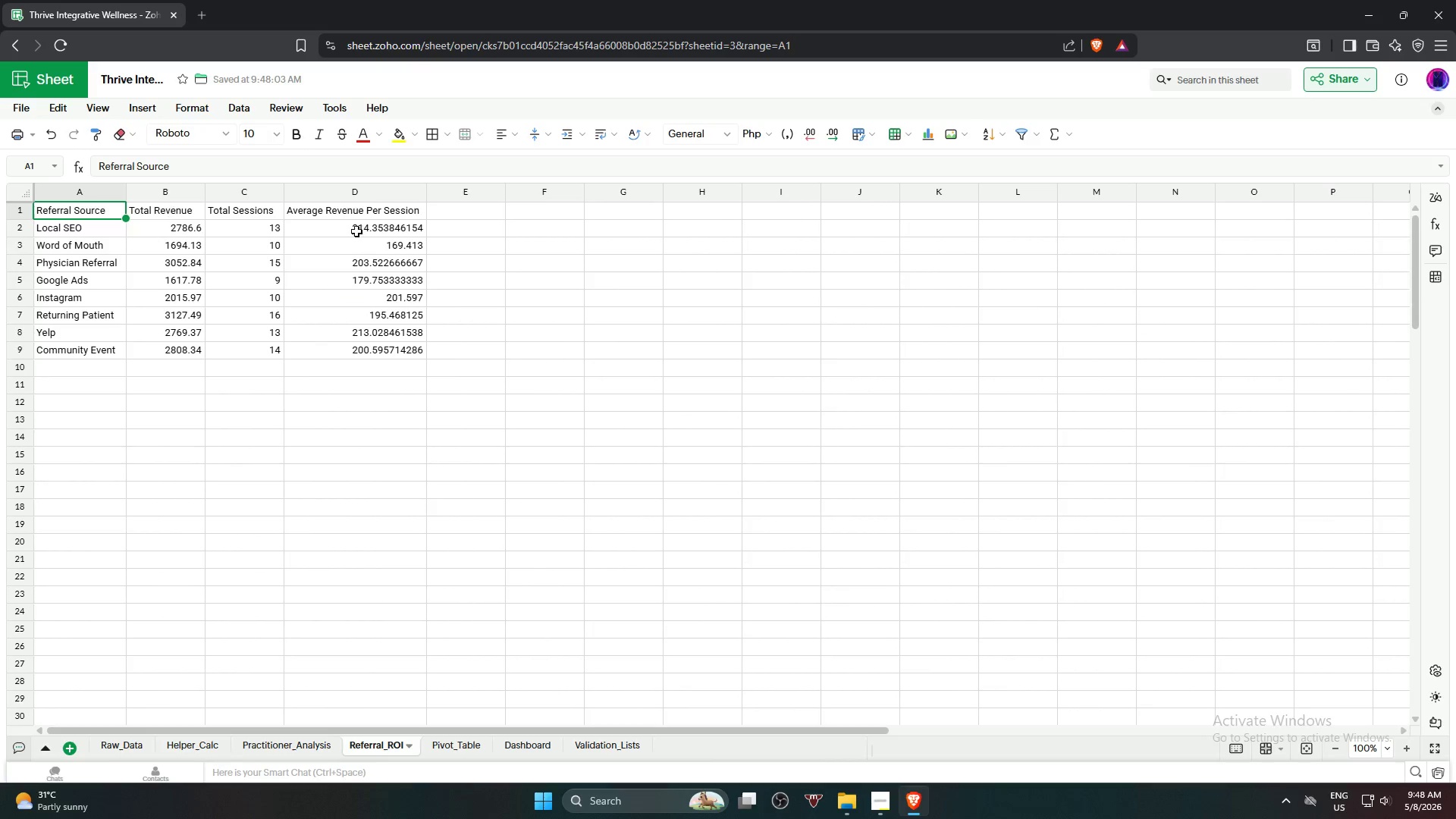 
hold_key(key=ShiftLeft, duration=1.14)
left_click([402, 208])
 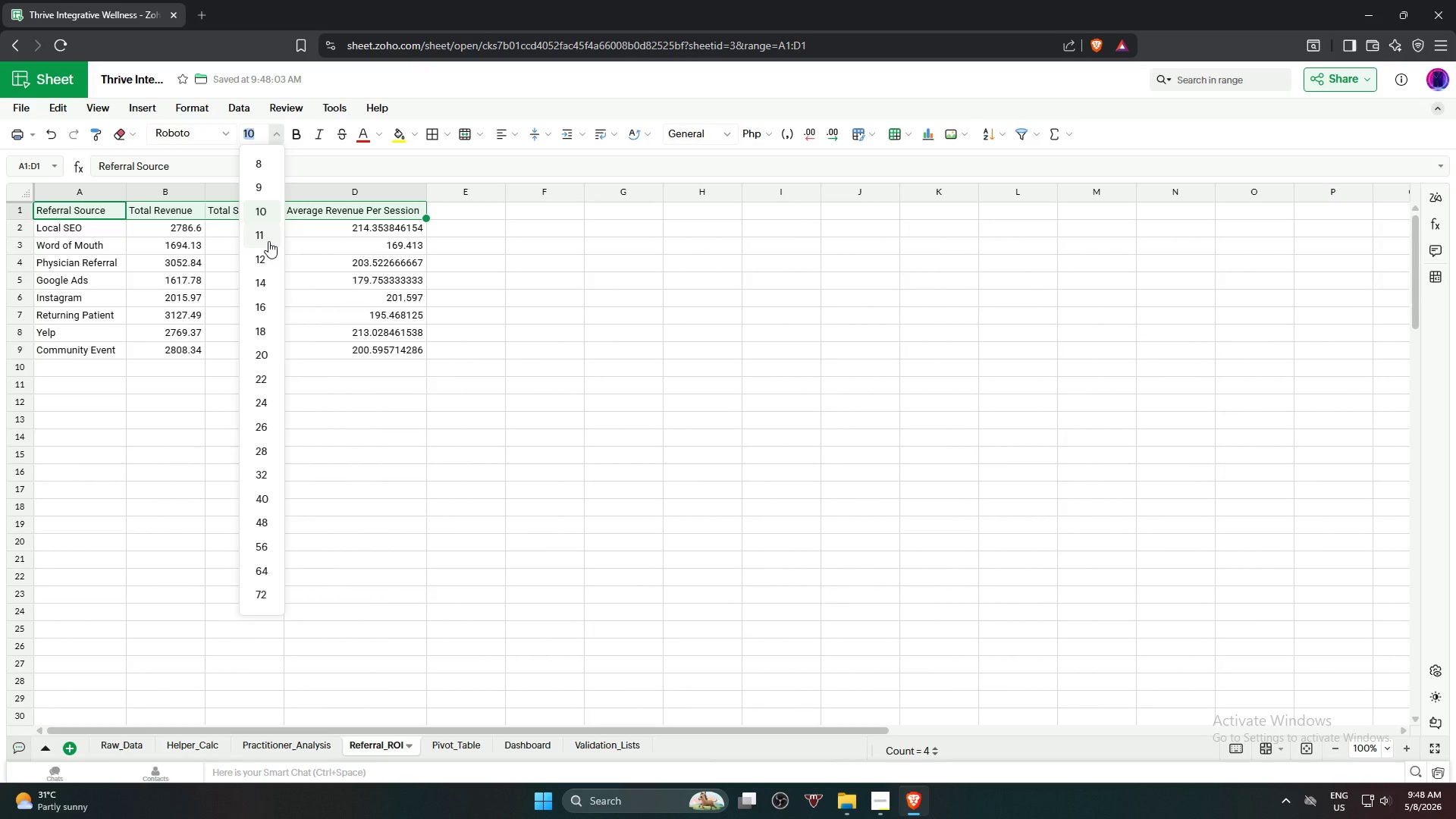 
left_click([271, 249])
 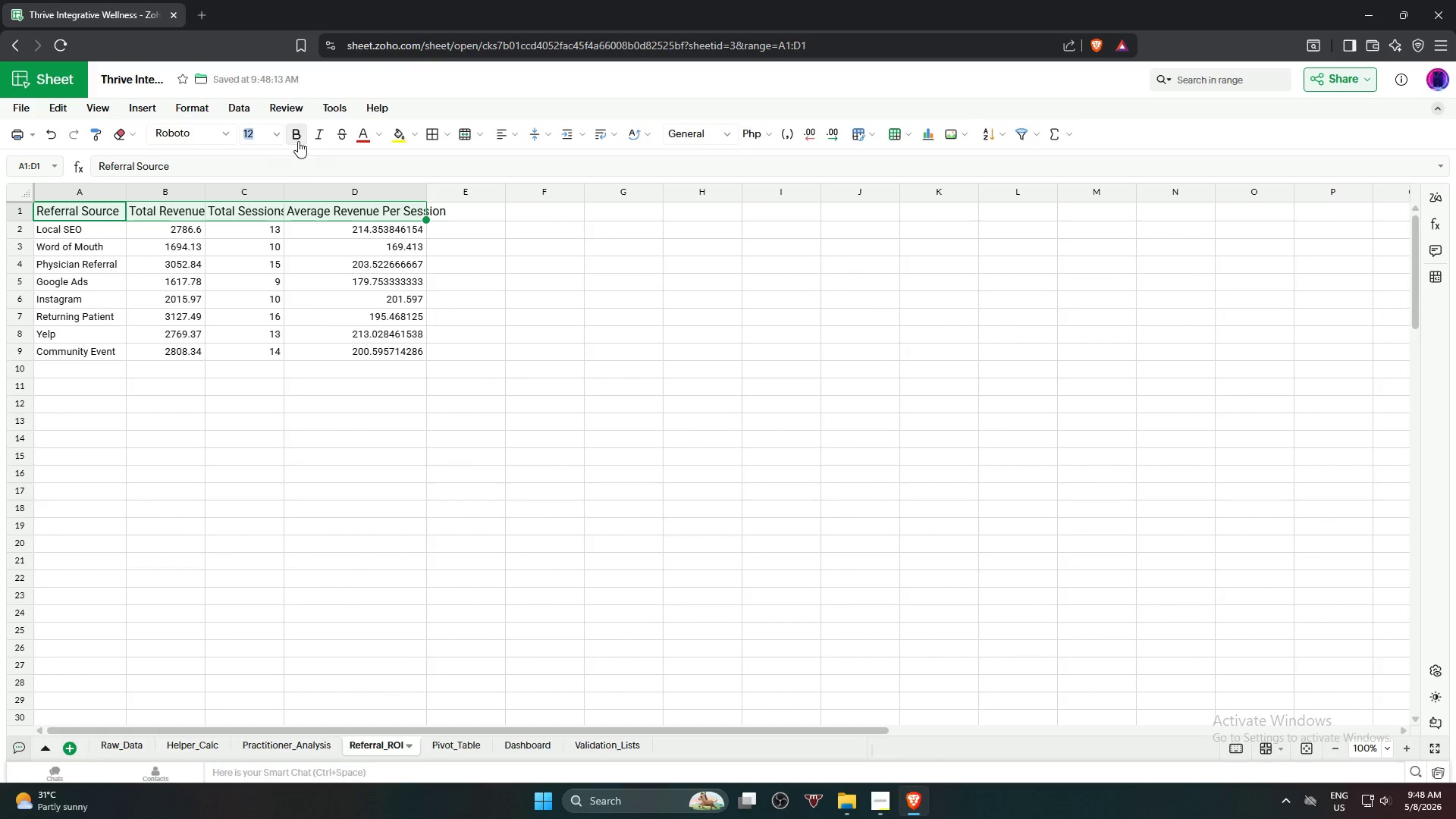 
left_click([298, 140])
 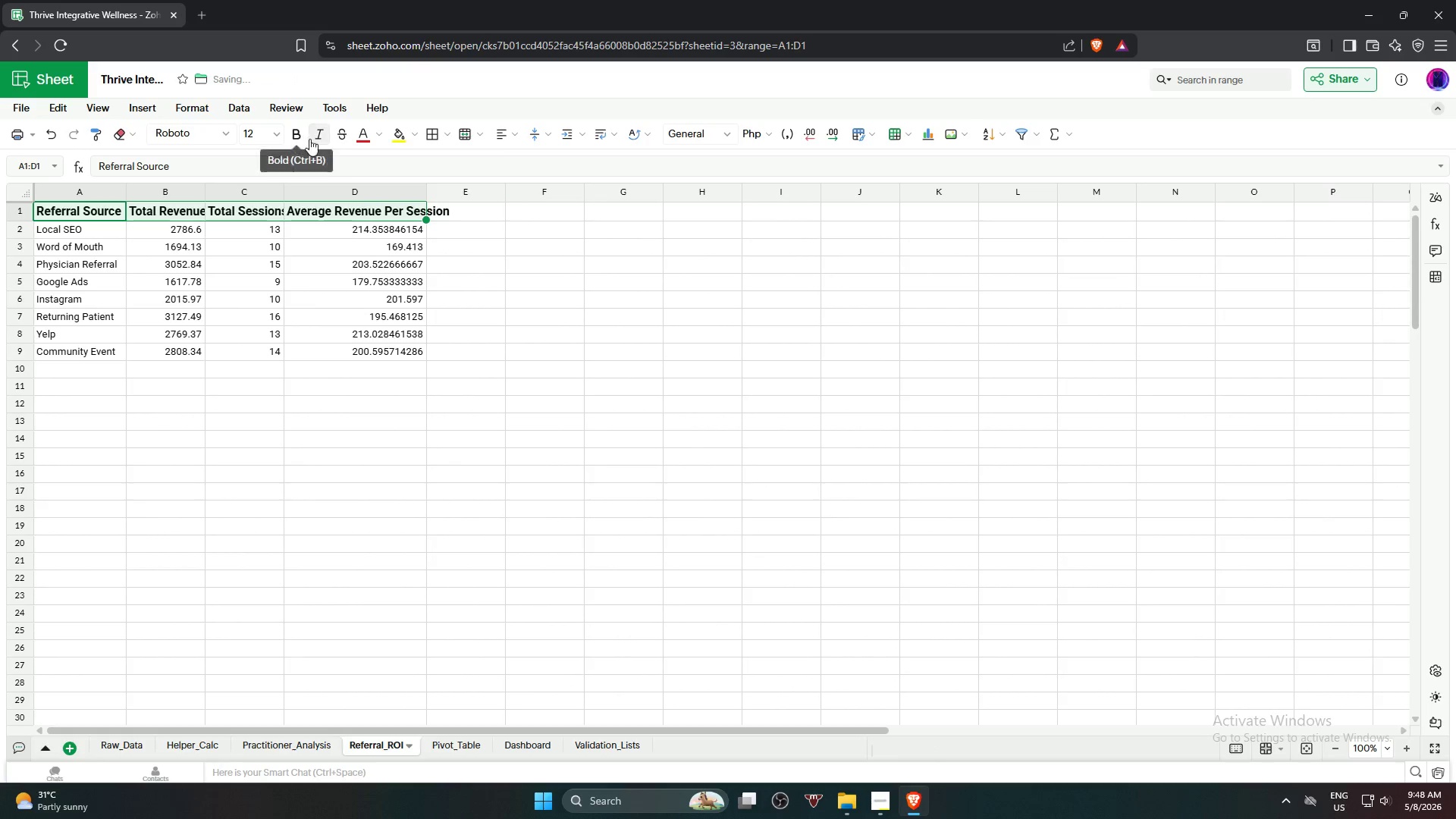 
left_click([310, 138])
 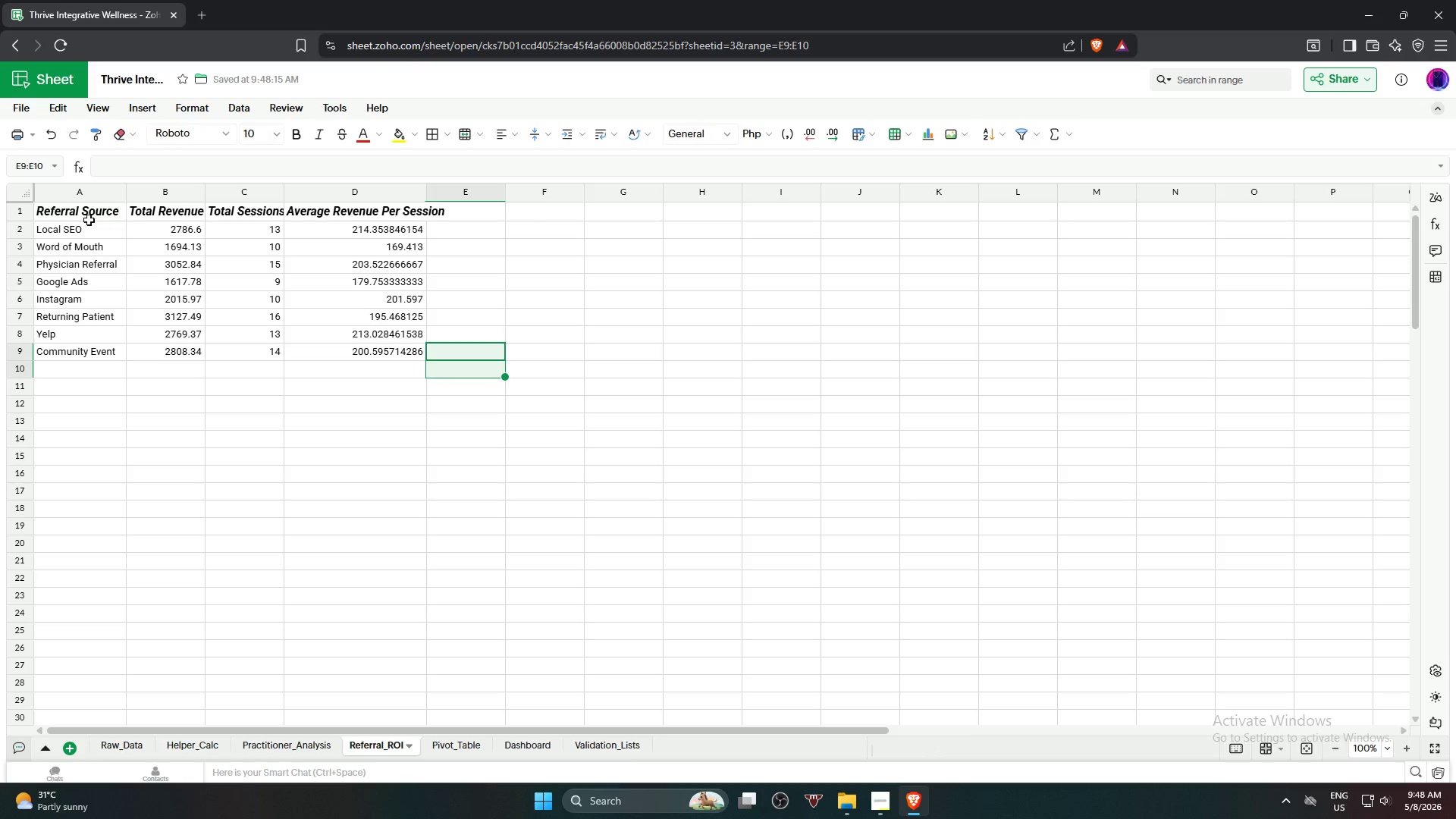 
key(Control+A)
 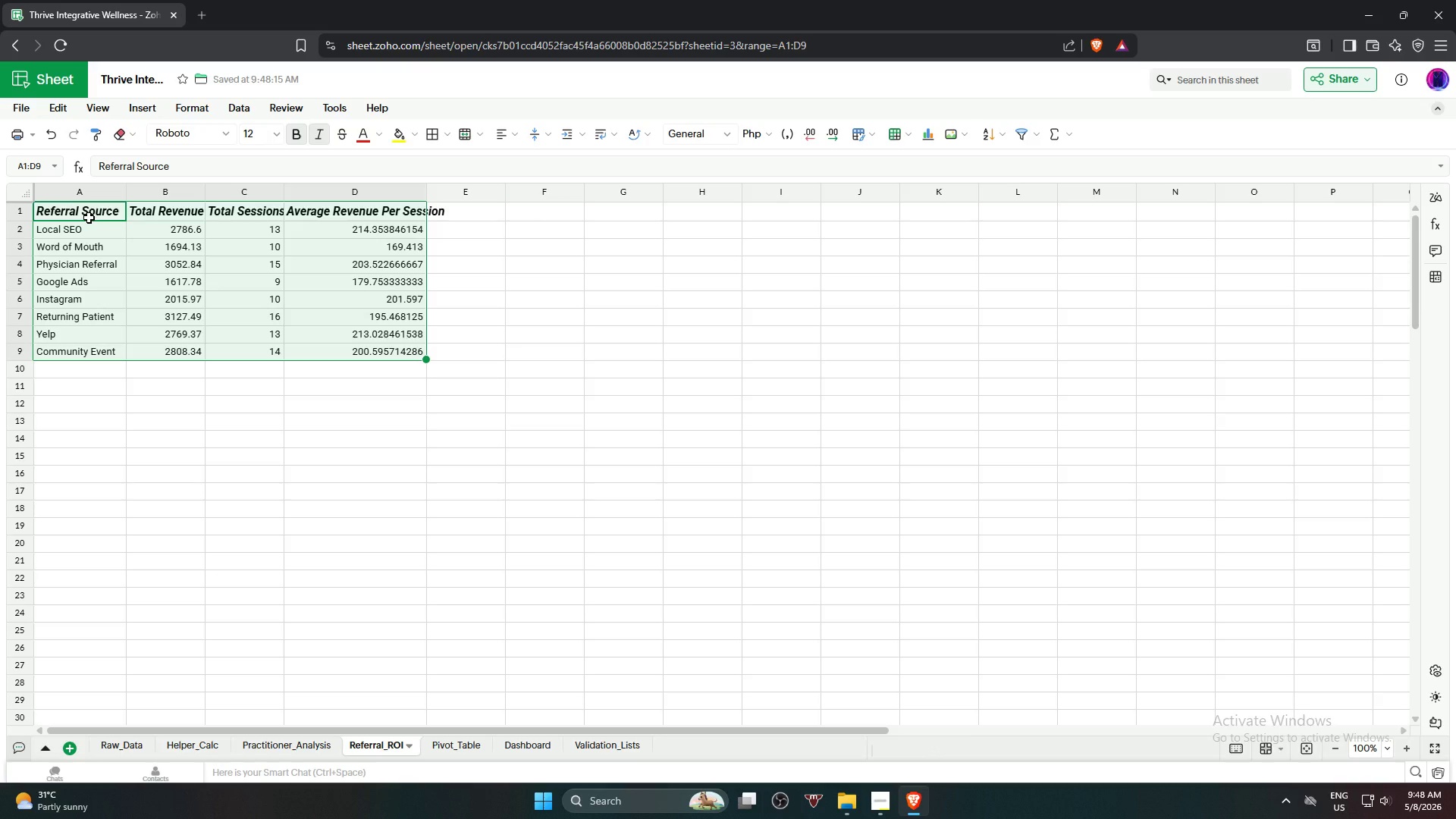 
key(Alt+Control+T)
 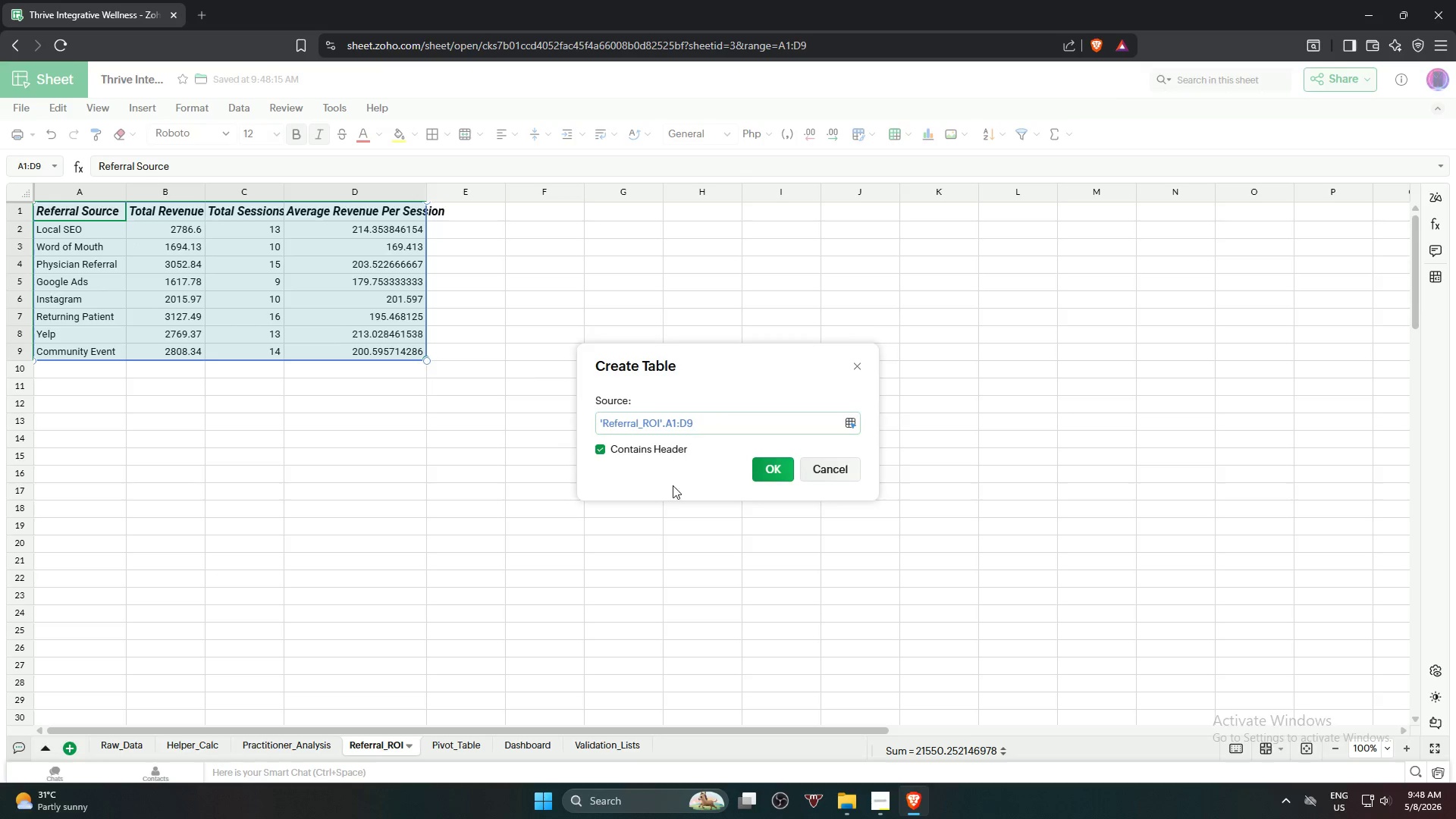 
left_click([767, 475])
 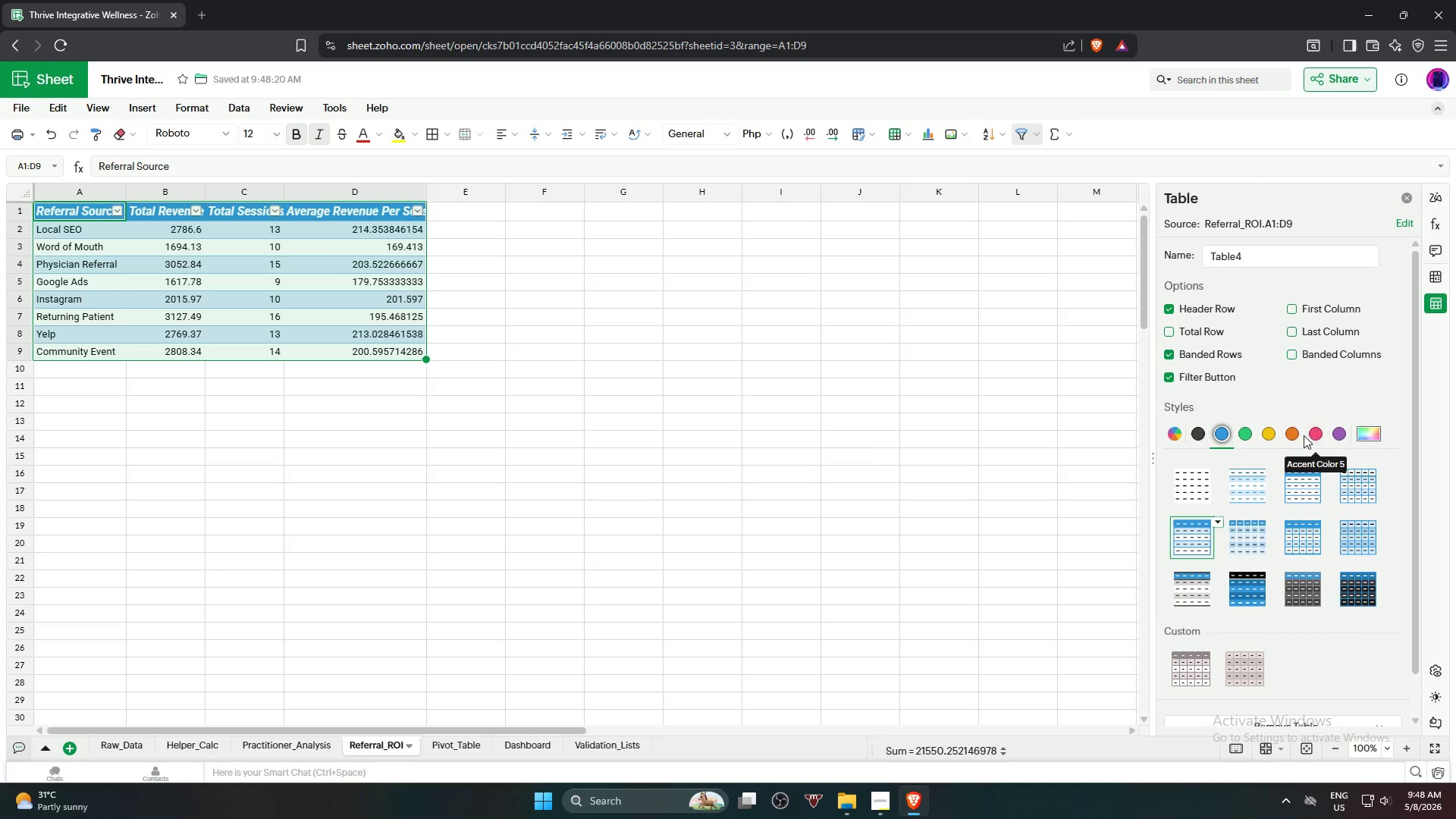 
left_click([1295, 435])
 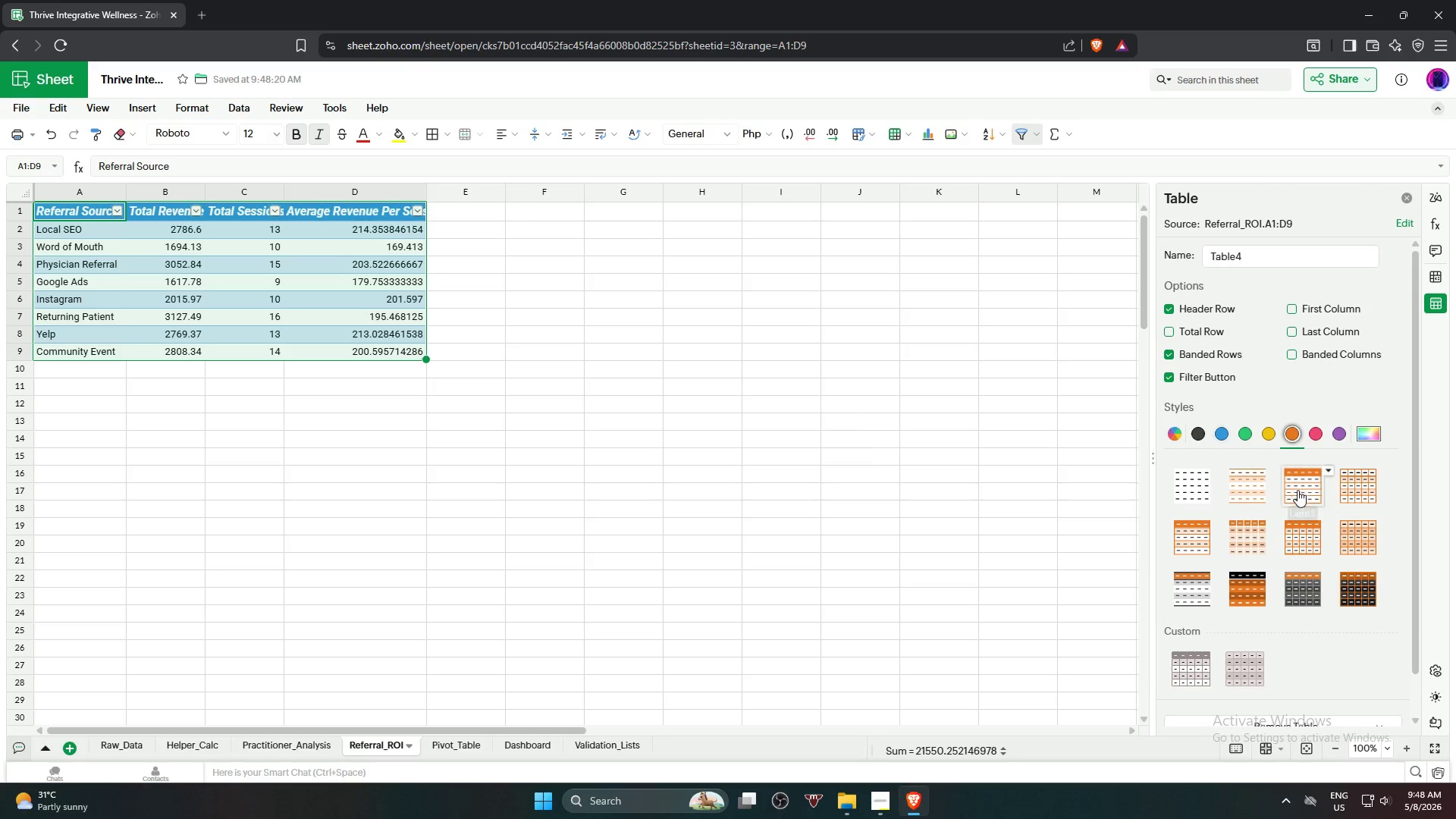 
left_click([1299, 491])
 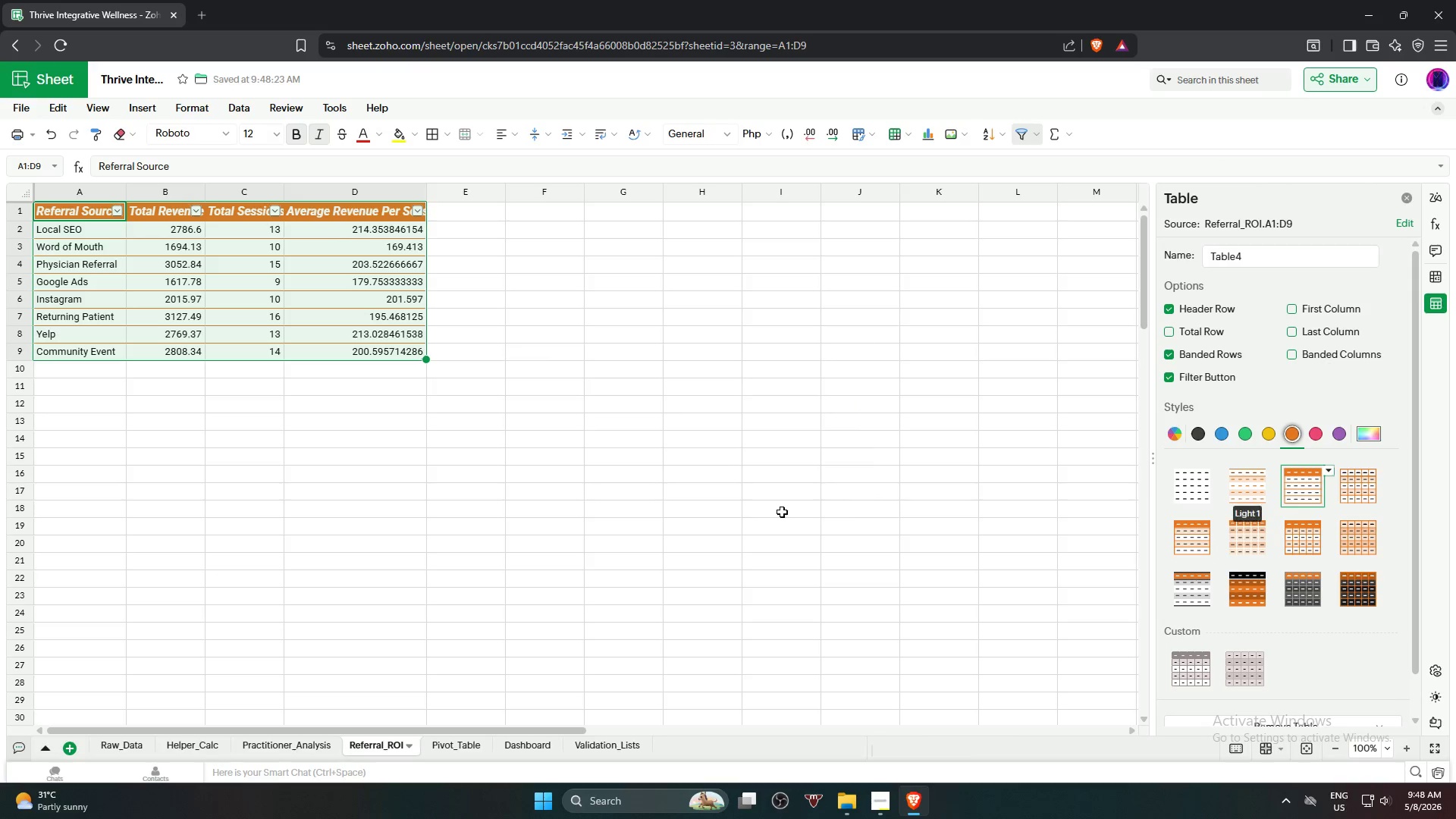 
left_click([720, 515])
 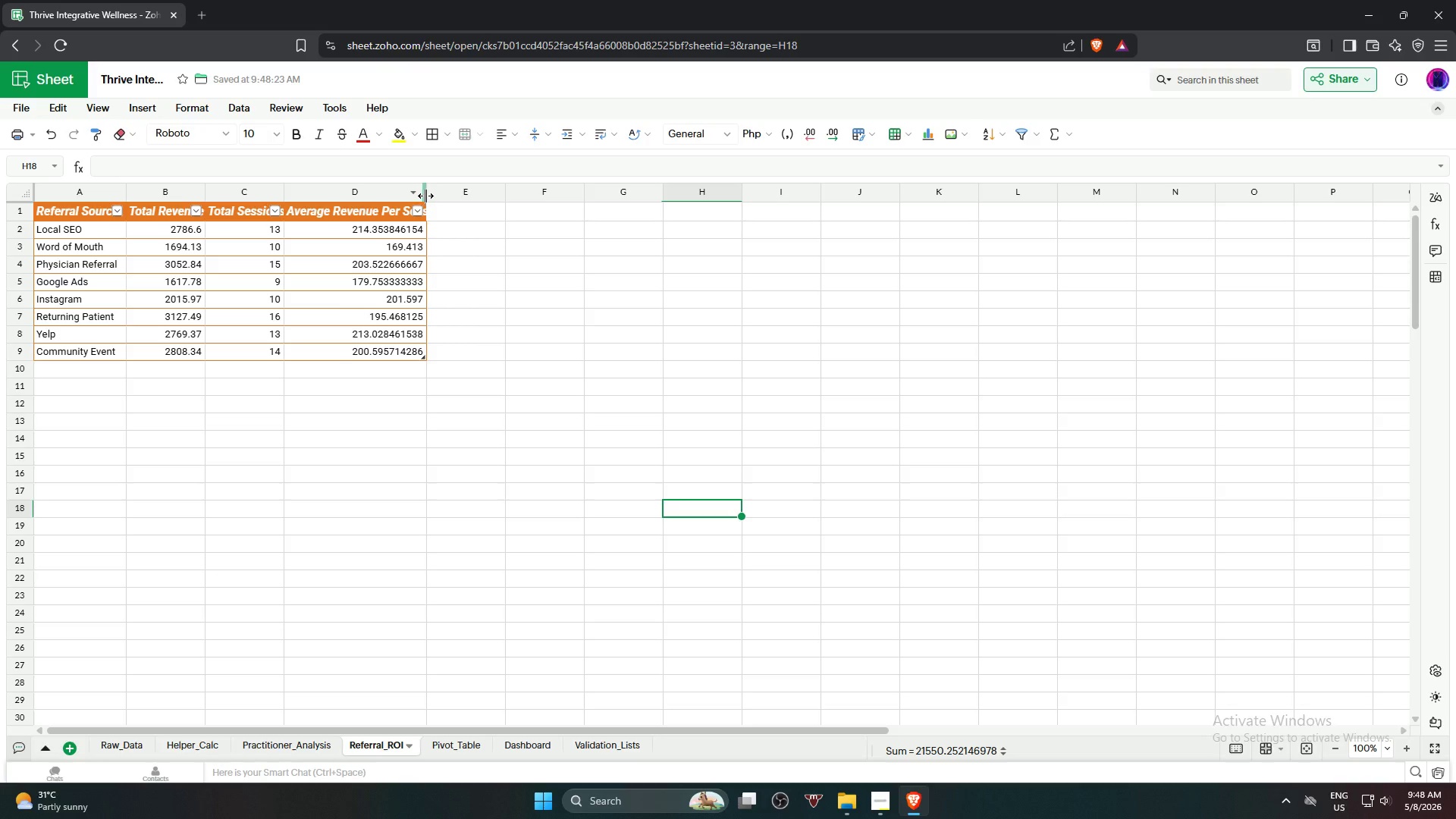 
left_click_drag(start_coordinate=[425, 196], to_coordinate=[450, 200])
 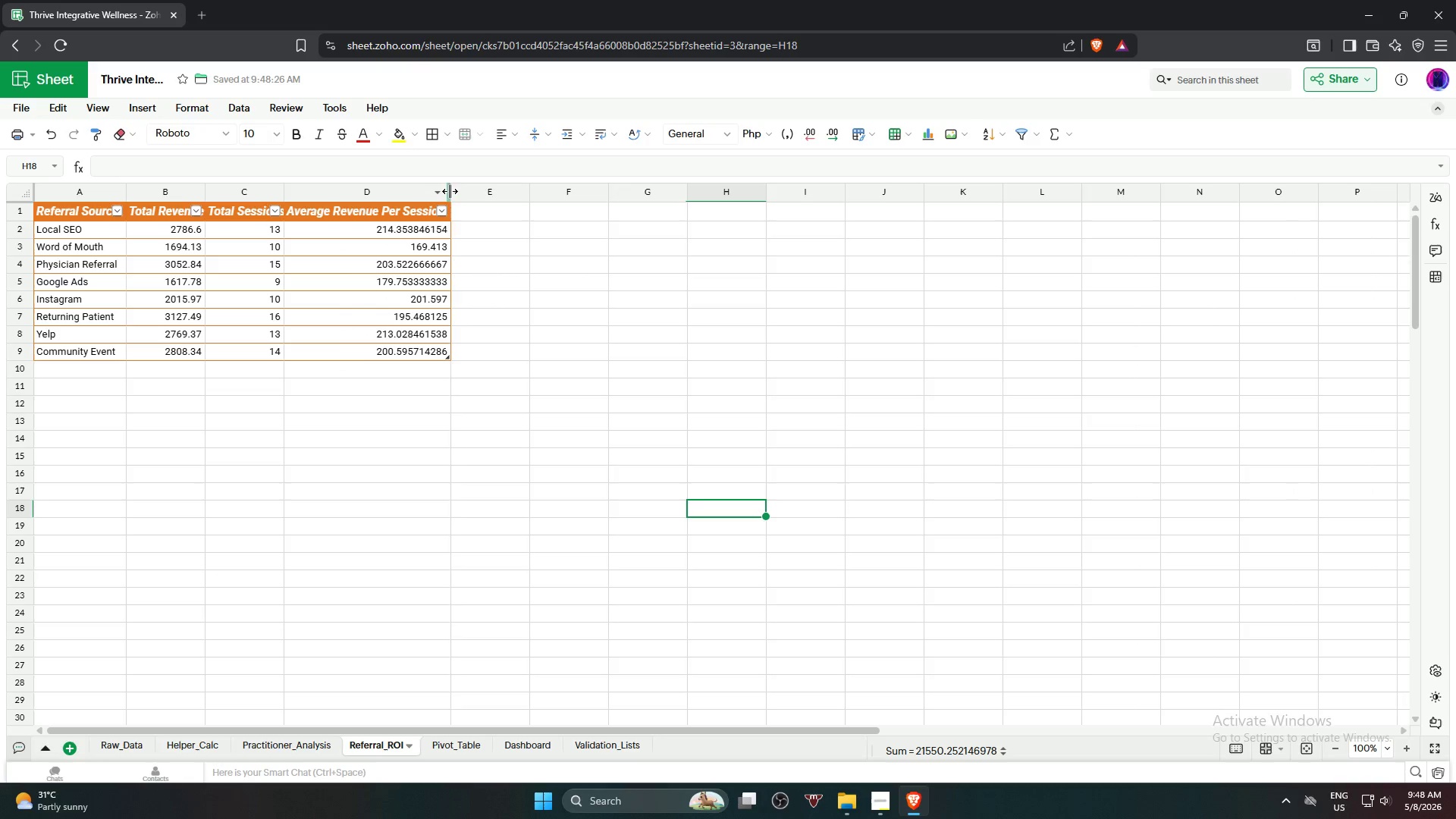 
left_click_drag(start_coordinate=[450, 191], to_coordinate=[458, 193])
 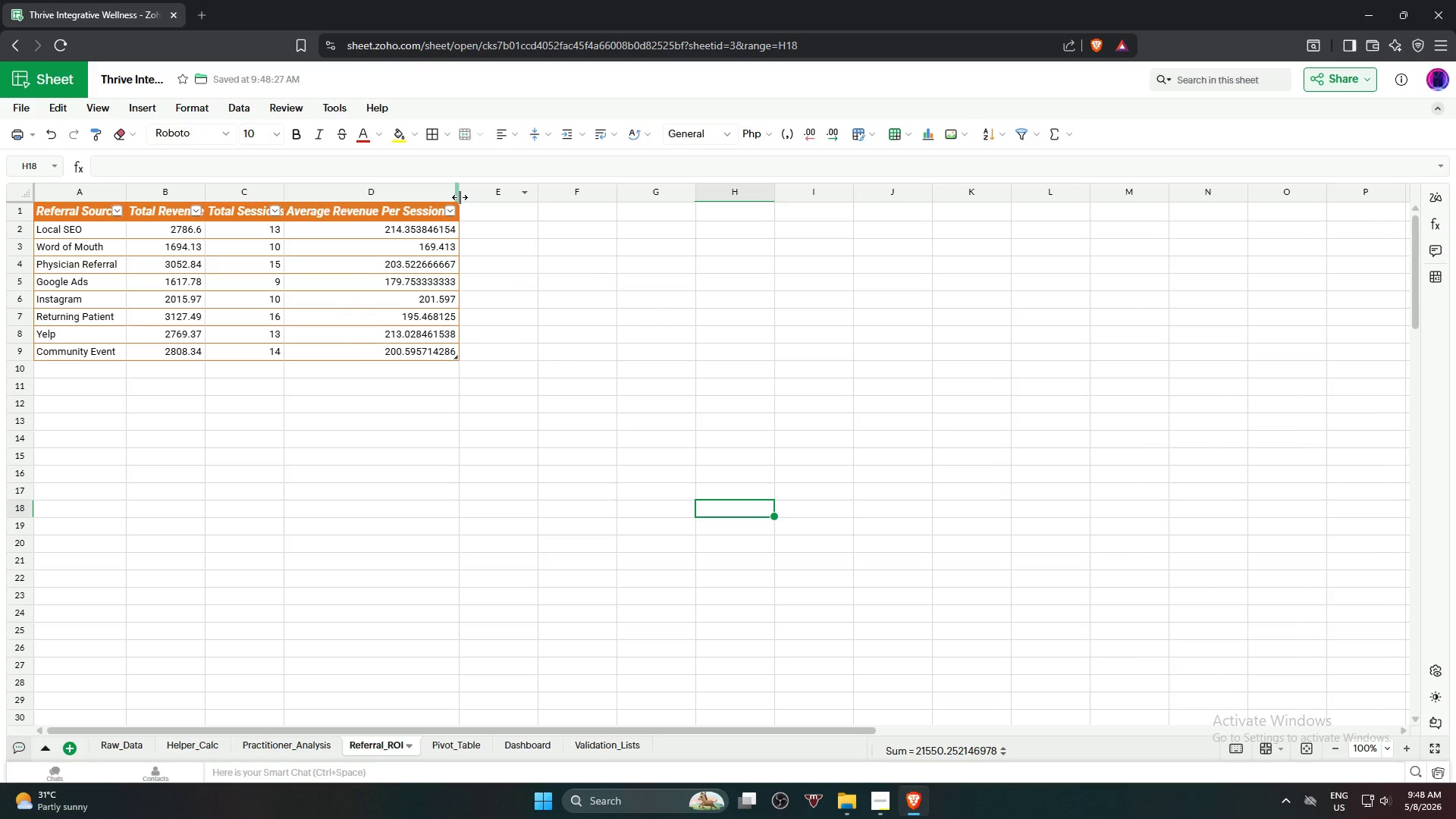 
left_click_drag(start_coordinate=[460, 197], to_coordinate=[473, 198])
 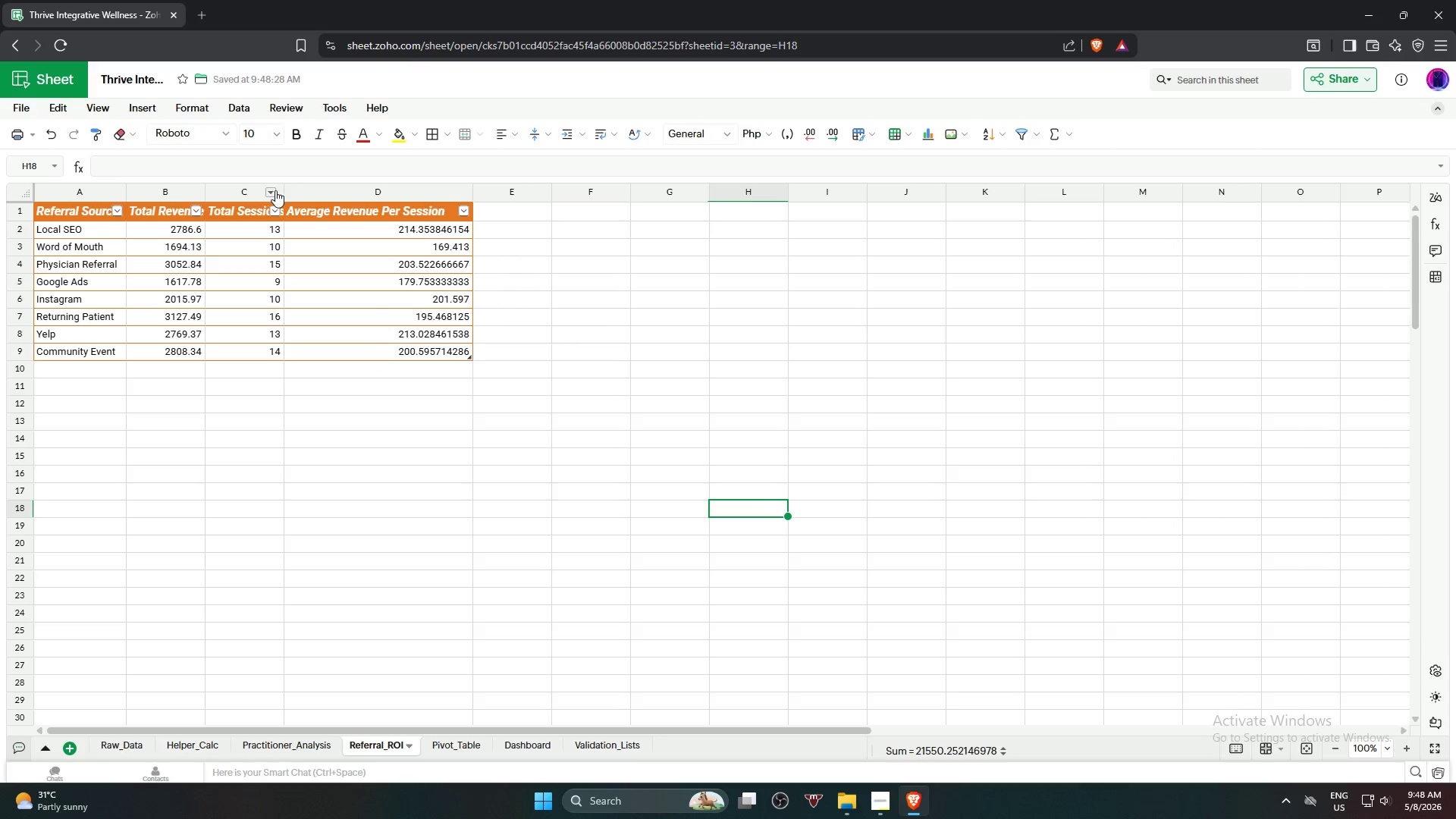 
left_click_drag(start_coordinate=[284, 190], to_coordinate=[306, 190])
 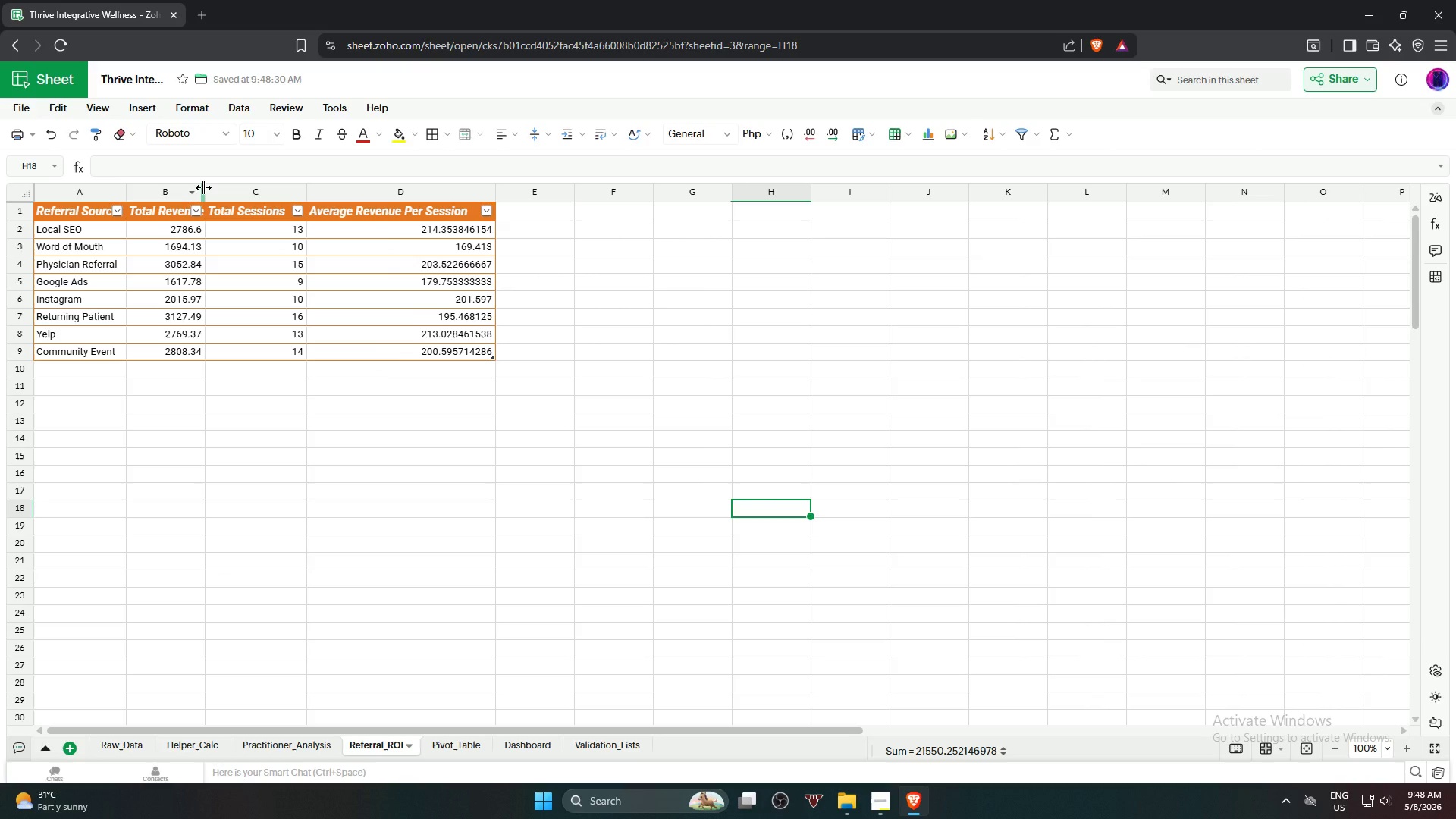 
left_click_drag(start_coordinate=[203, 187], to_coordinate=[221, 190])
 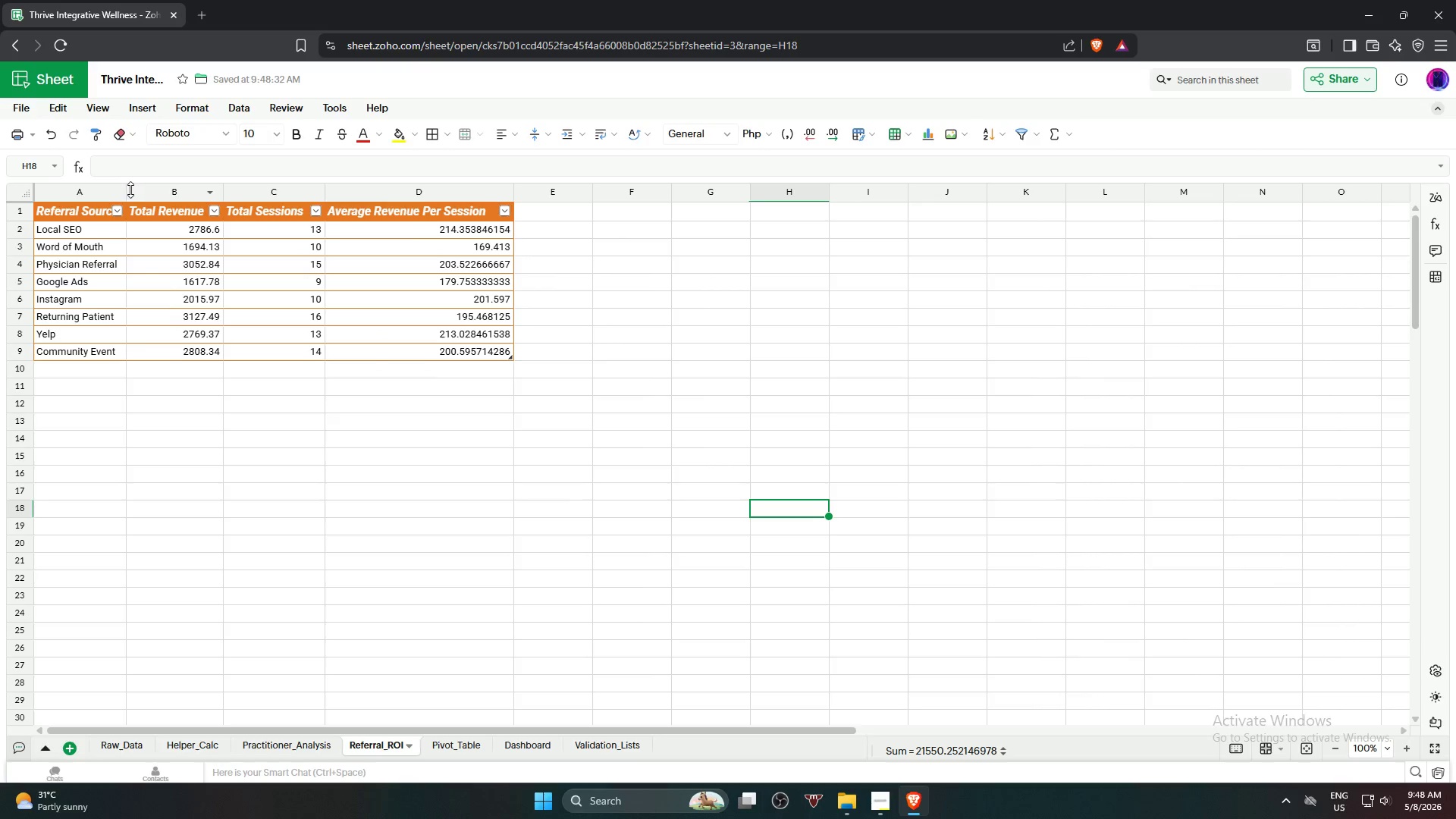 
left_click_drag(start_coordinate=[127, 190], to_coordinate=[141, 193])
 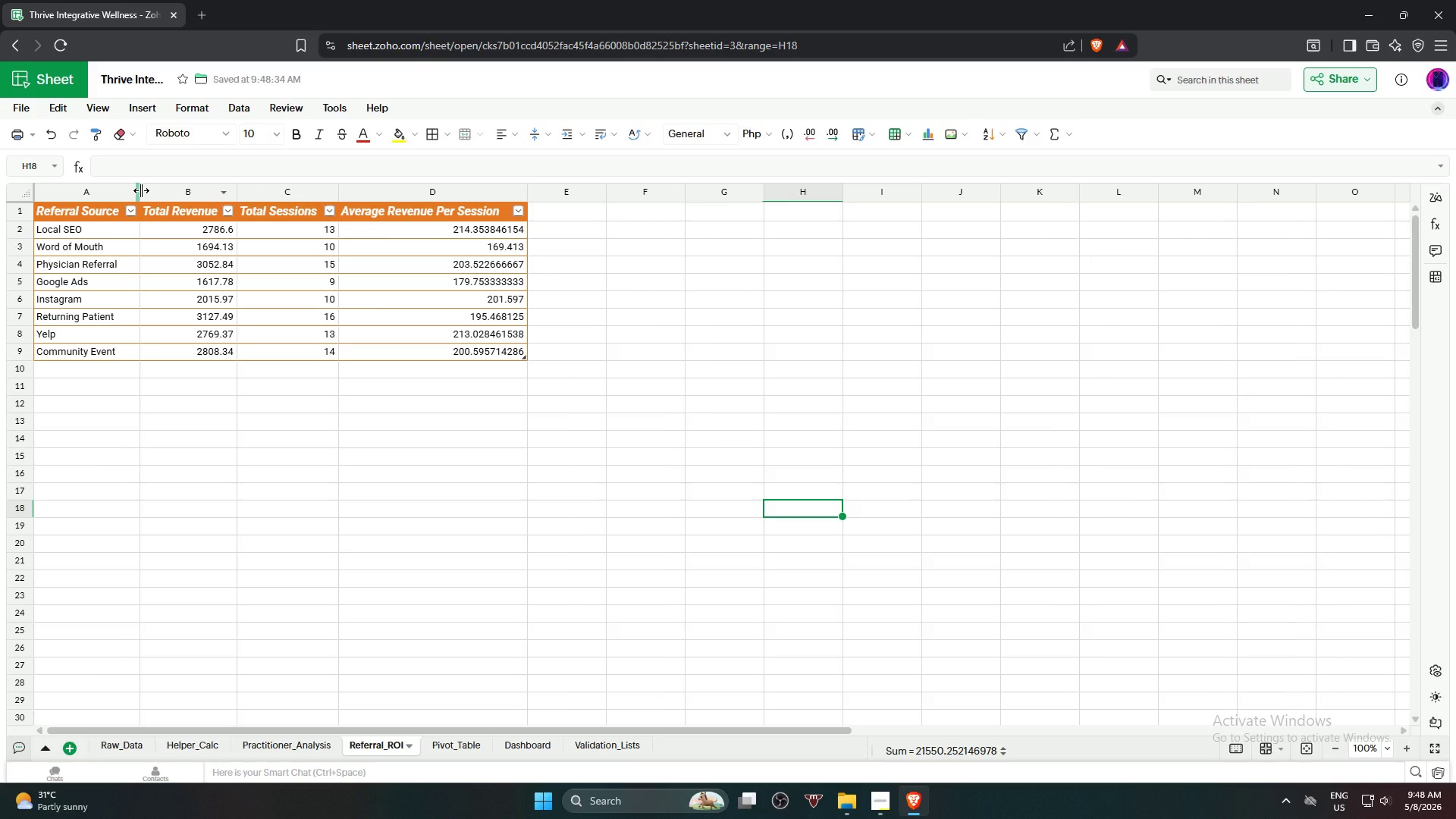 
left_click_drag(start_coordinate=[141, 190], to_coordinate=[148, 194])
 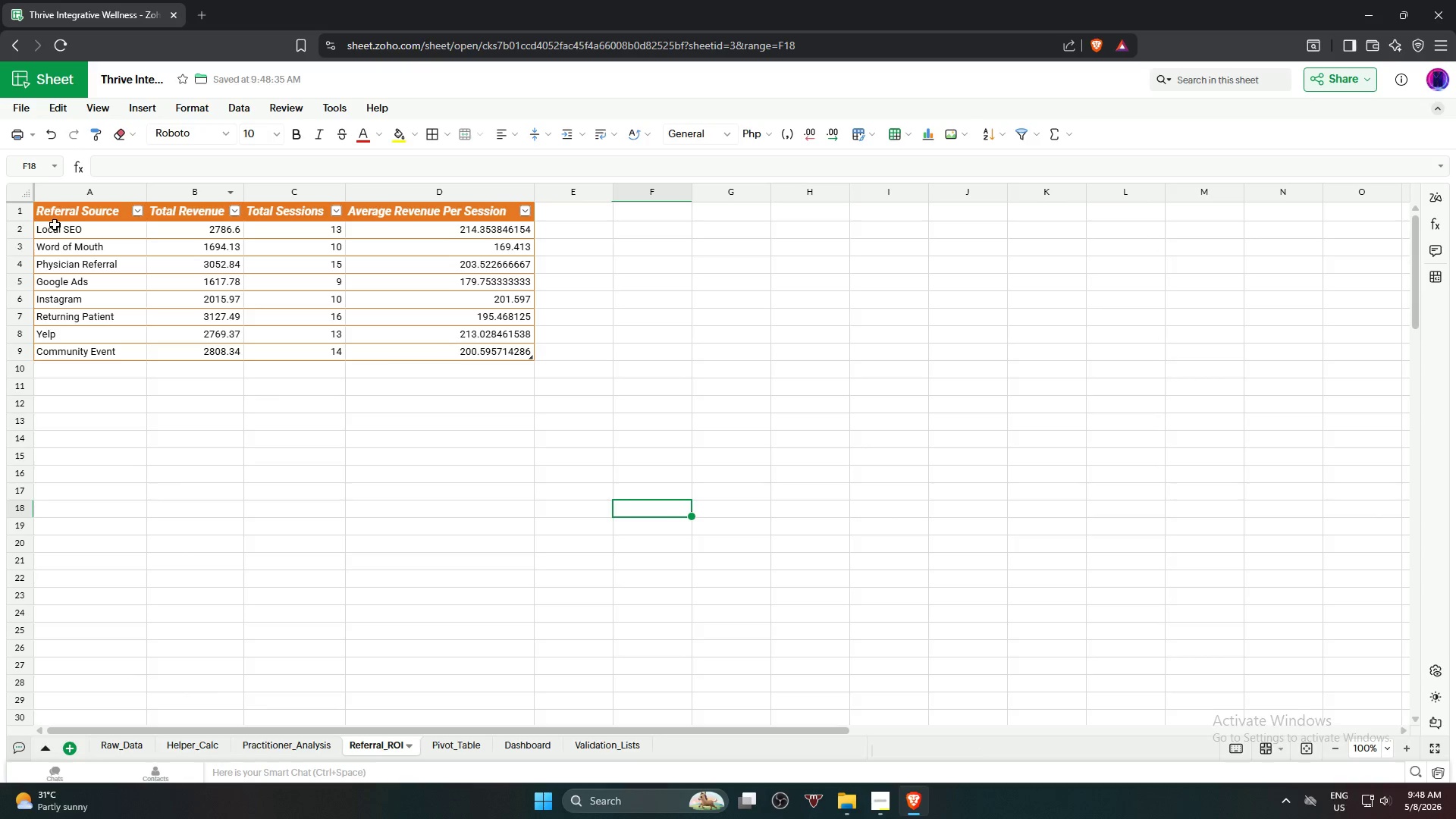 
left_click([61, 229])
 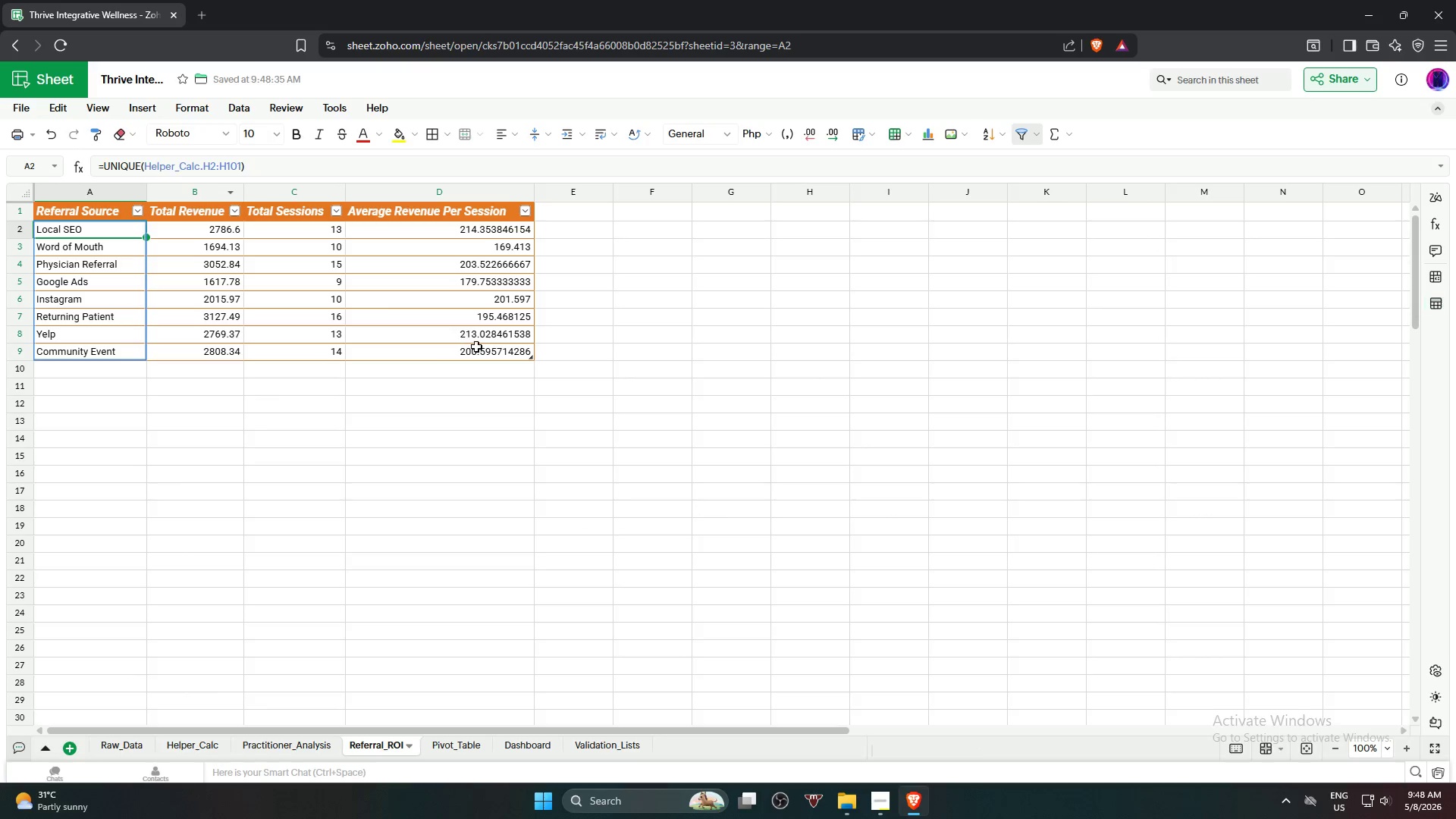 
hold_key(key=ShiftLeft, duration=0.56)
 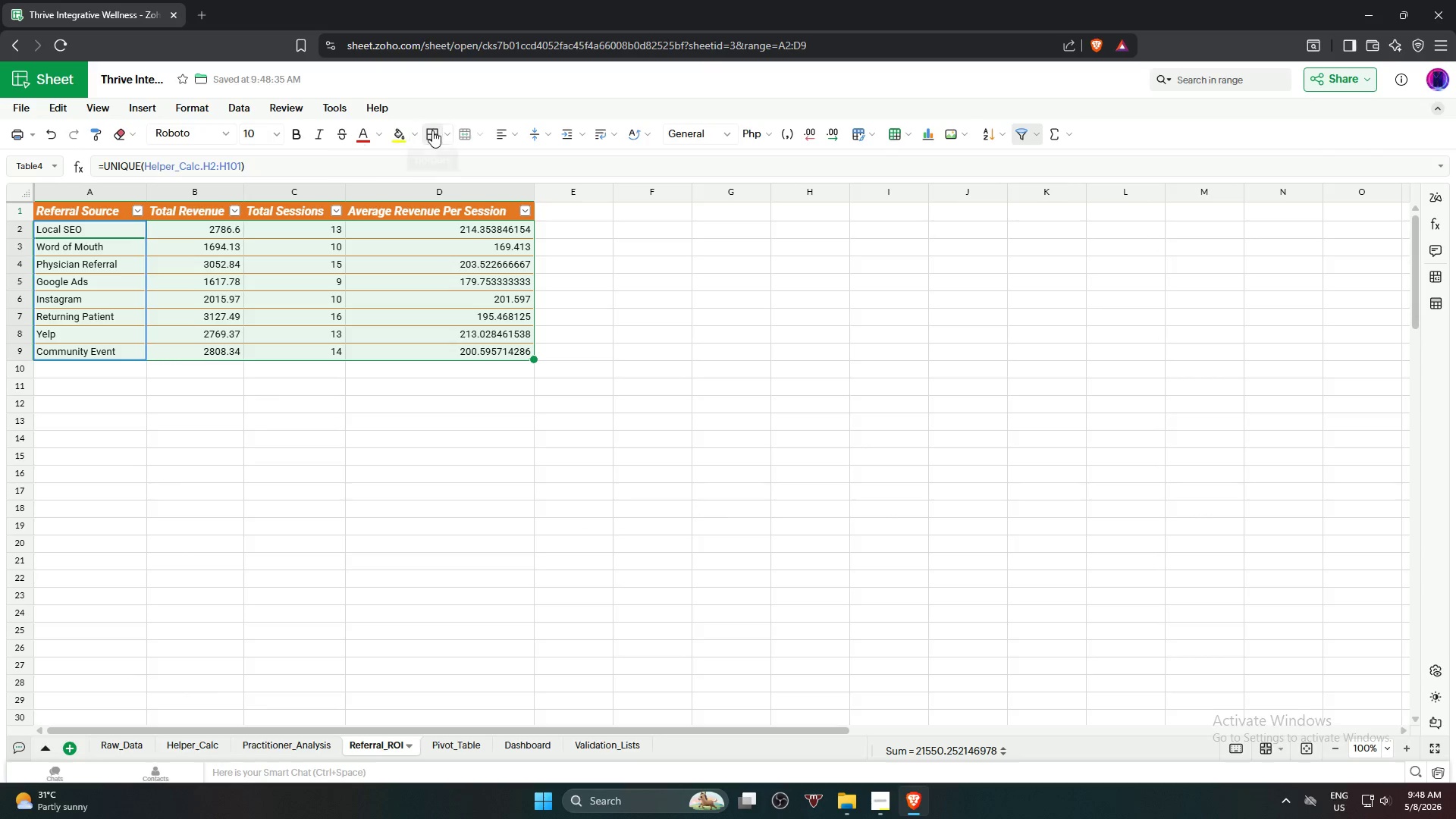 
left_click([432, 130])
 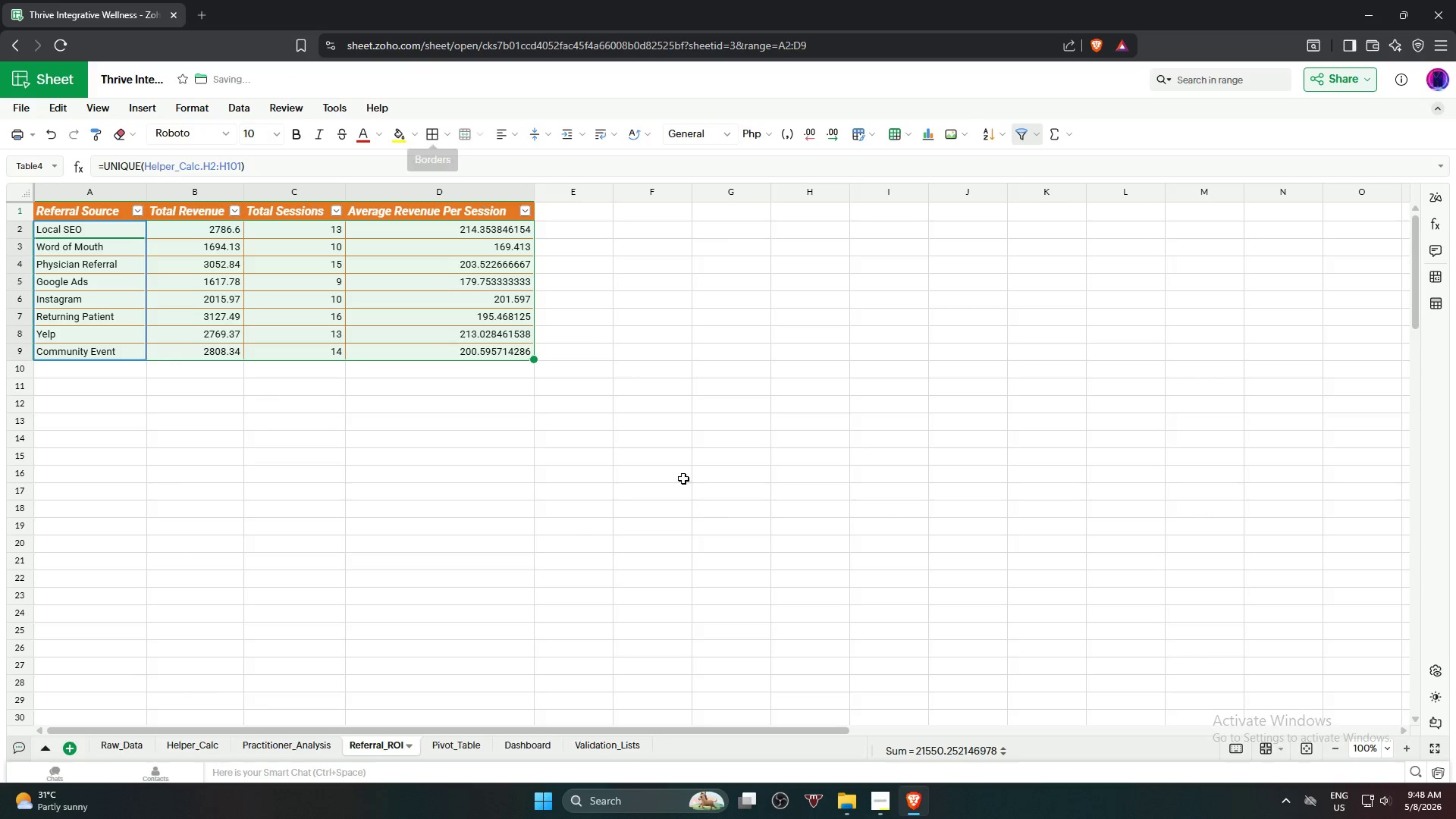 
left_click([741, 541])
 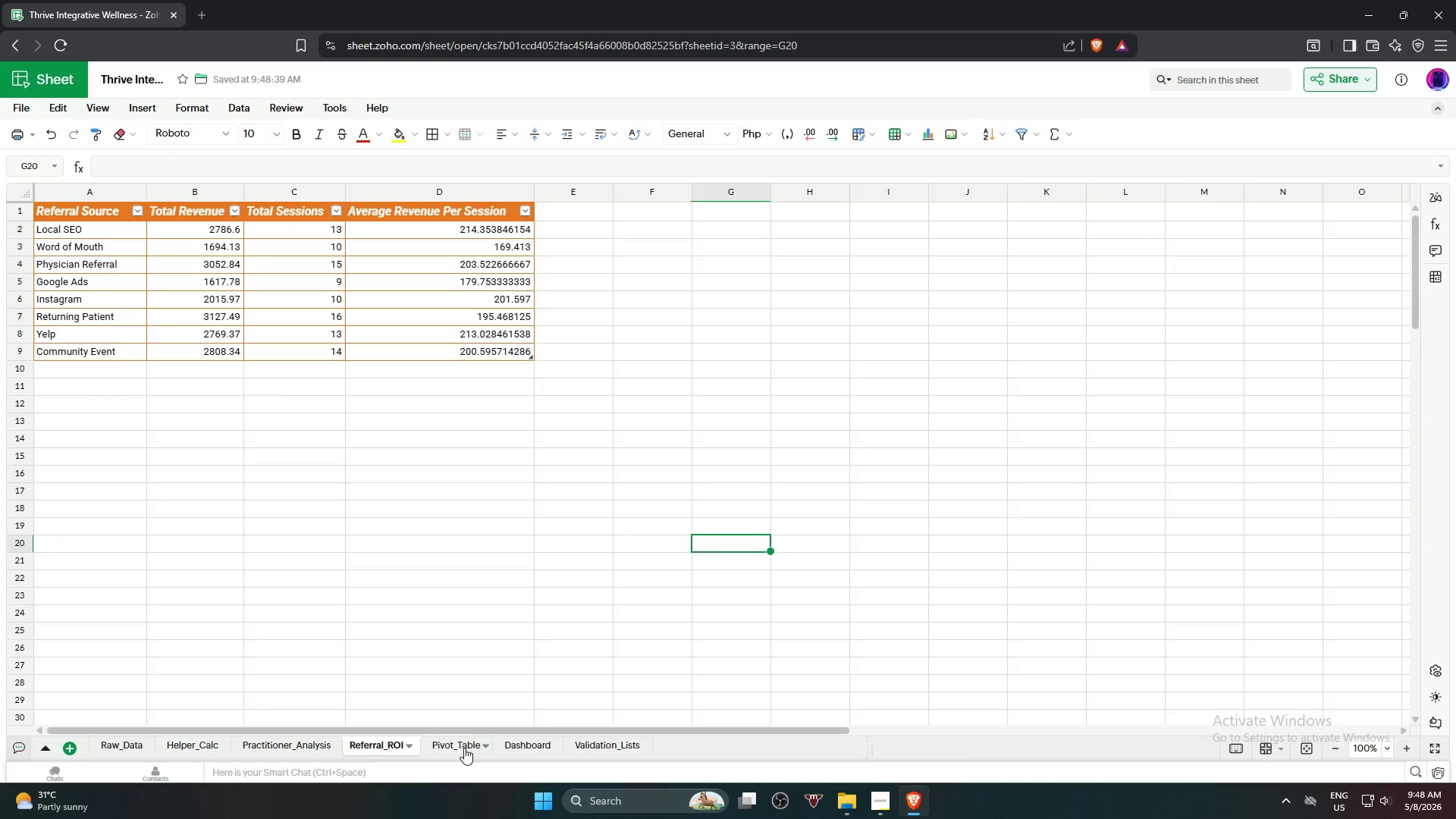 
left_click([460, 748])
 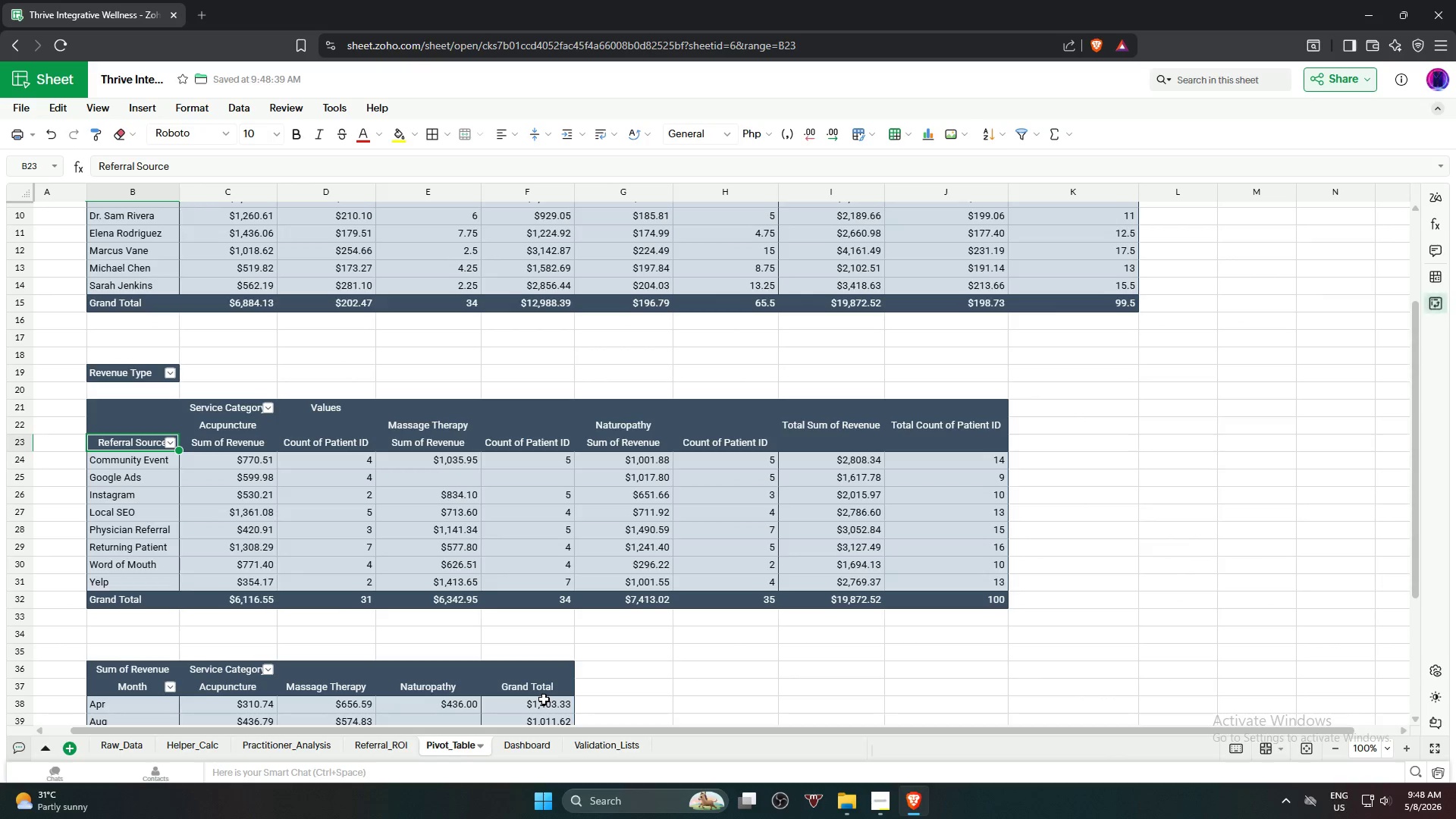 
scroll: coordinate [992, 538], scroll_direction: up, amount: 2.0
 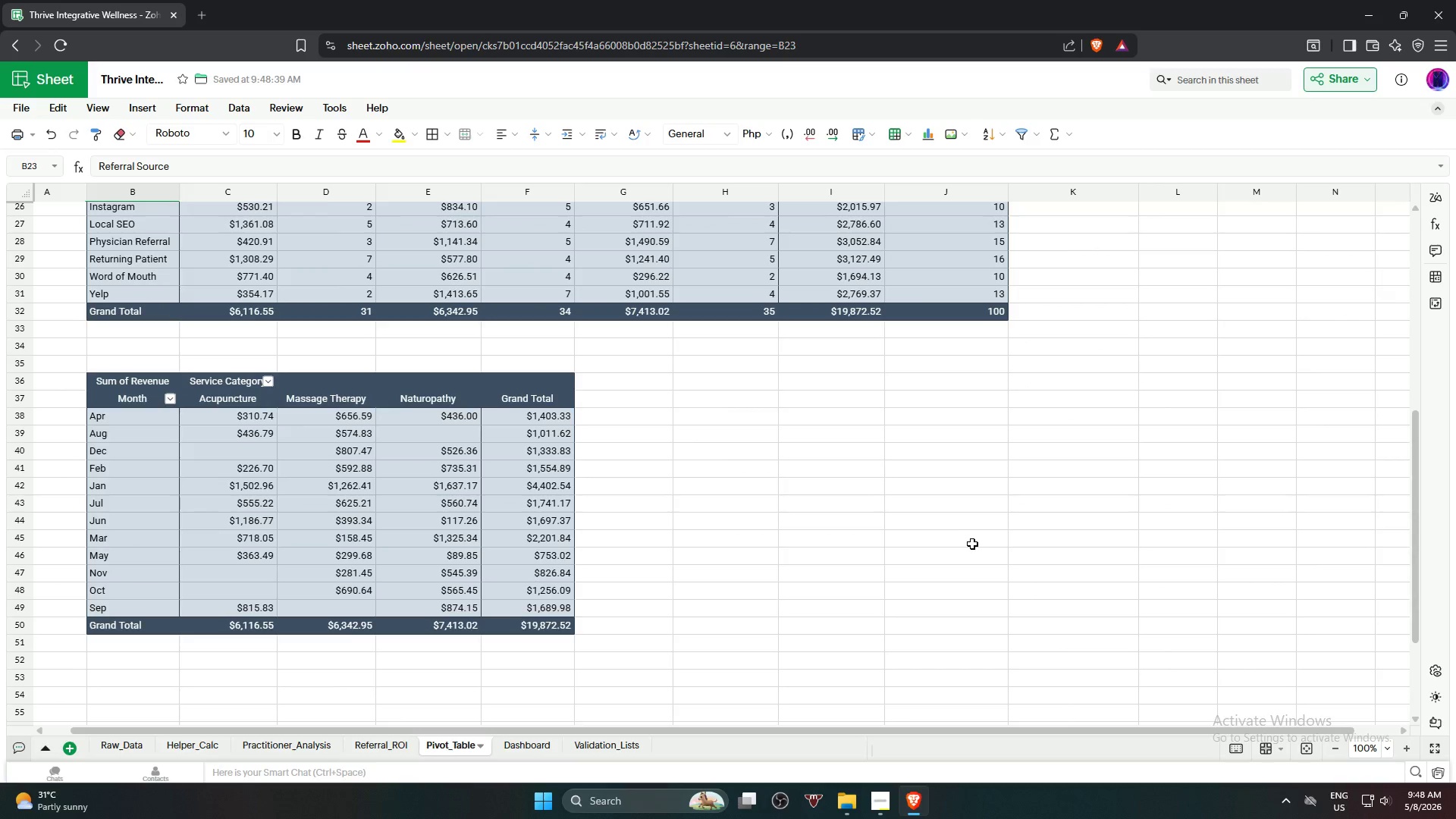 
left_click([970, 544])
 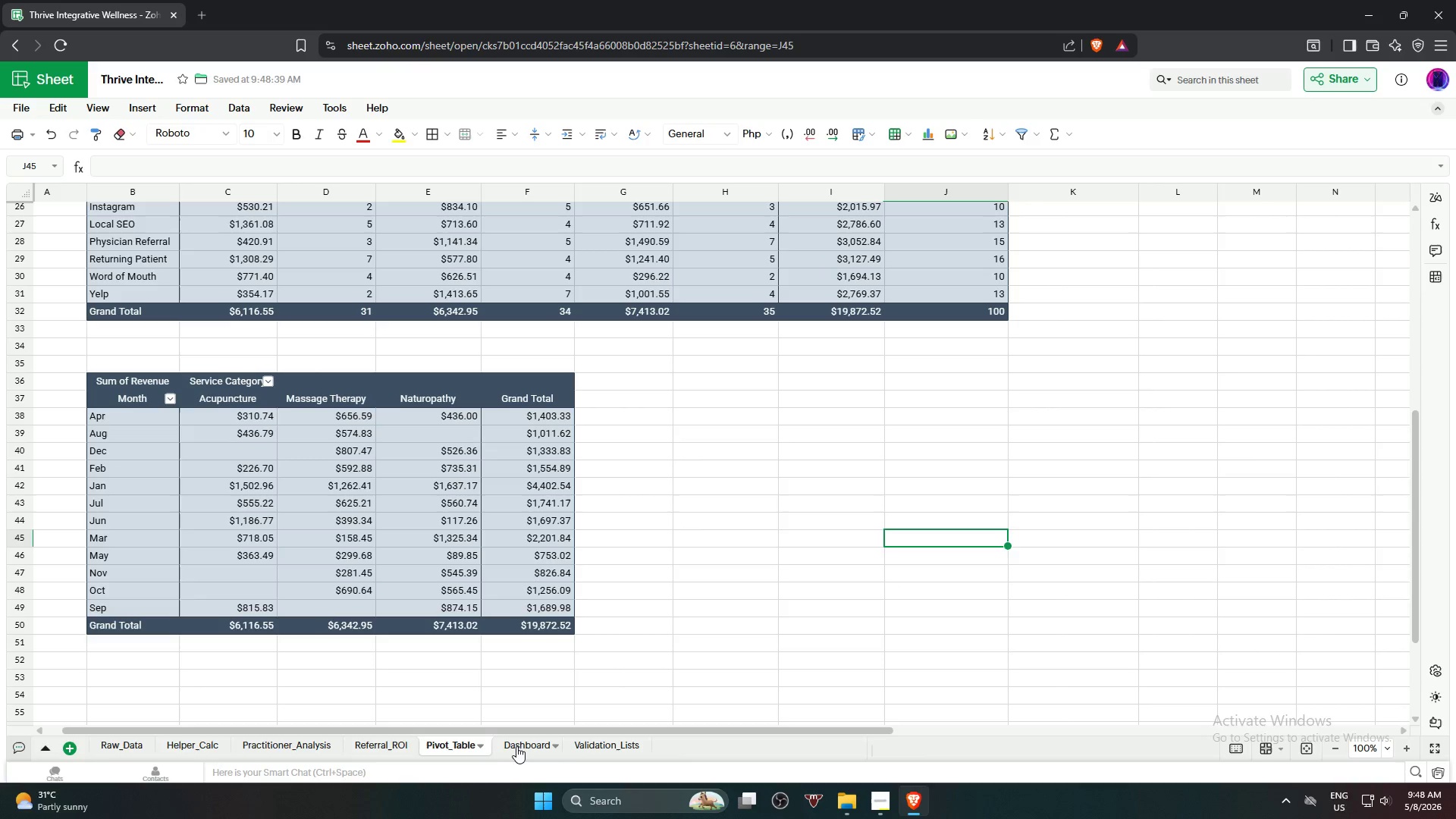 
left_click([518, 745])
 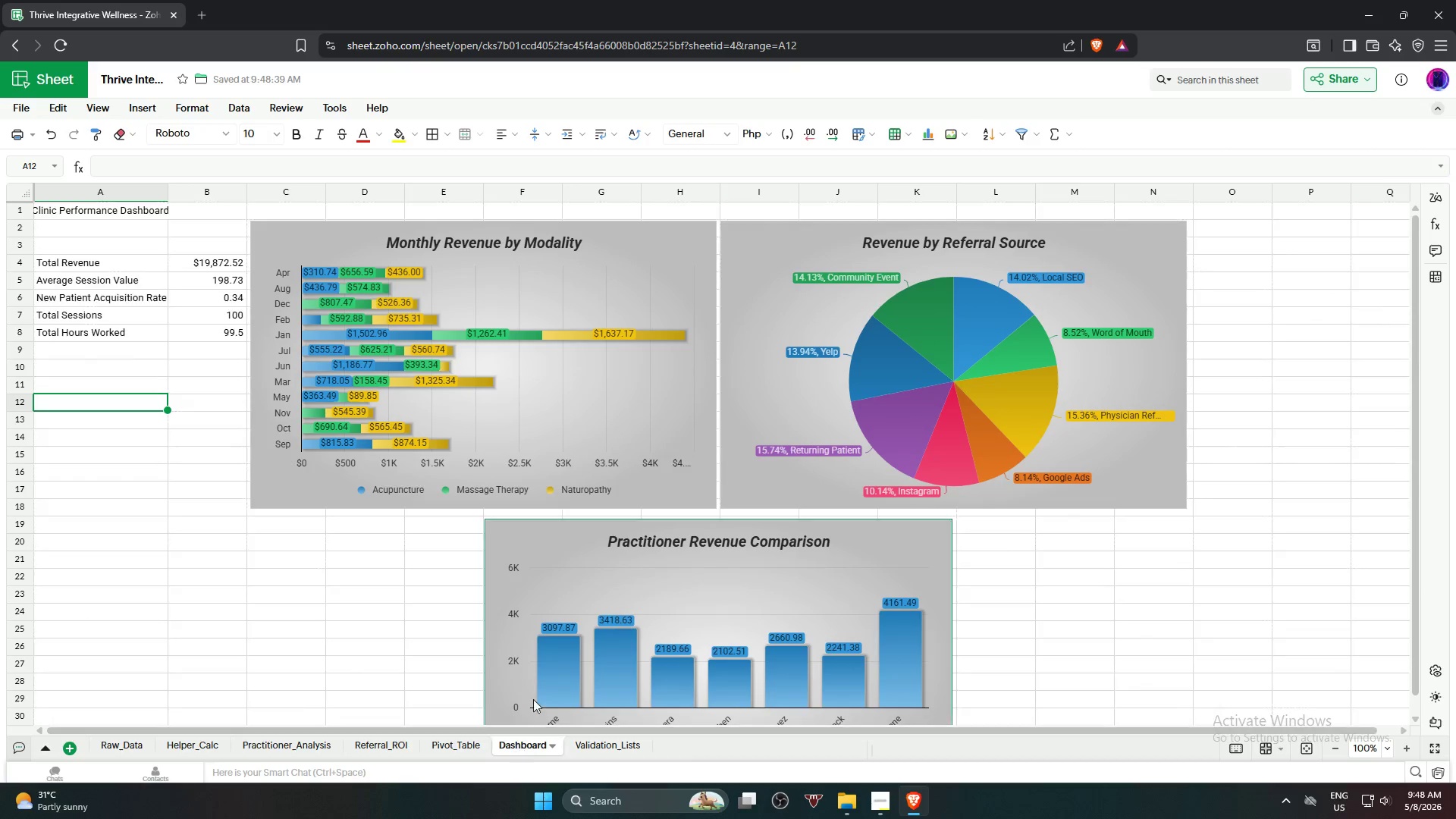 
scroll: coordinate [237, 491], scroll_direction: up, amount: 5.0
 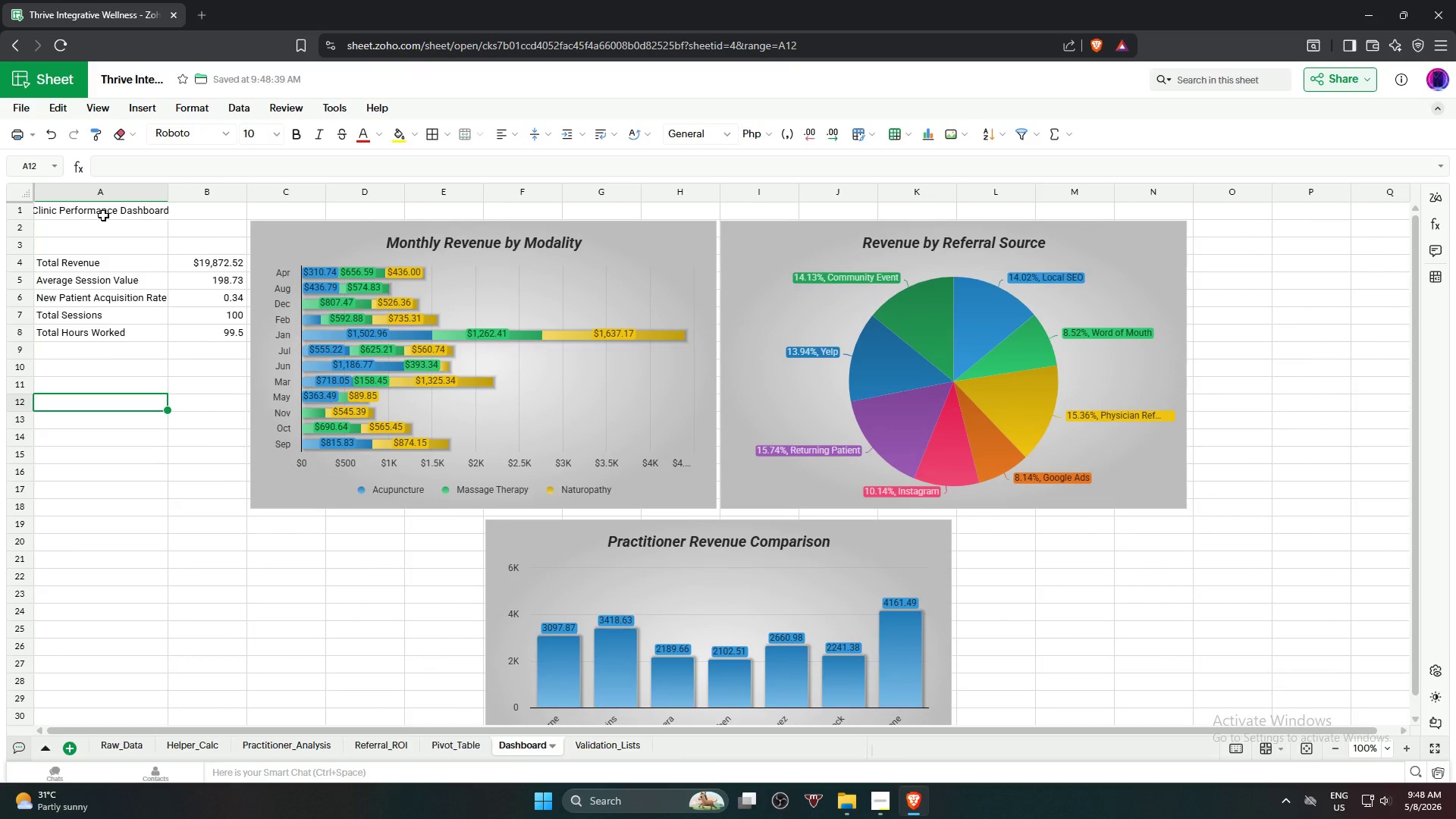 
left_click([105, 215])
 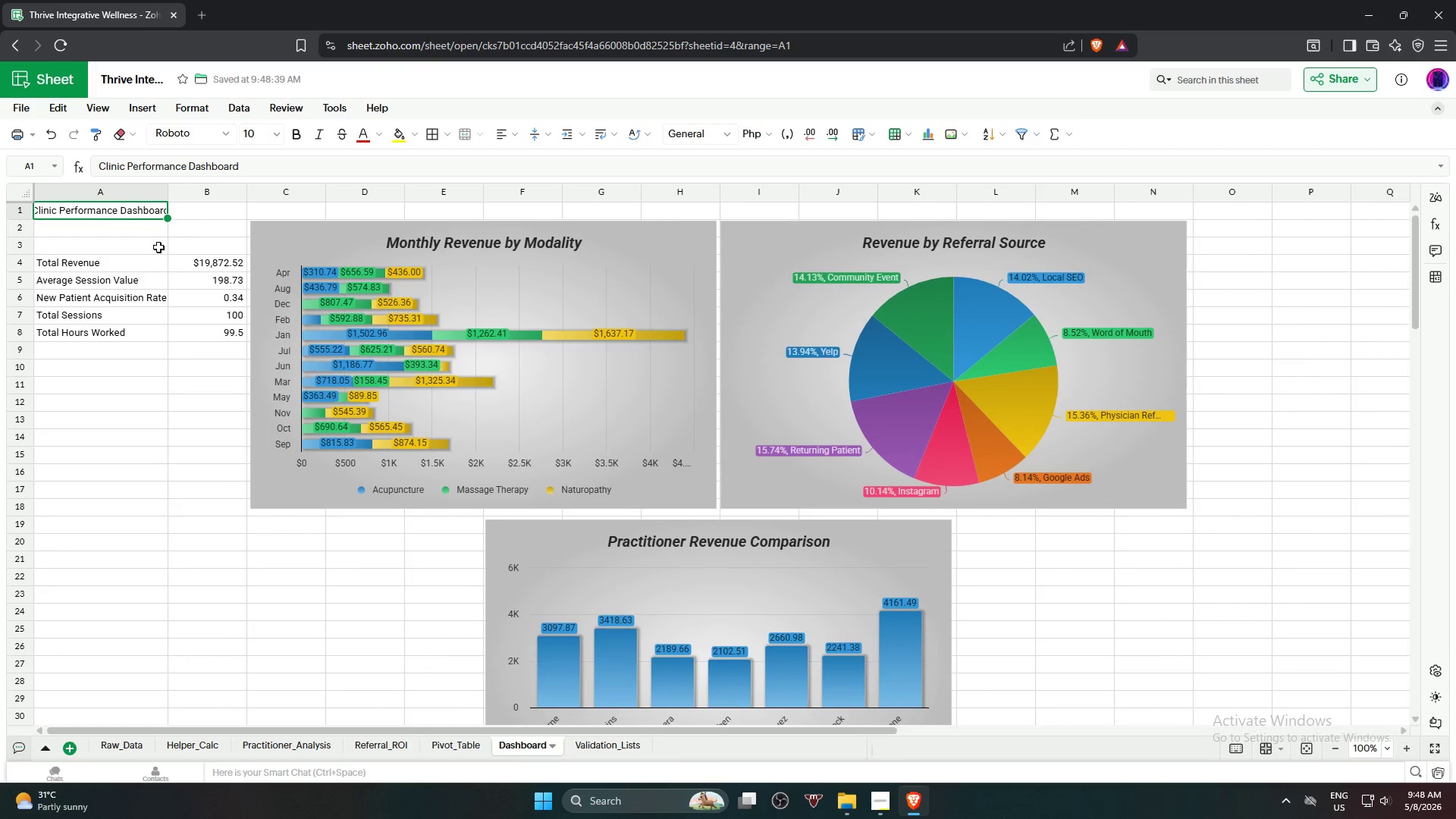 
hold_key(key=ShiftLeft, duration=0.78)
left_click([218, 339])
 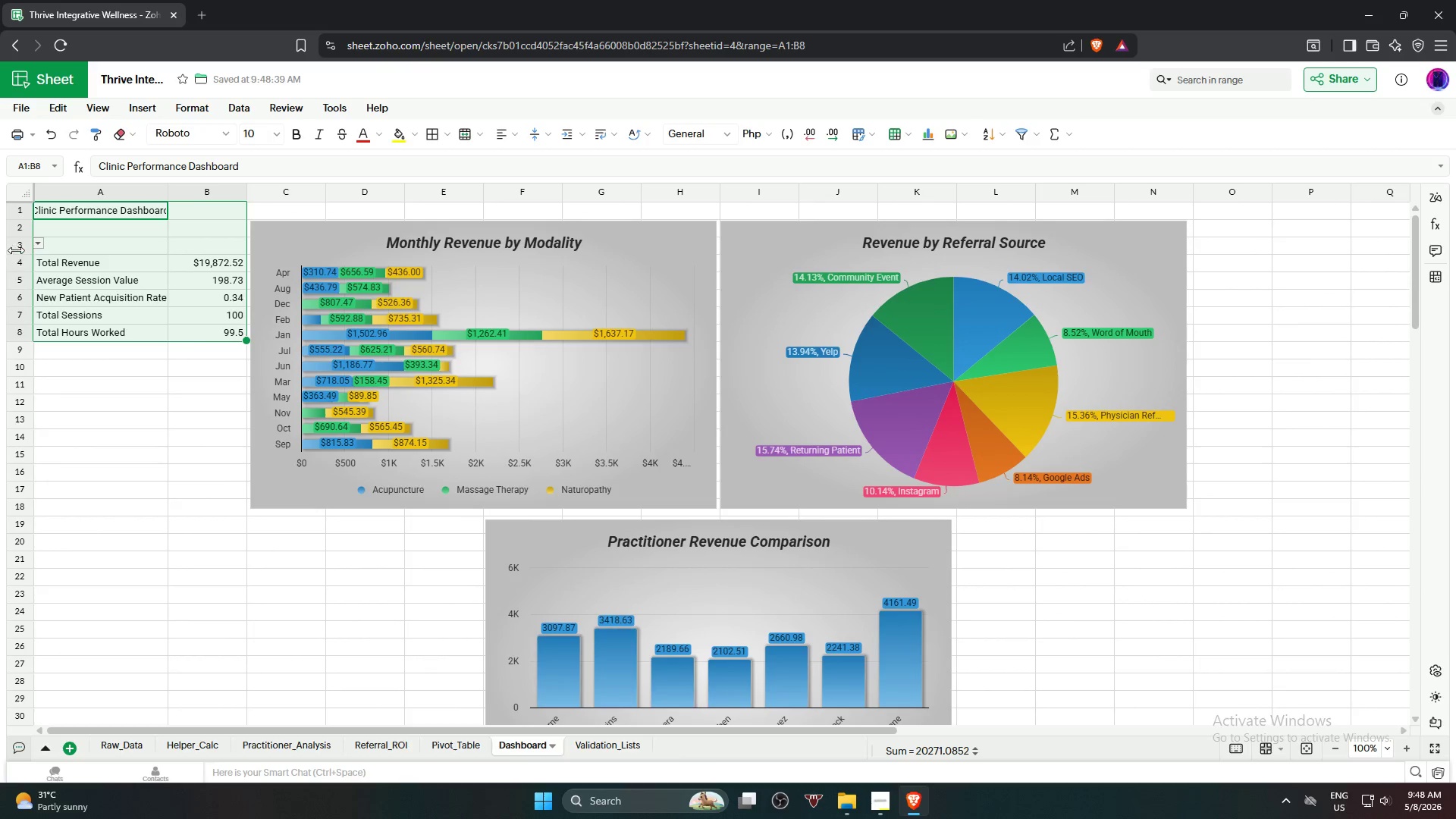 
right_click([17, 249])
 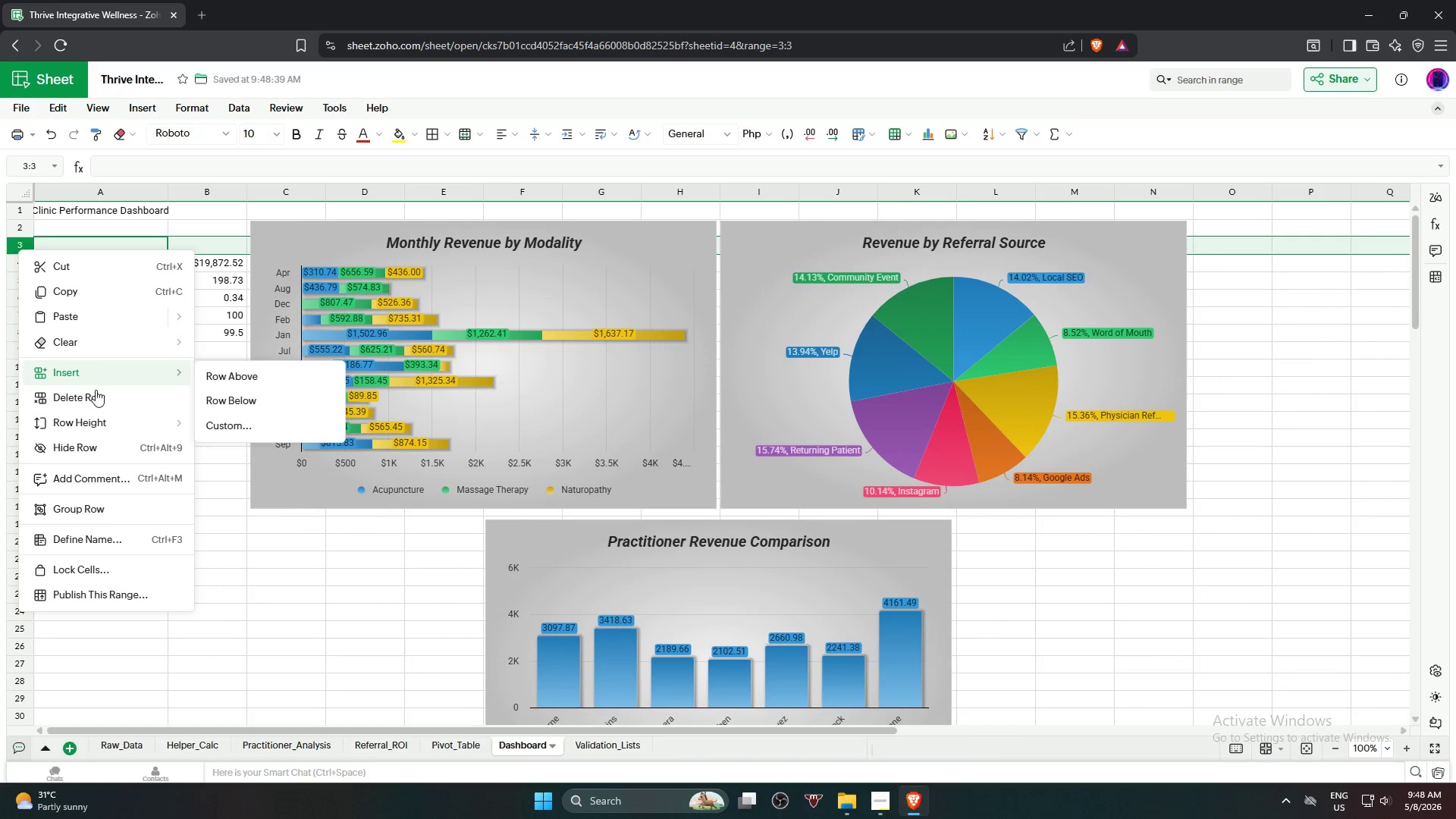 
left_click([96, 394])
 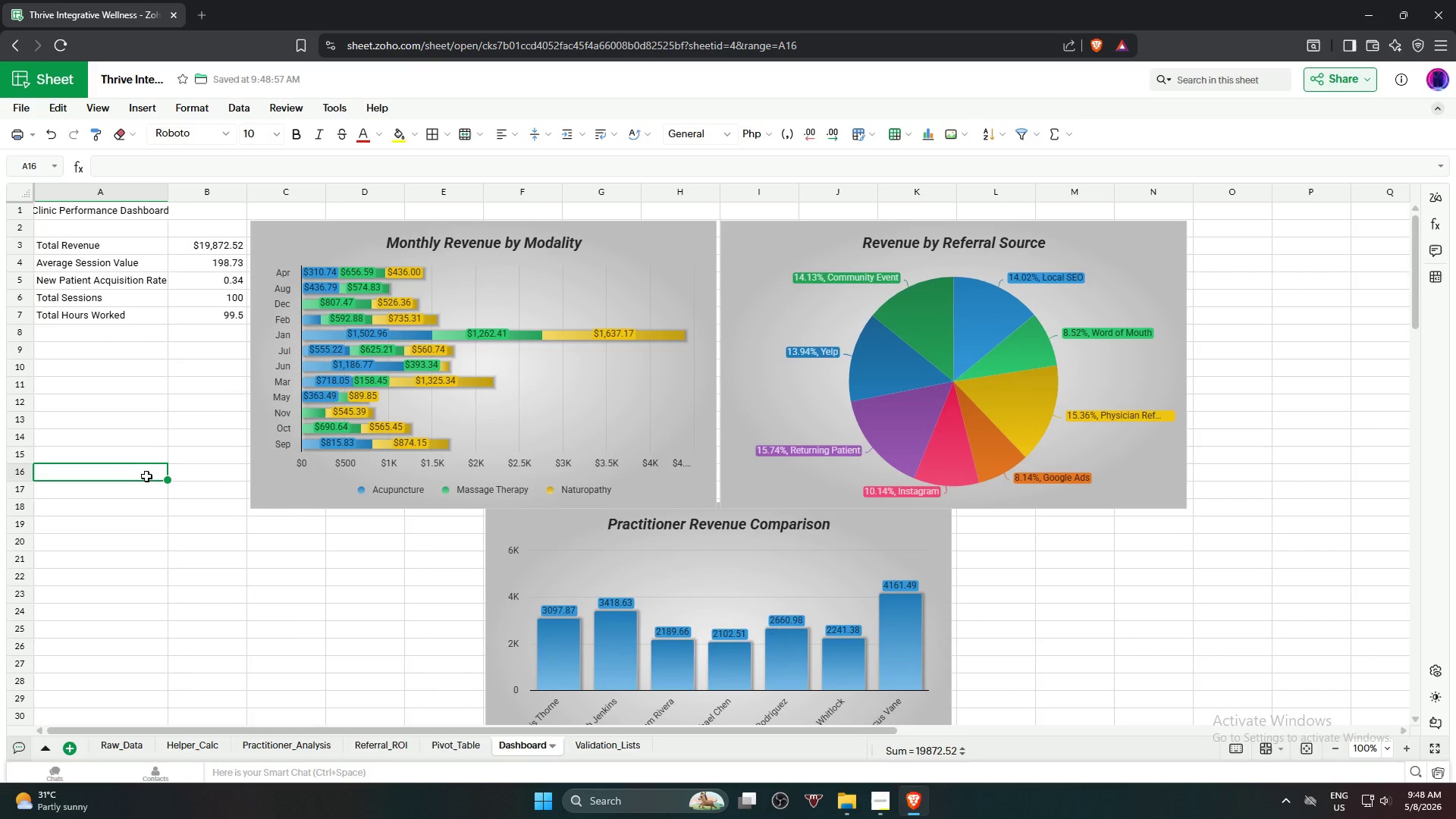 
scroll: coordinate [109, 389], scroll_direction: up, amount: 4.0
 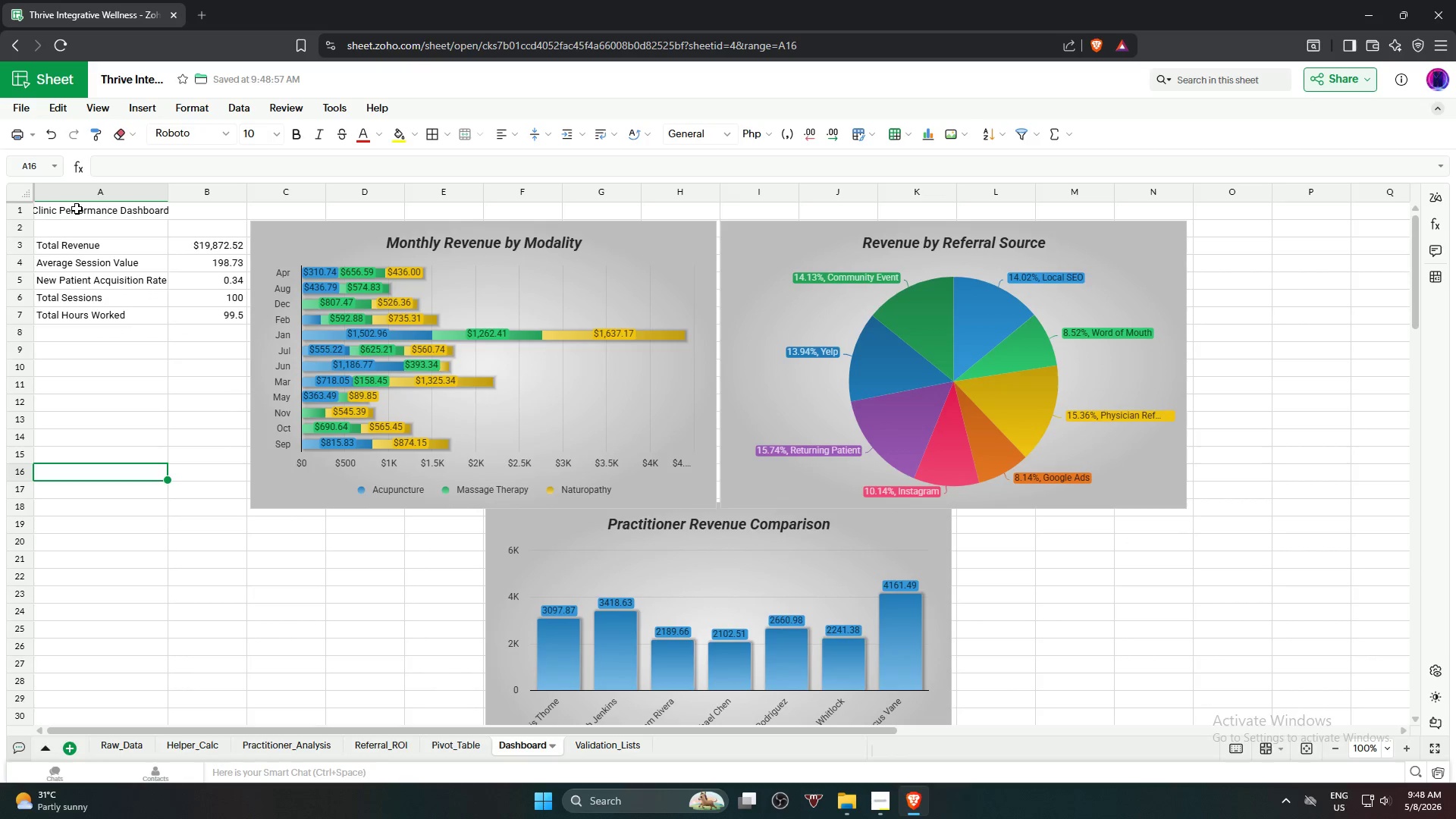 
left_click([77, 208])
 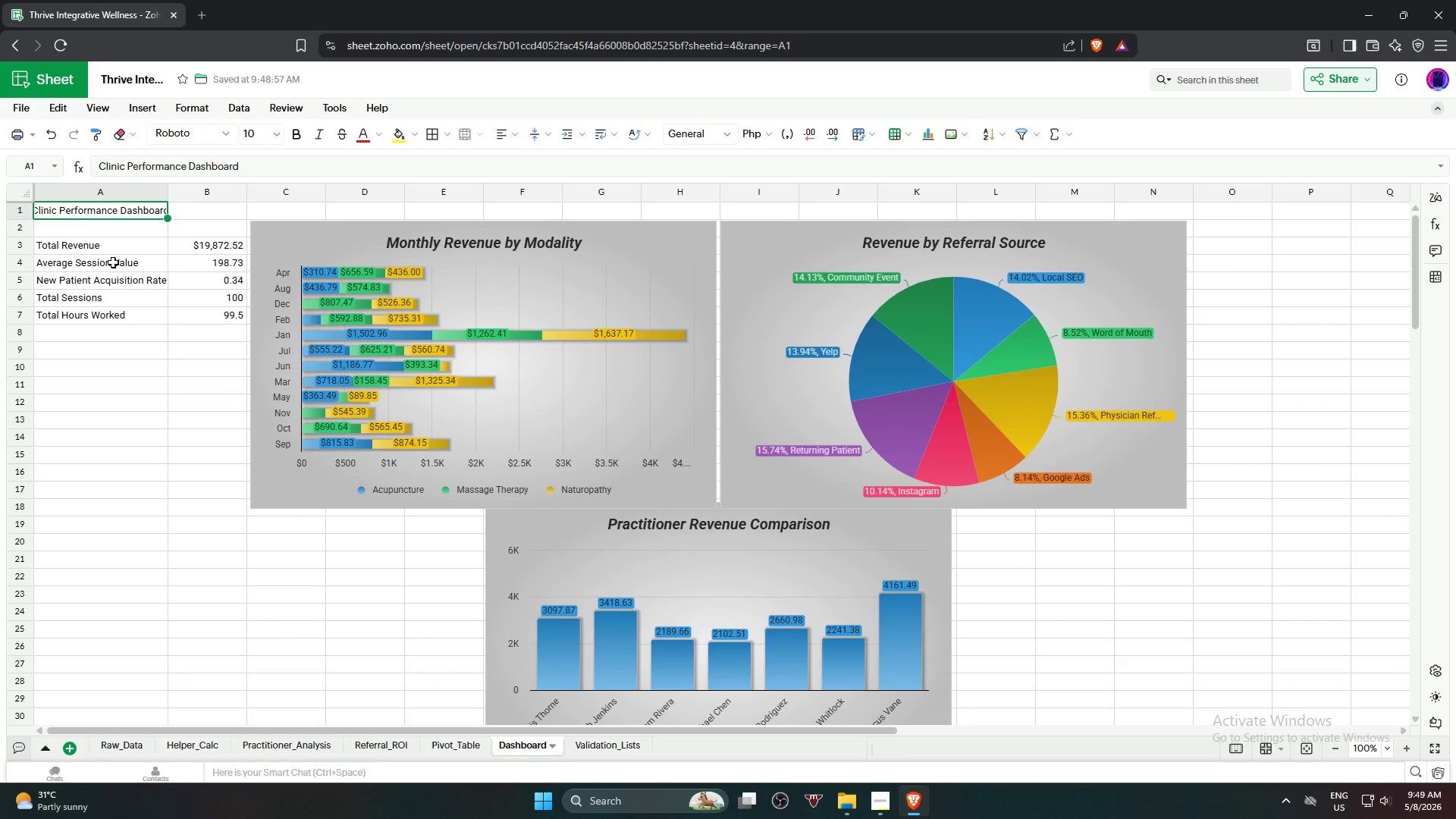 
hold_key(key=ShiftLeft, duration=0.86)
 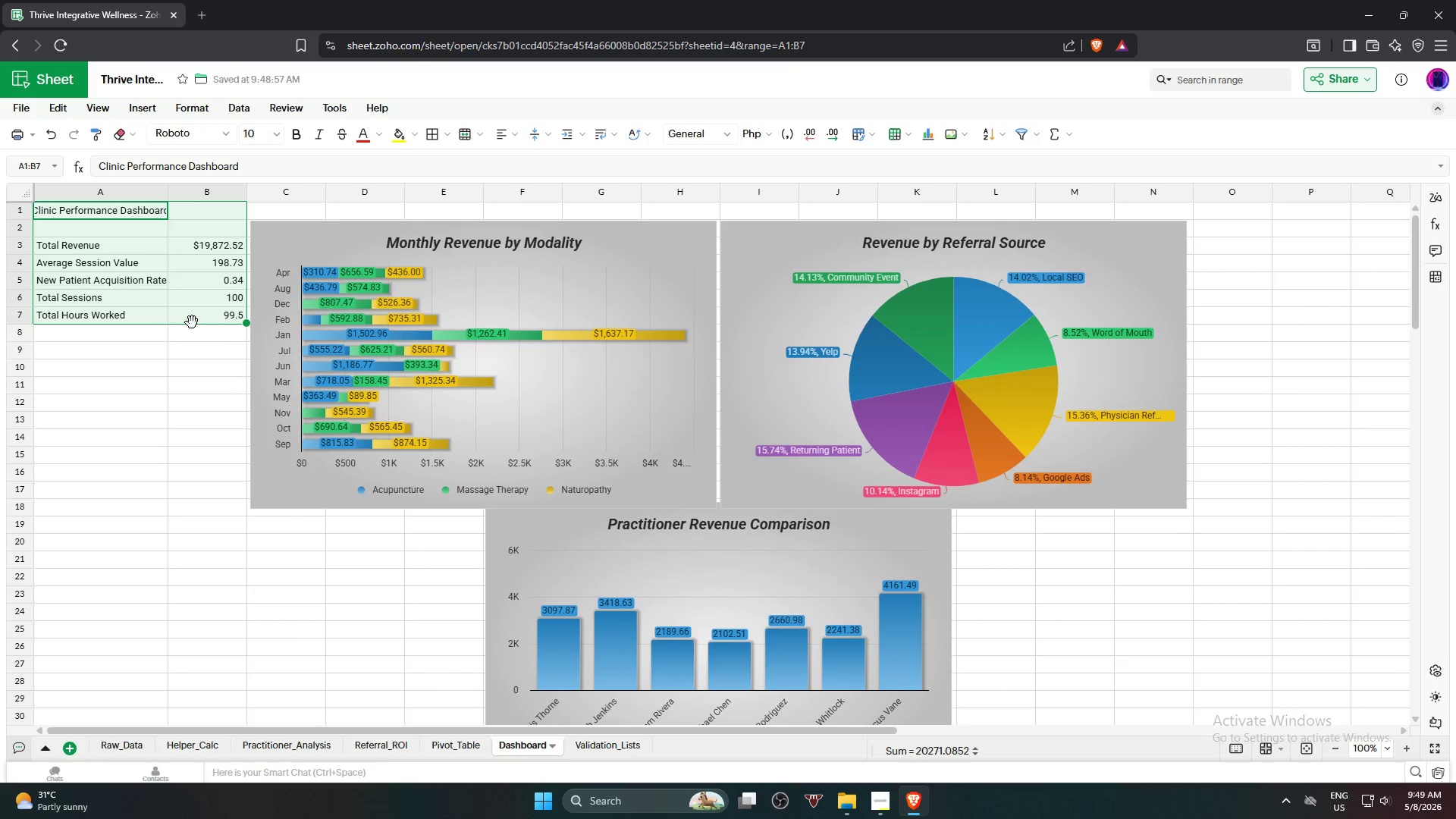 
key(Alt+Control+T)
 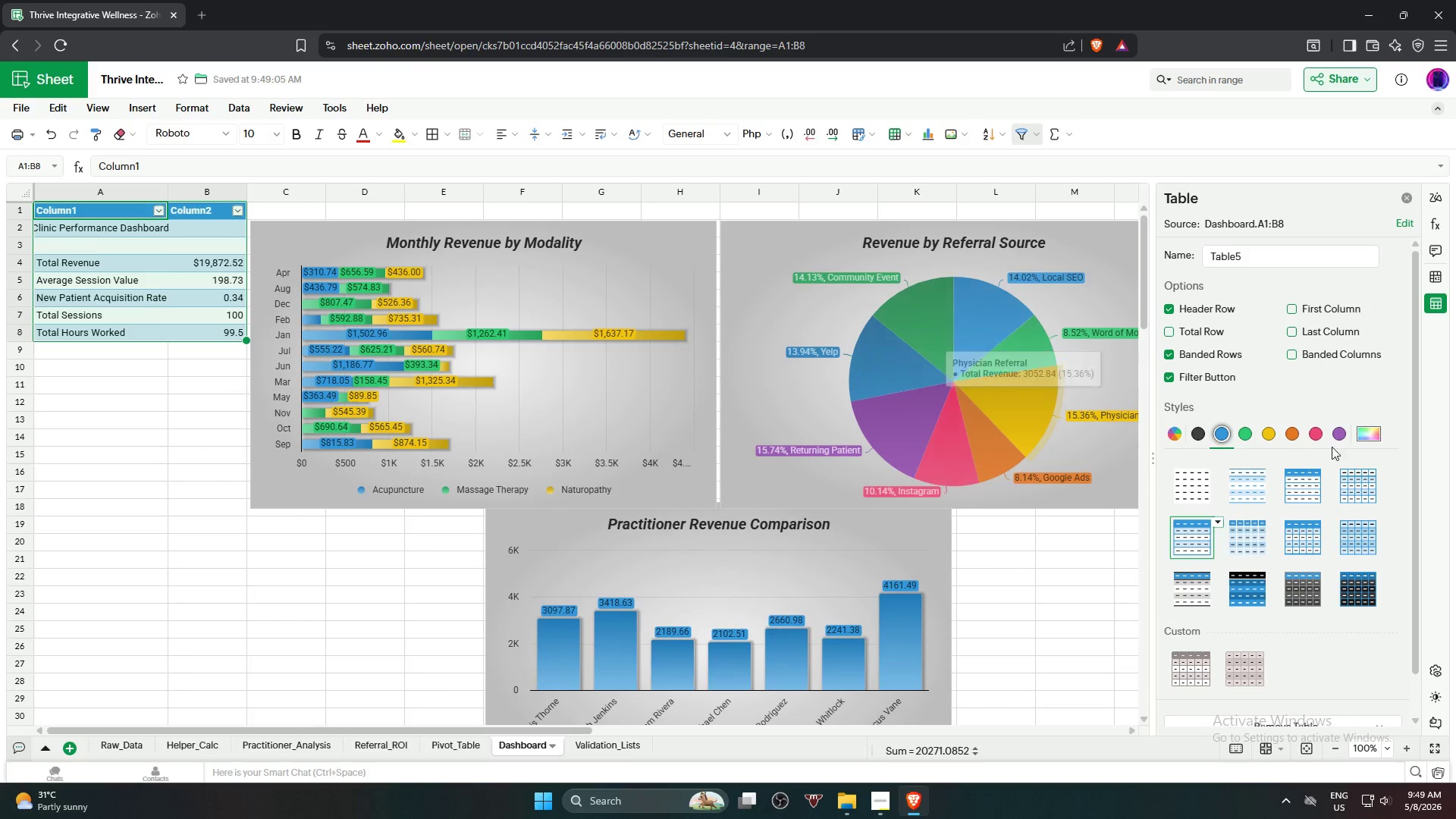 
left_click([1293, 441])
 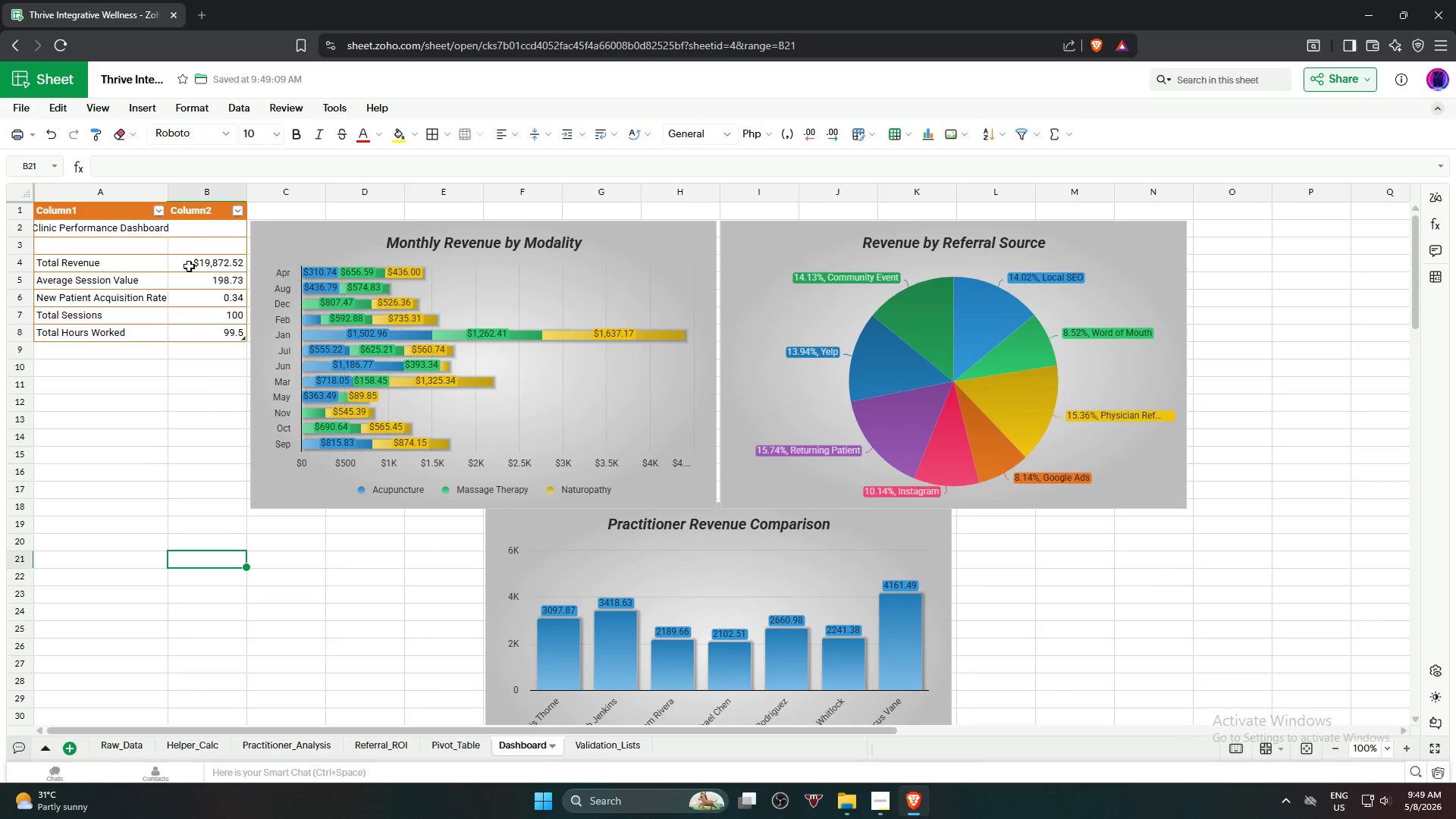 
left_click_drag(start_coordinate=[167, 187], to_coordinate=[181, 194])
 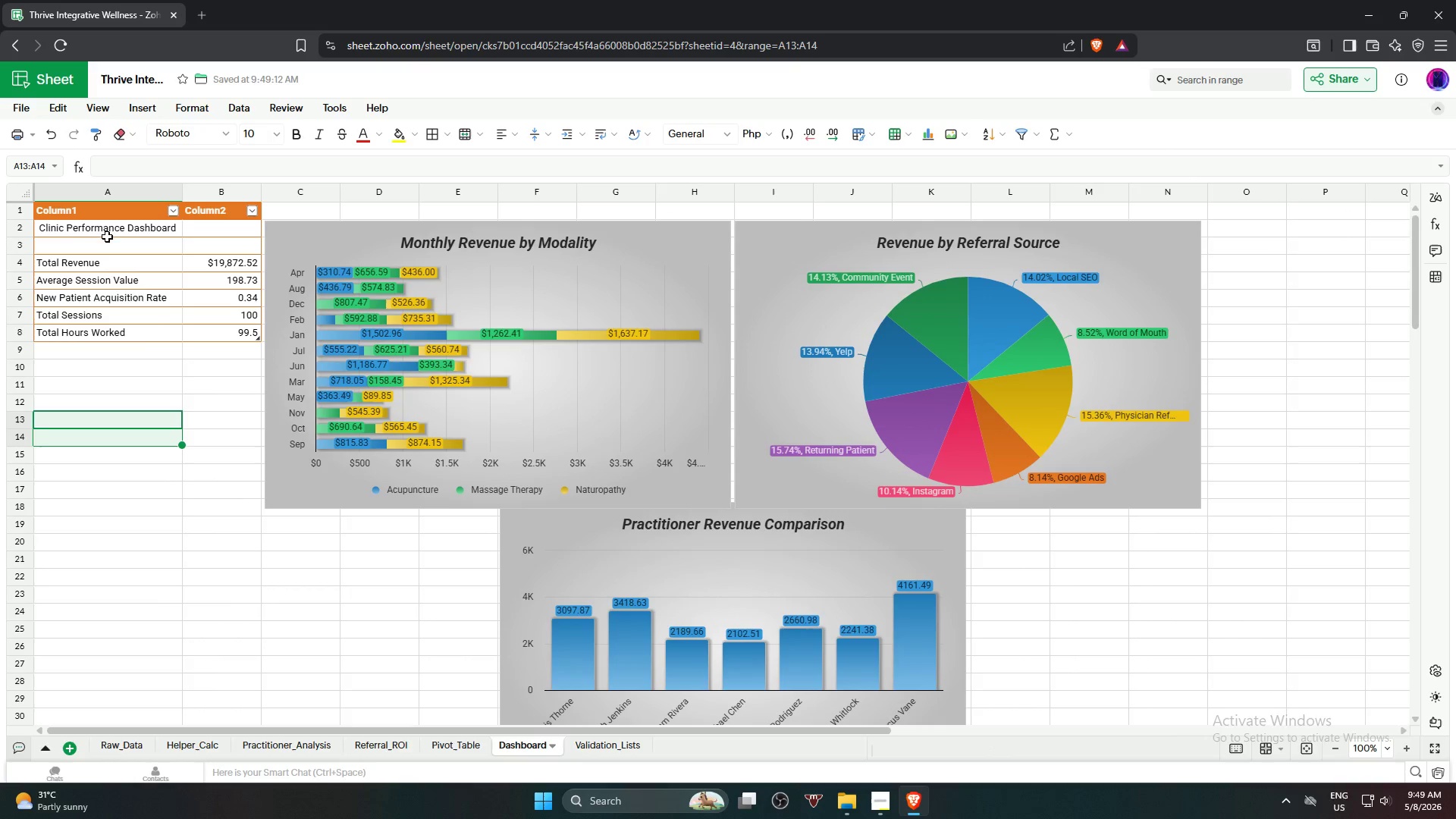 
left_click([67, 230])
 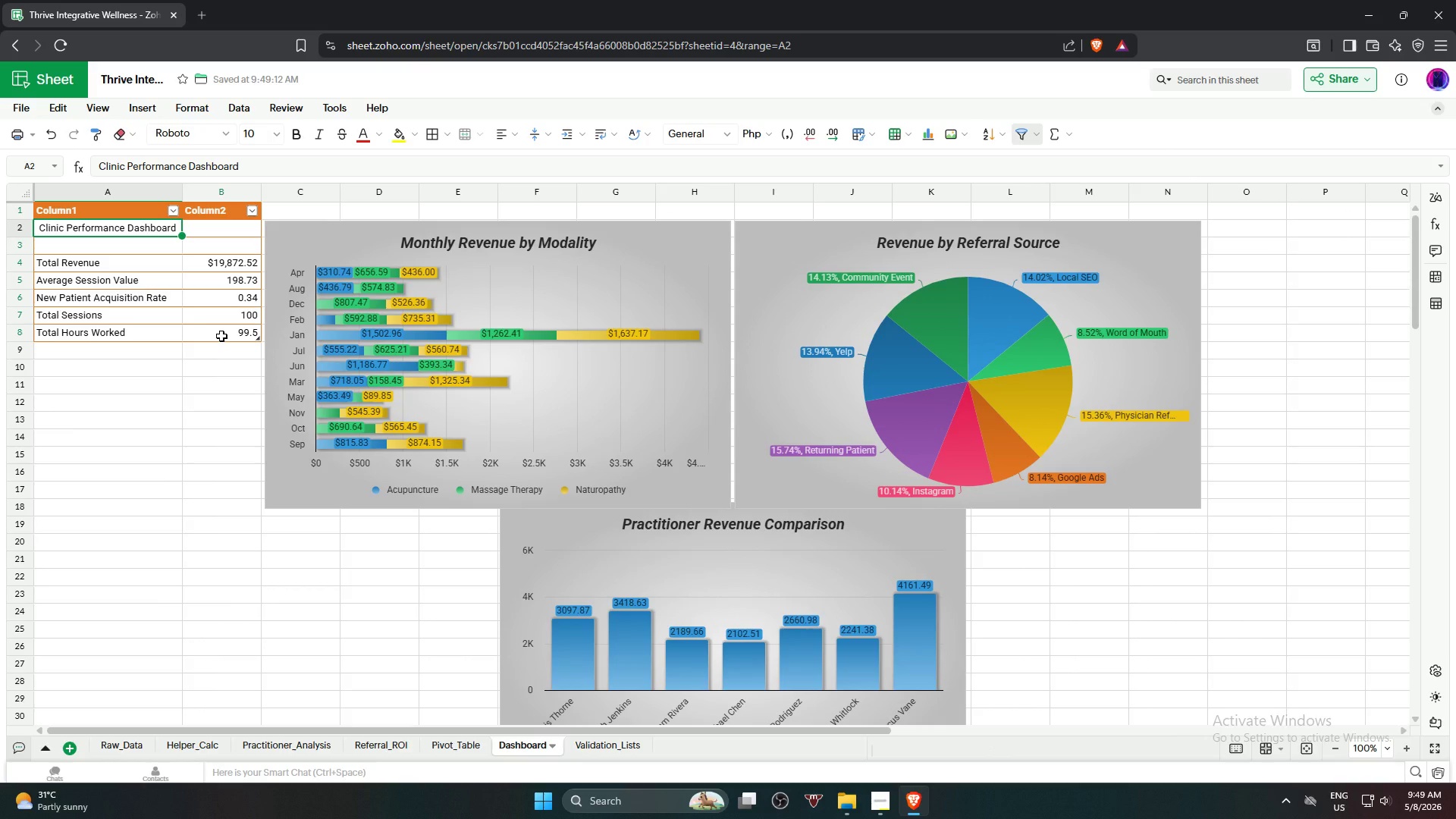 
hold_key(key=ShiftLeft, duration=0.44)
left_click([221, 336])
 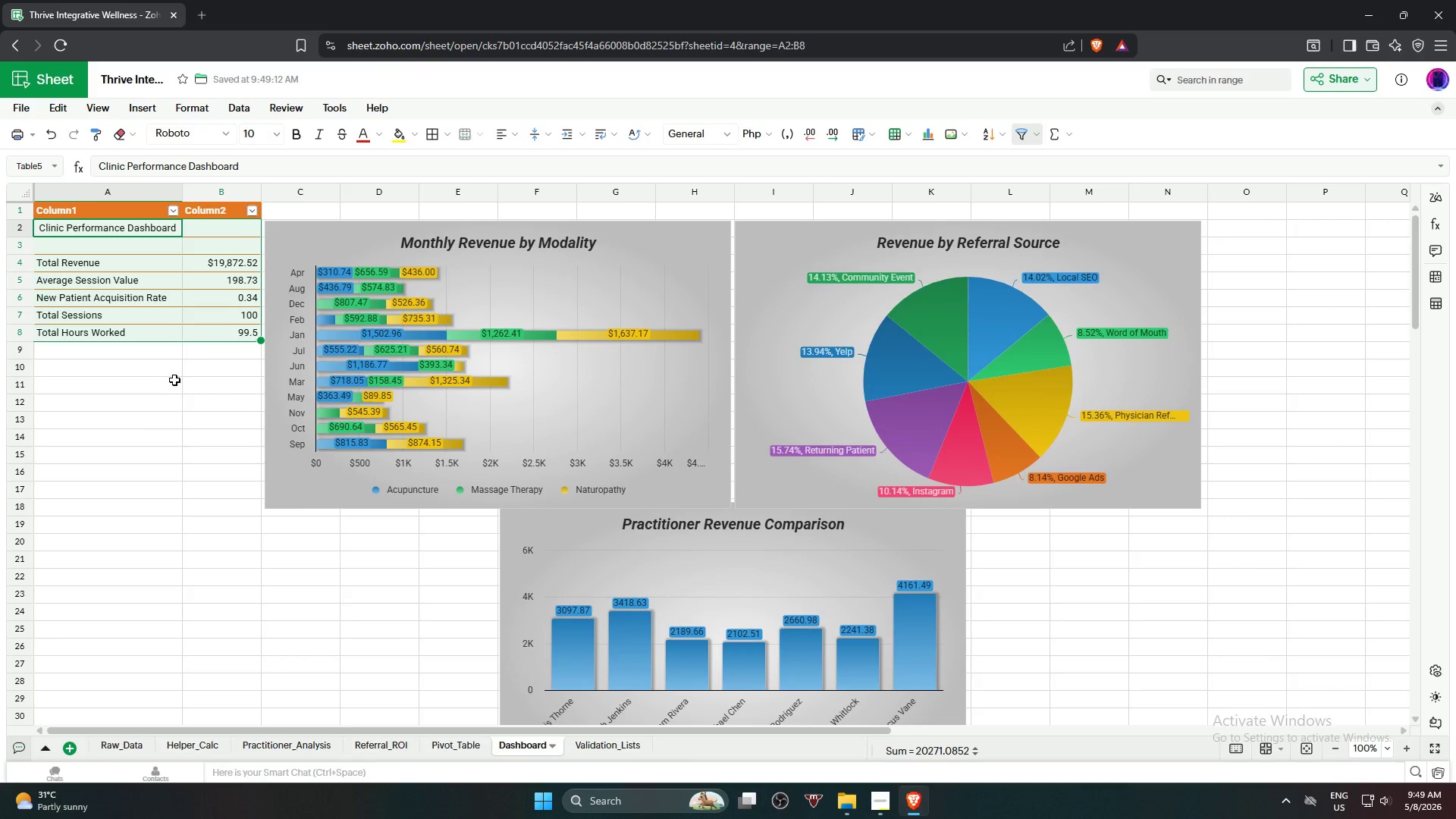 
wait(5.87)
 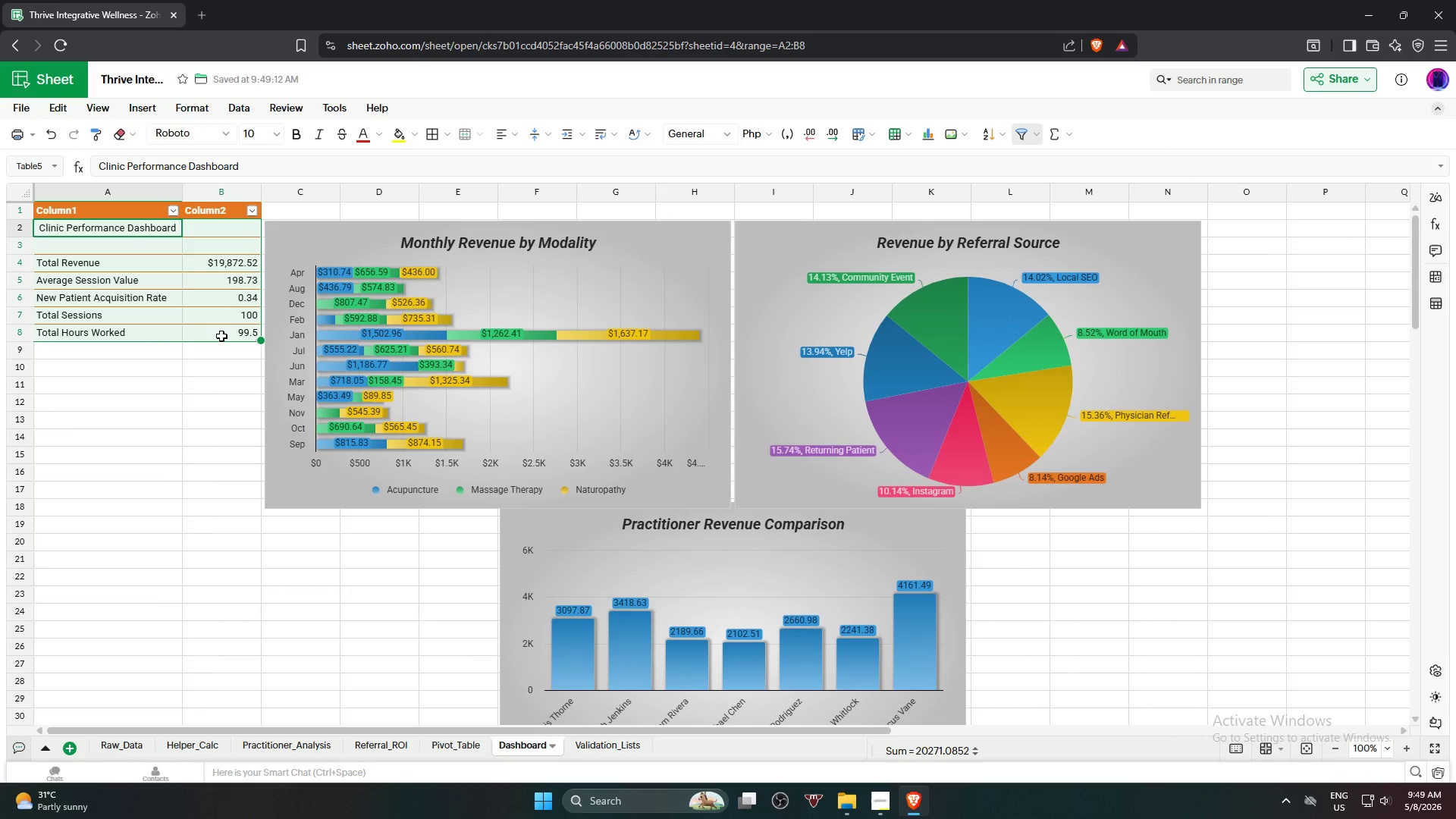 
mouse_move([409, 144])
 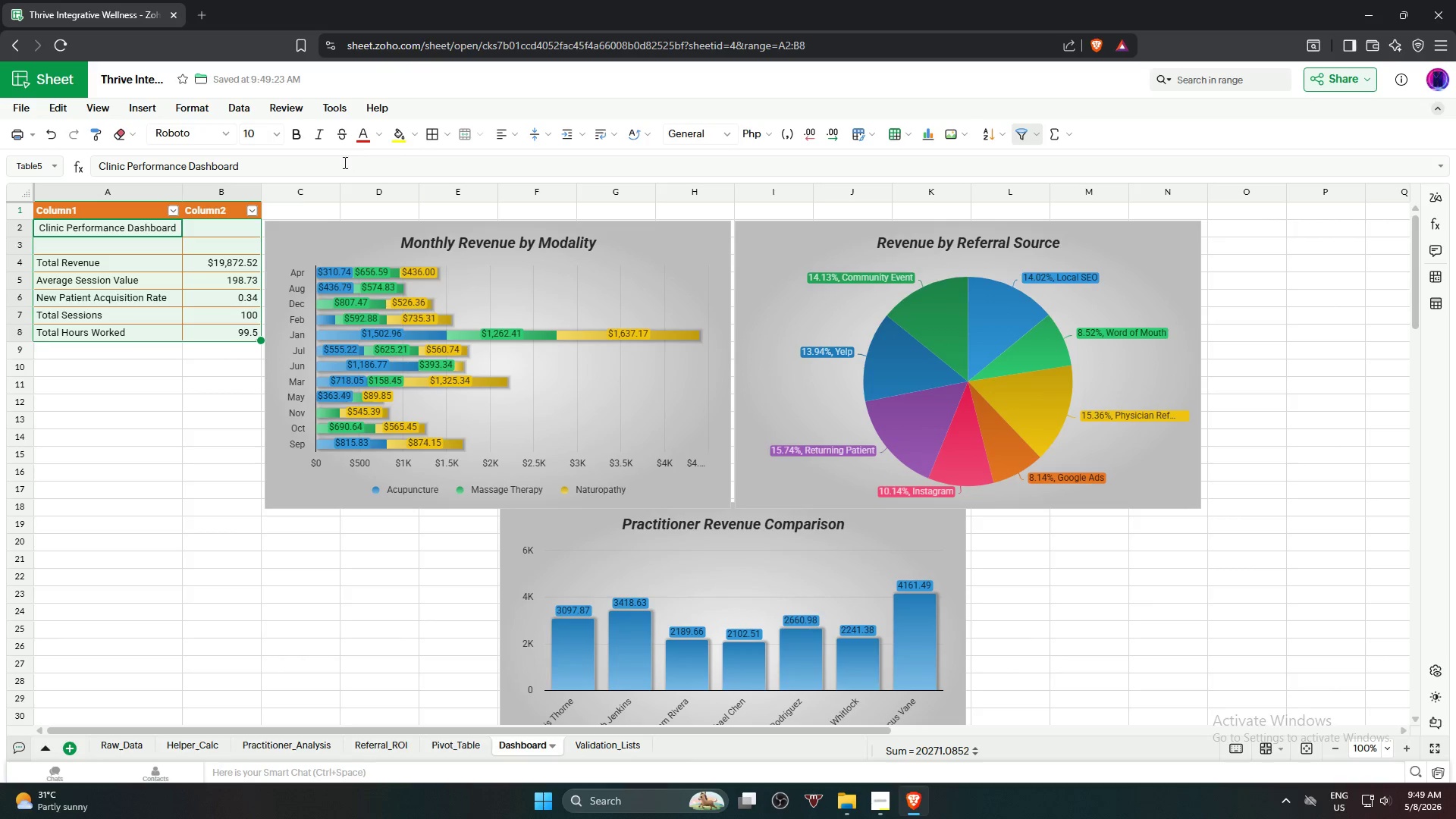 
left_click([91, 426])
 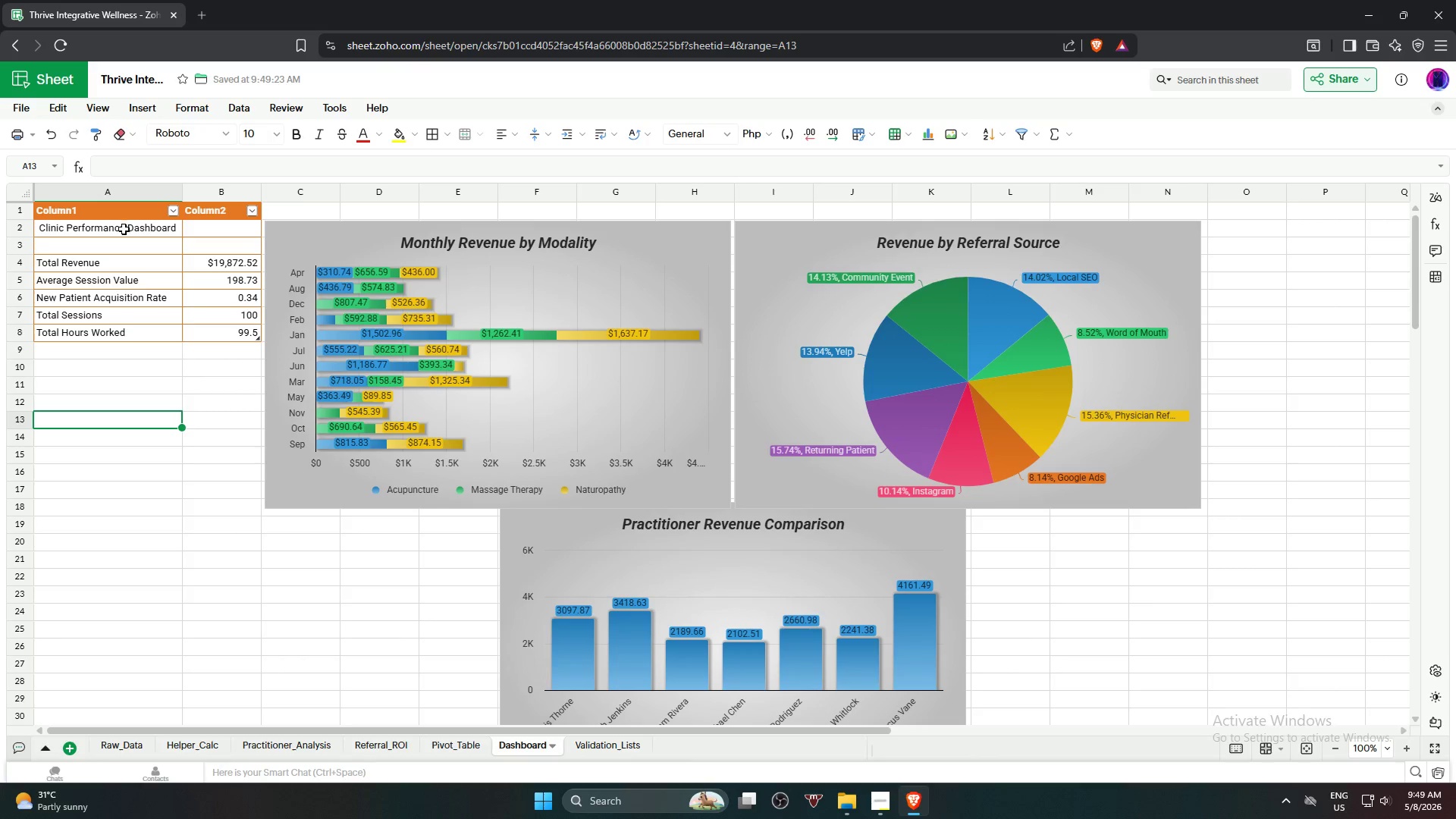 
left_click([121, 229])
 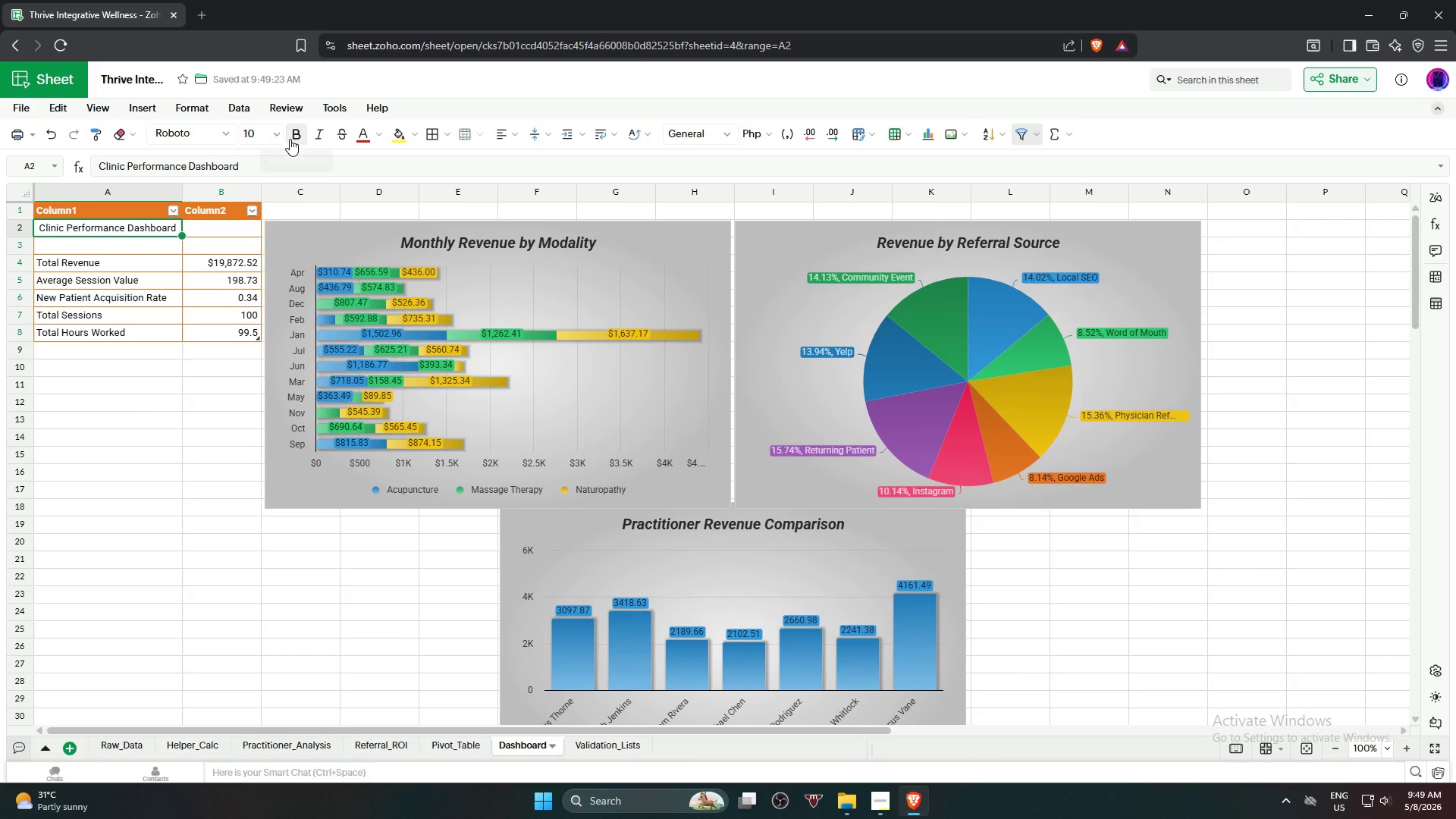 
left_click([290, 138])
 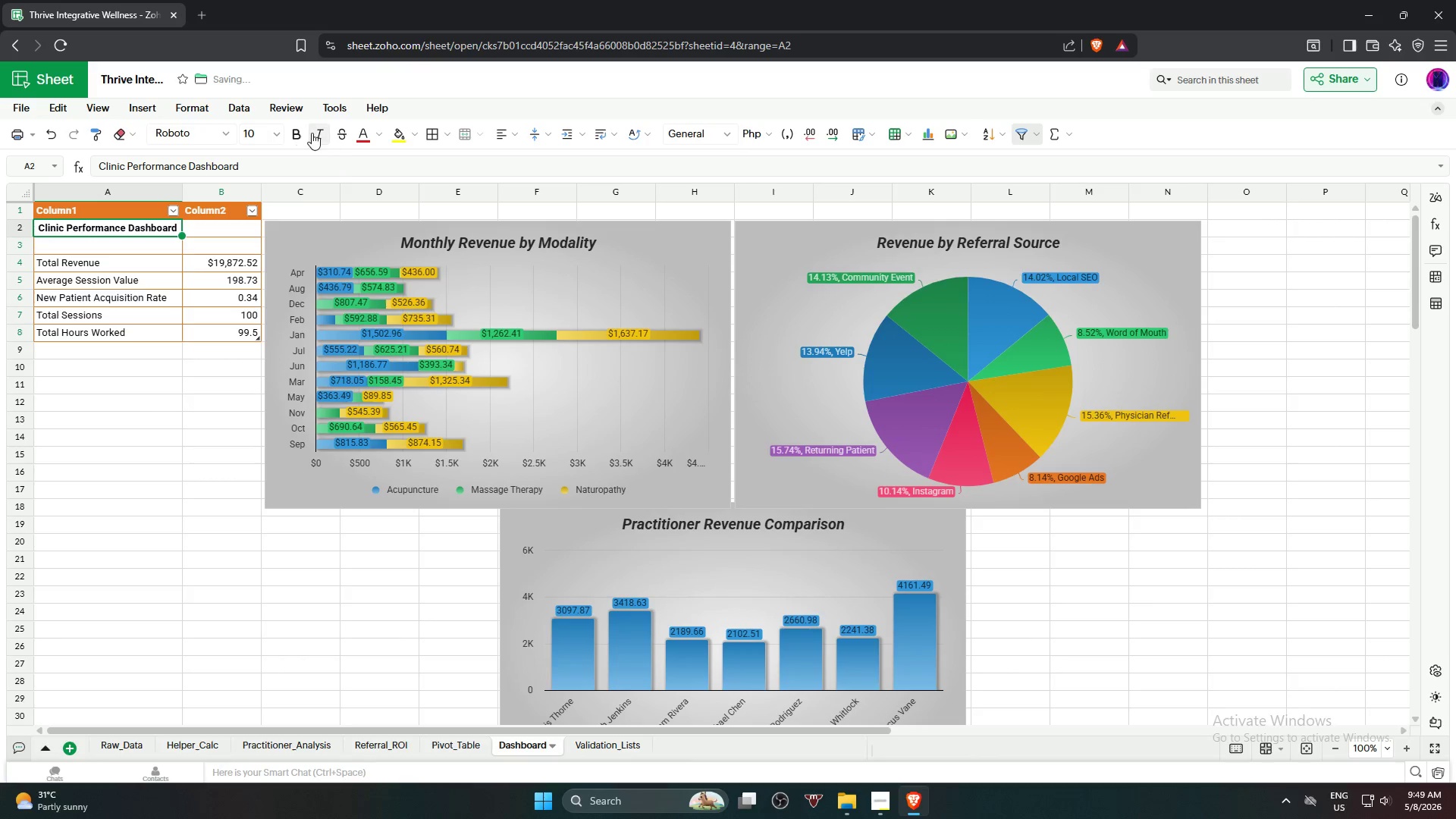 
left_click([313, 133])
 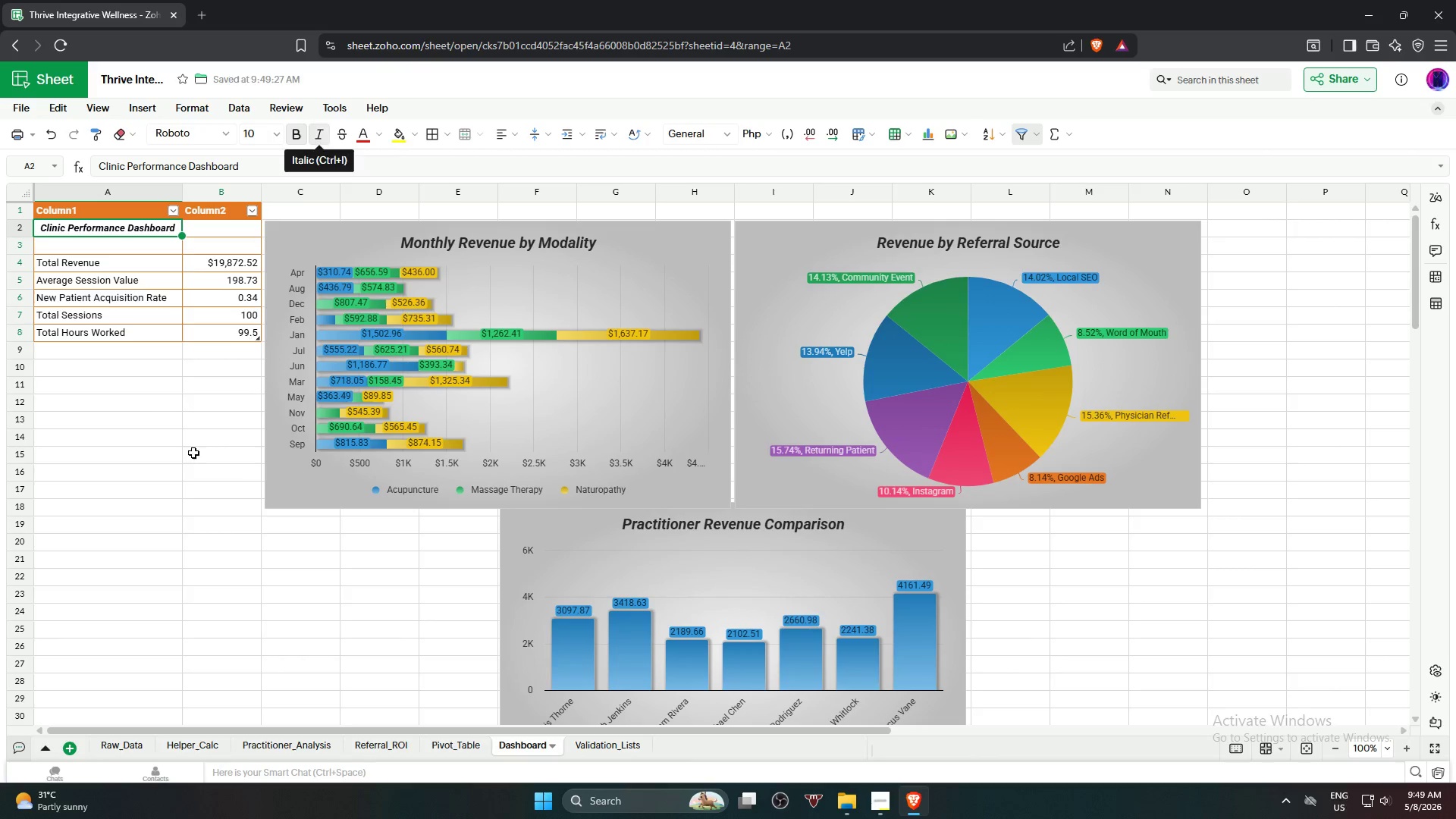 
left_click([185, 464])
 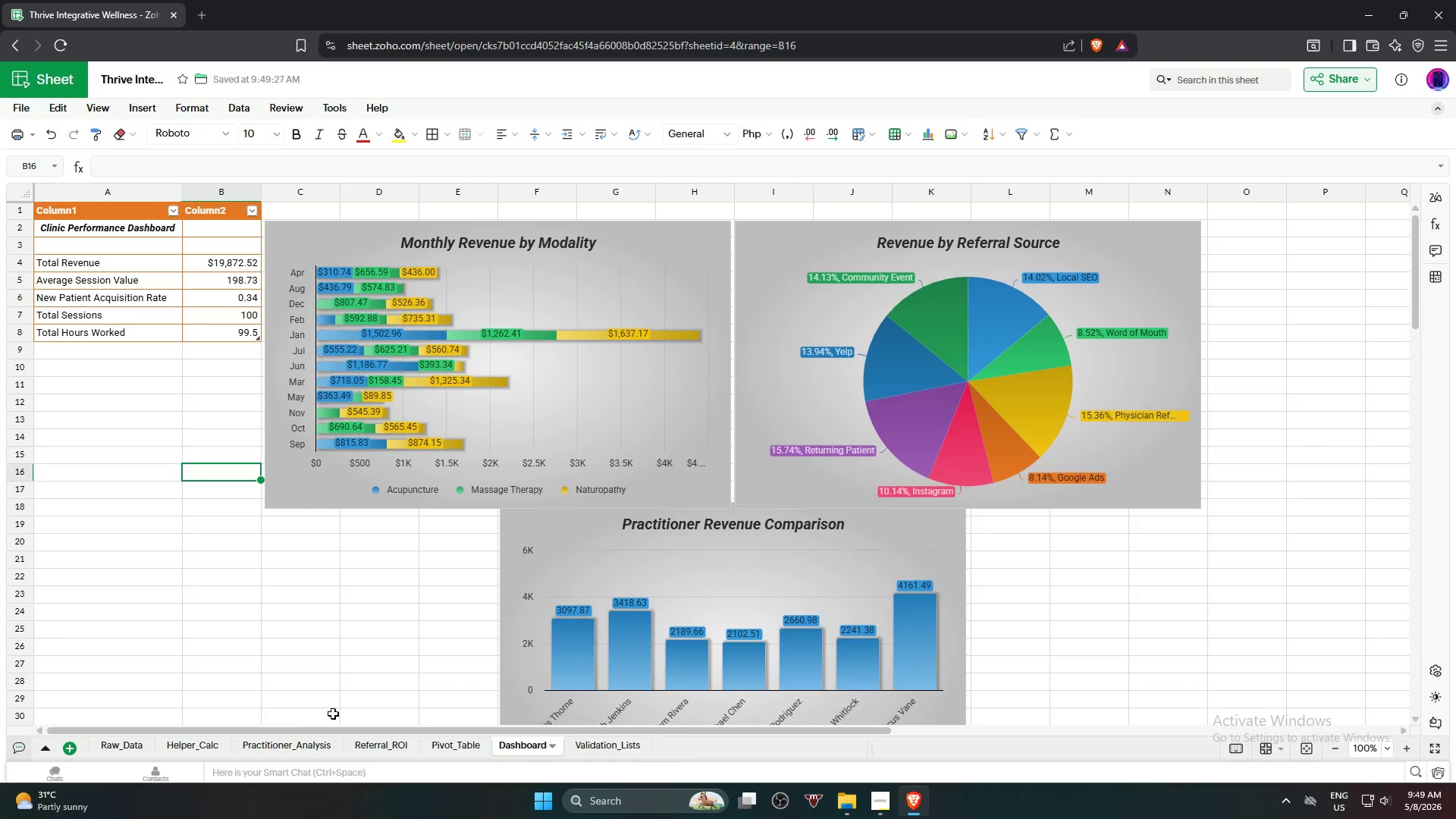 
left_click([129, 231])
 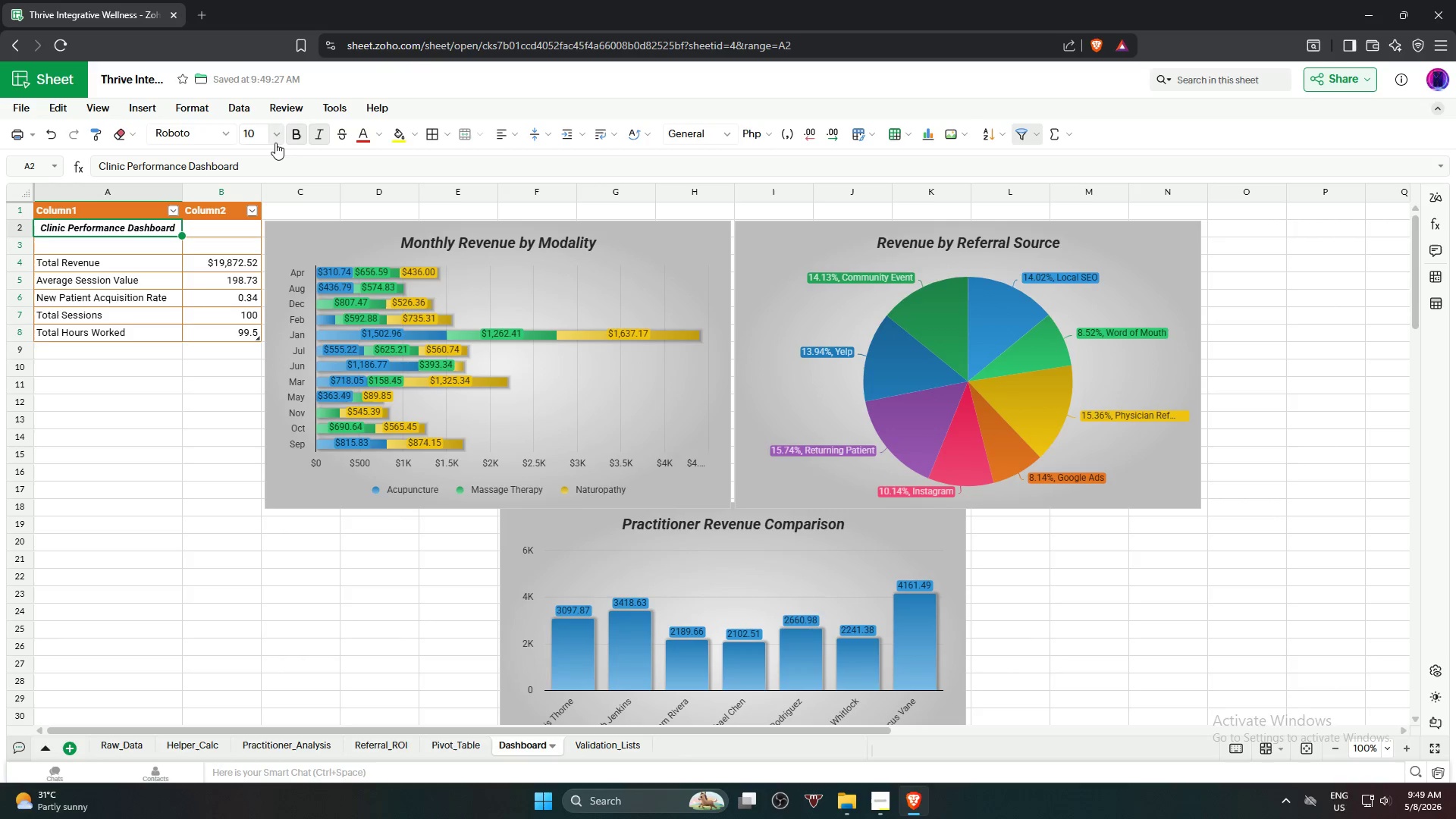 
left_click([275, 140])
 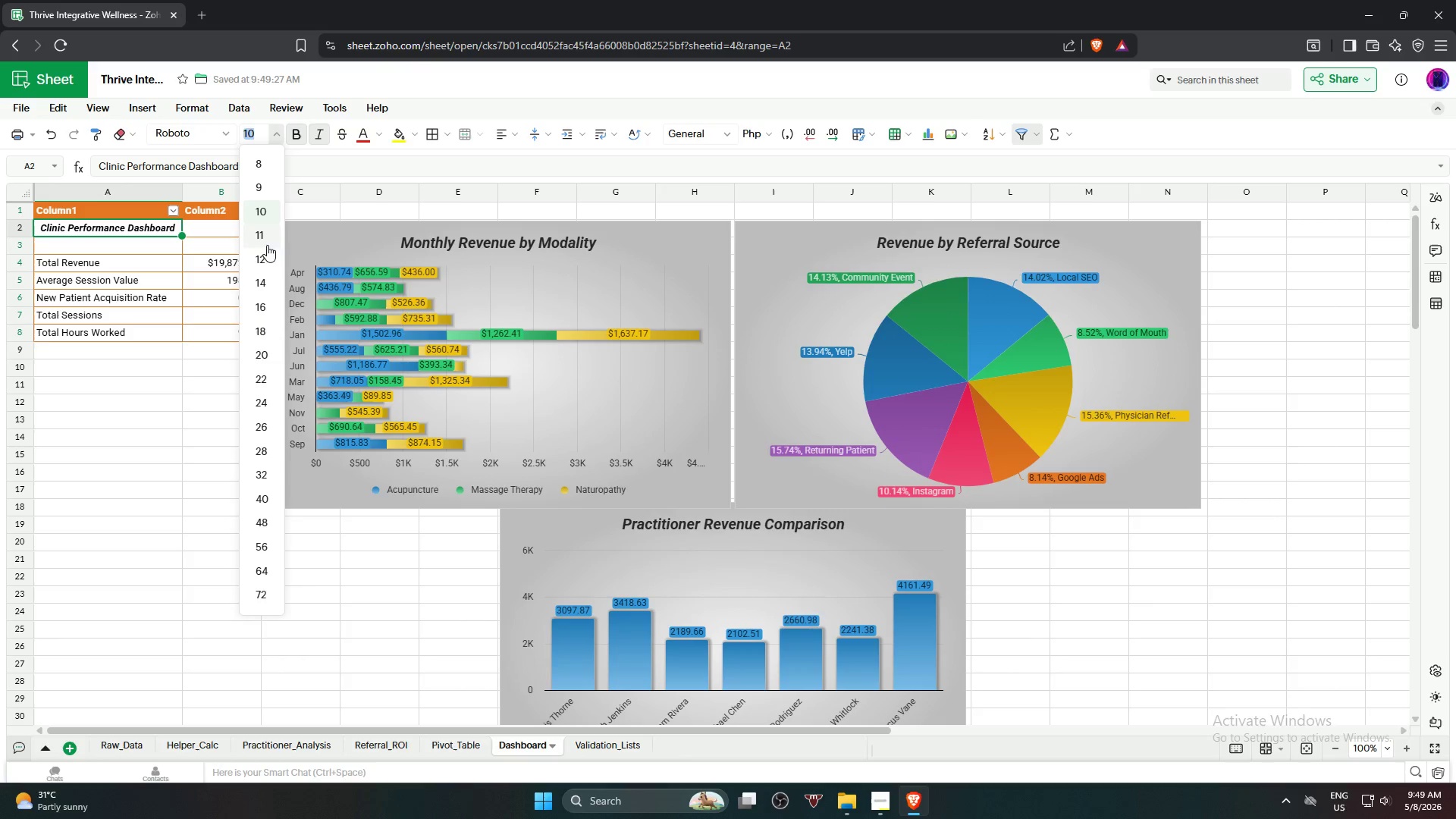 
left_click([266, 253])
 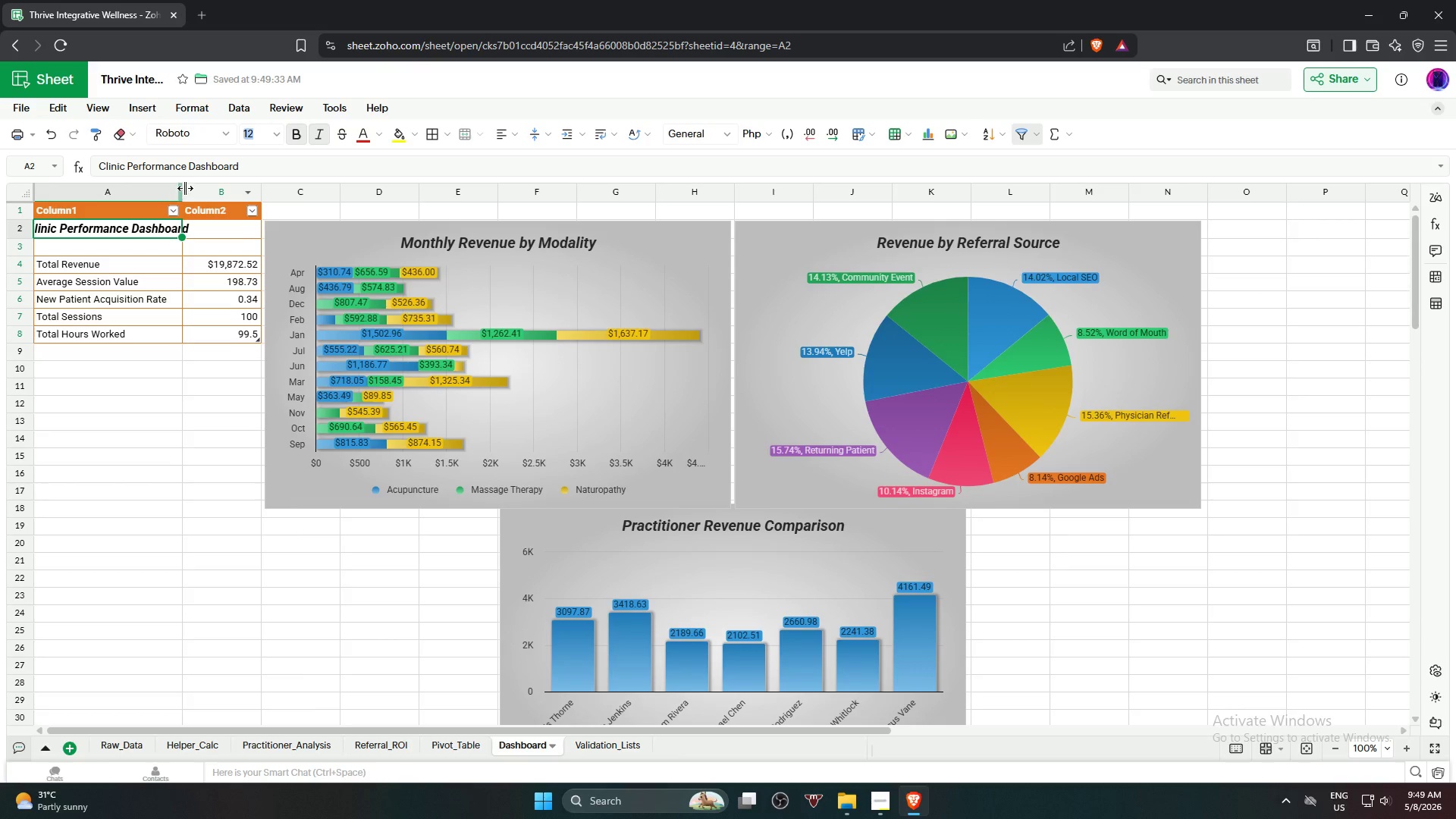 
left_click_drag(start_coordinate=[184, 190], to_coordinate=[194, 195])
 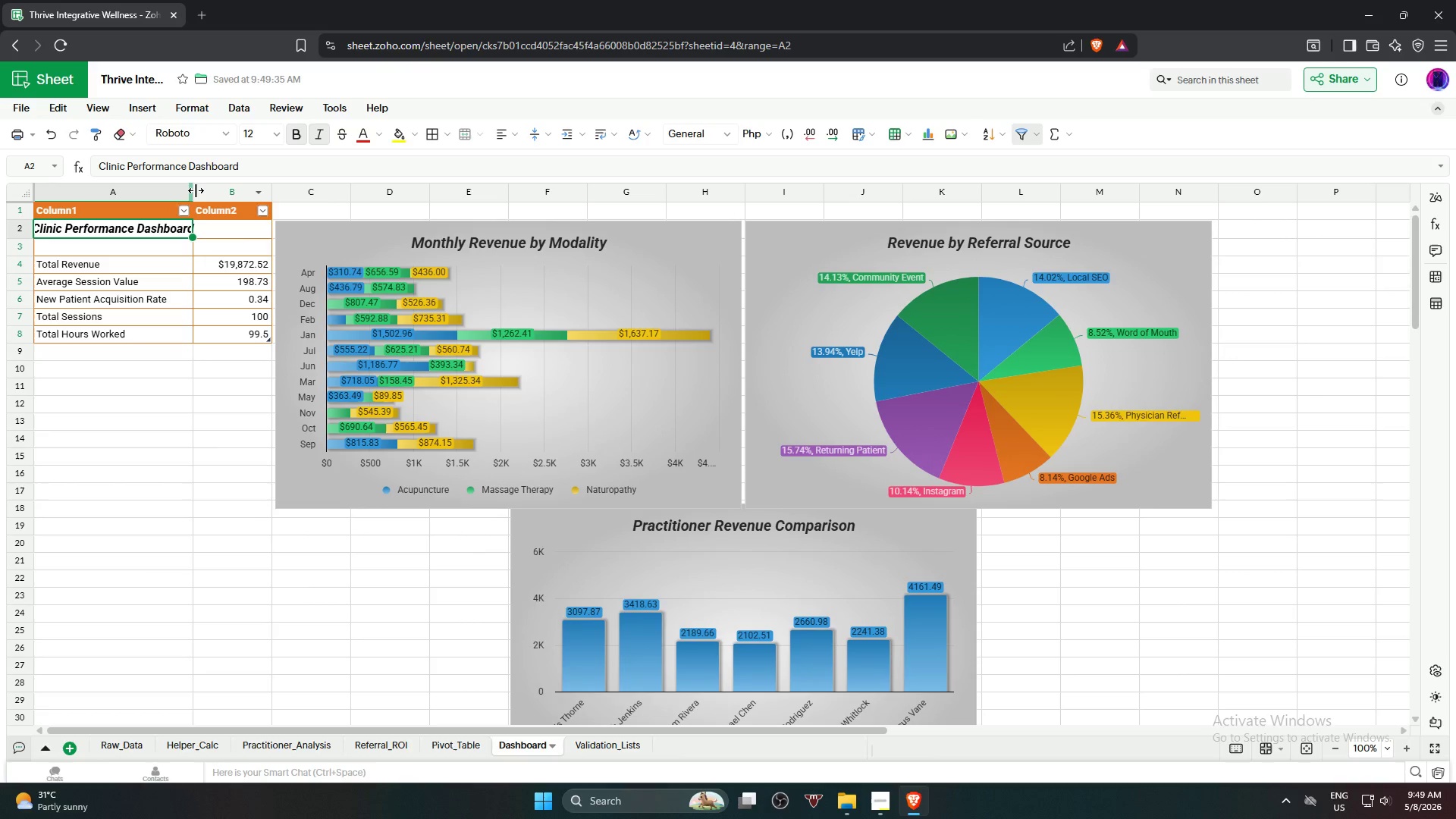 
left_click_drag(start_coordinate=[193, 190], to_coordinate=[199, 193])
 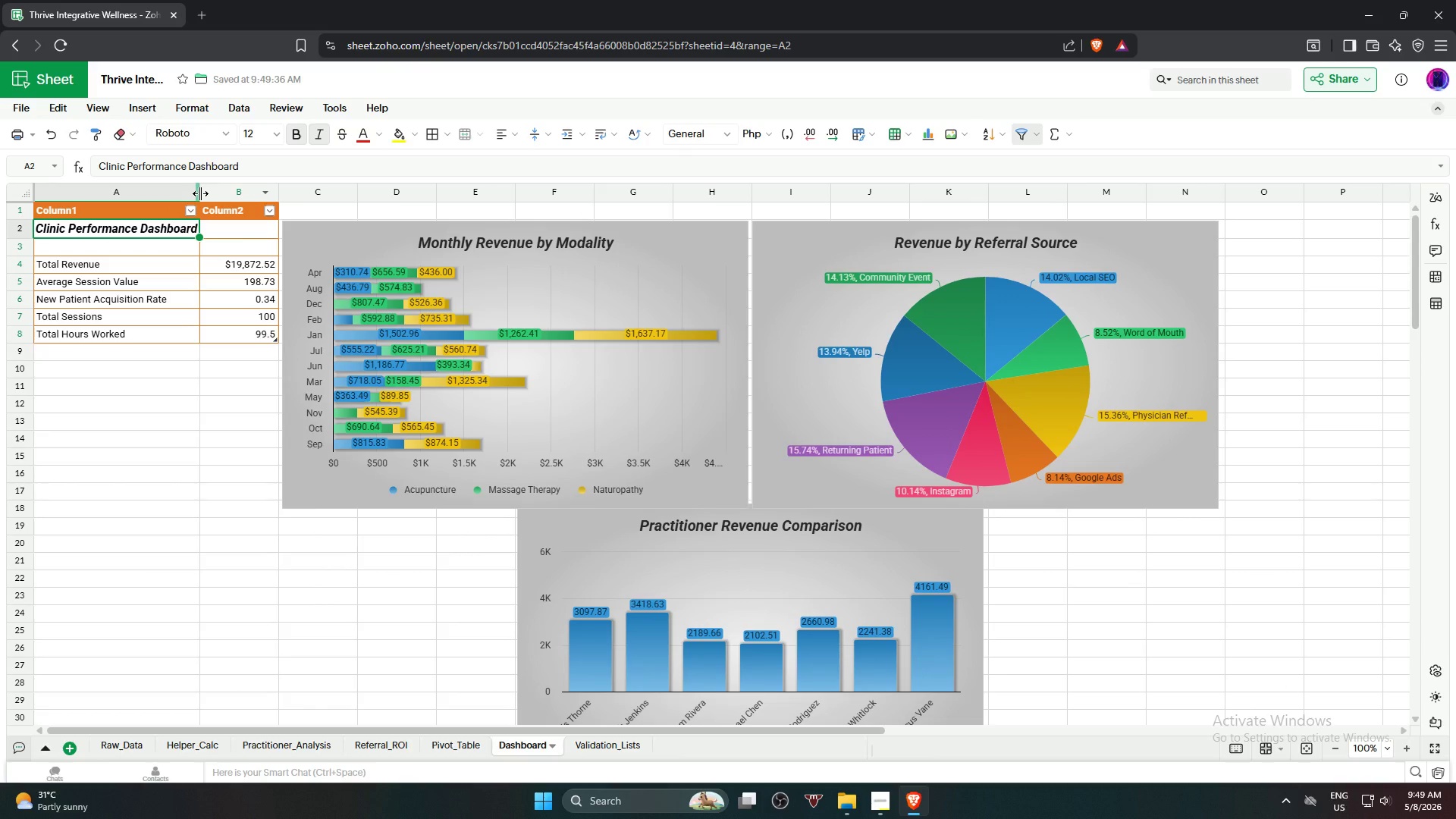 
left_click([253, 598])
 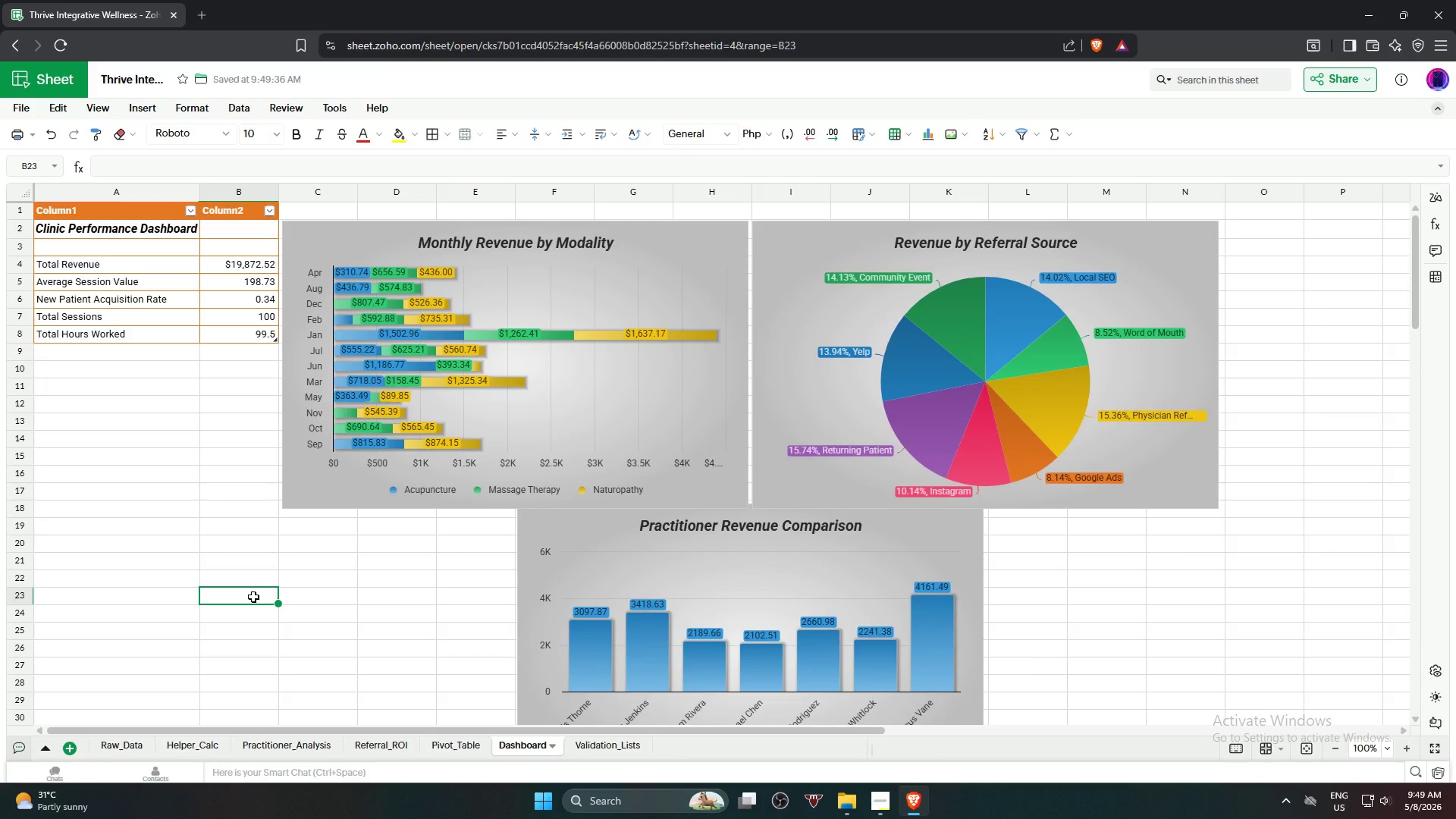 
scroll: coordinate [253, 597], scroll_direction: none, amount: 0.0
 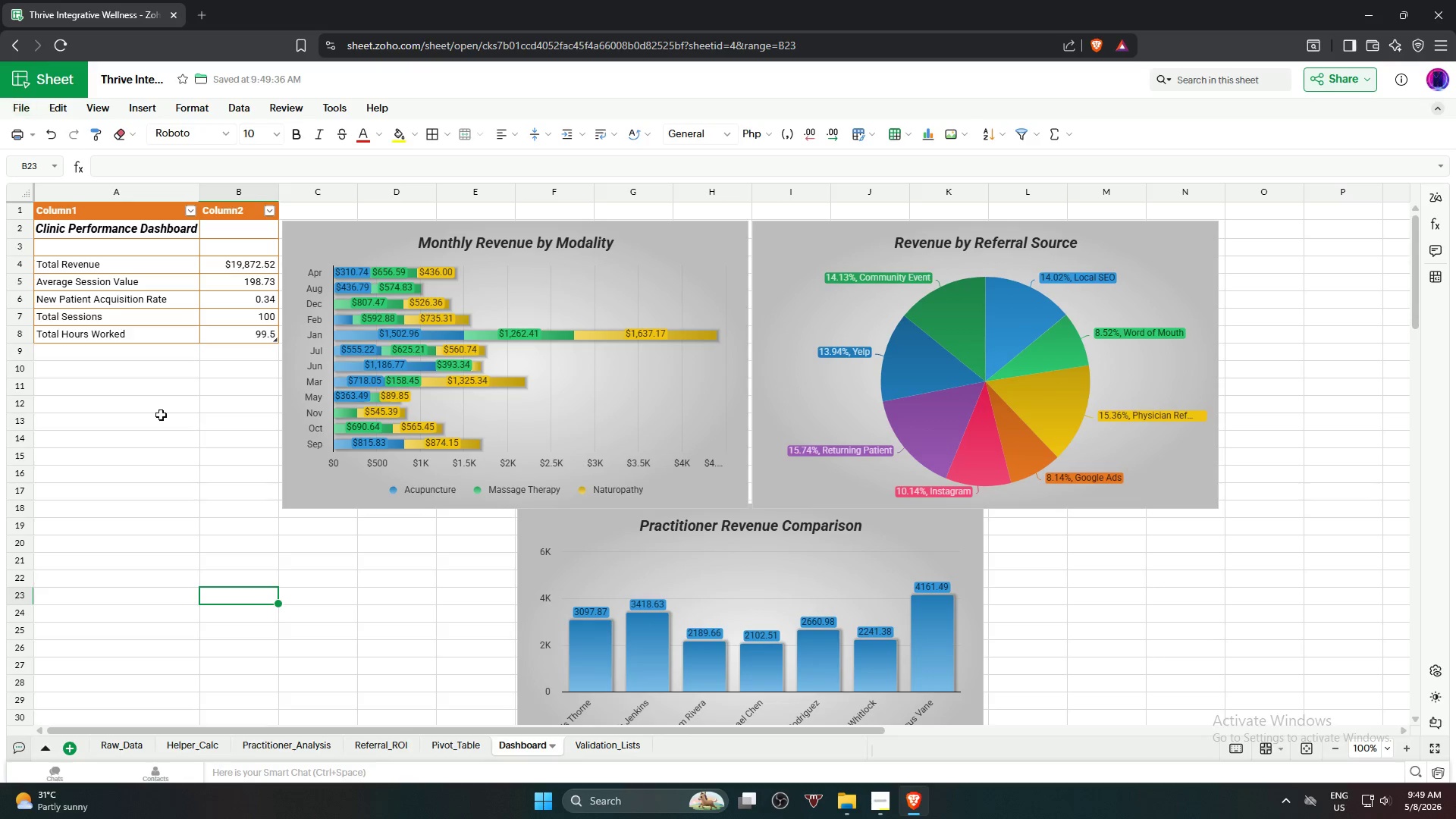 
left_click([592, 742])
 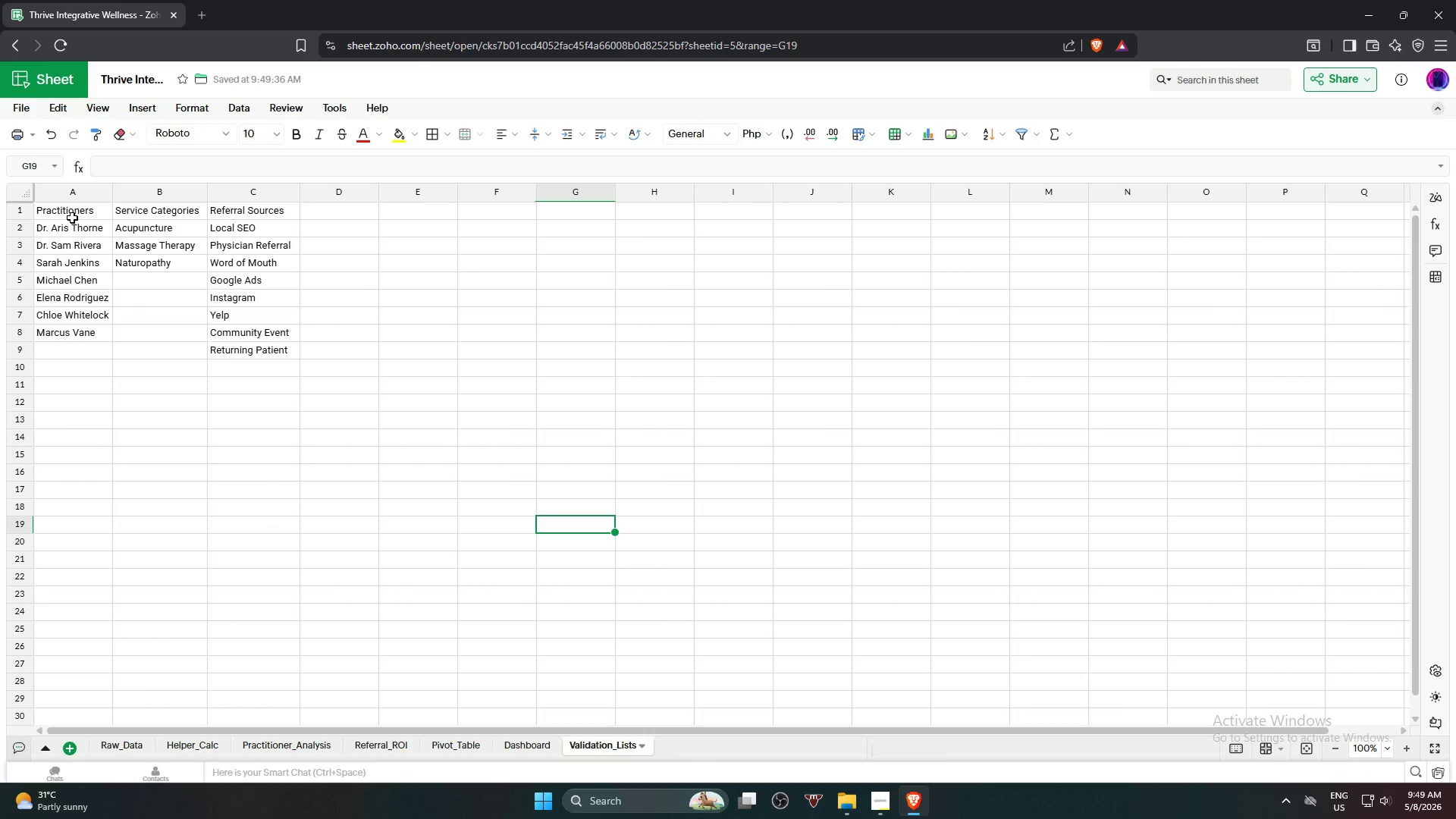 
left_click([77, 213])
 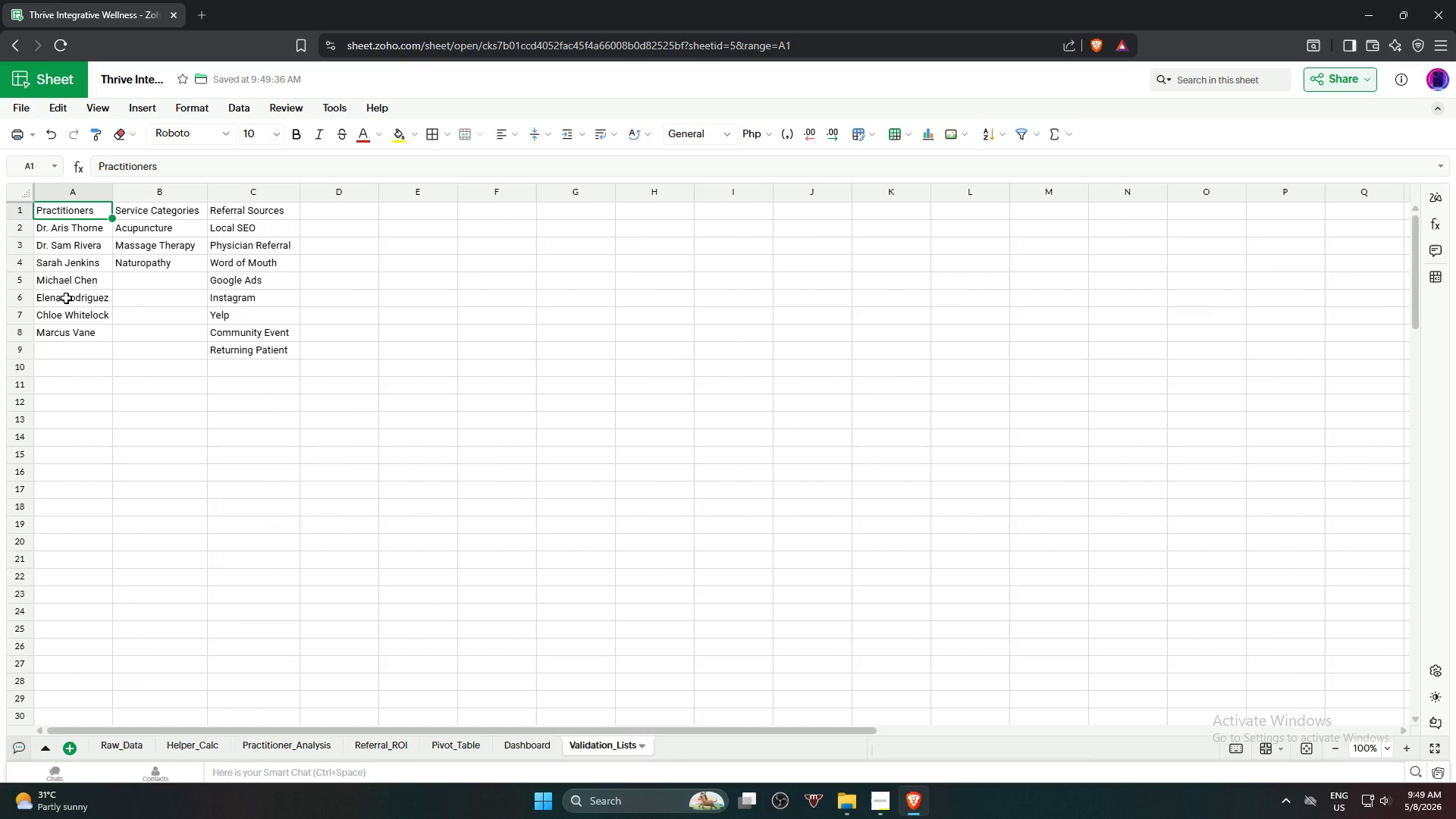 
hold_key(key=ShiftLeft, duration=2.12)
left_click([260, 352])
 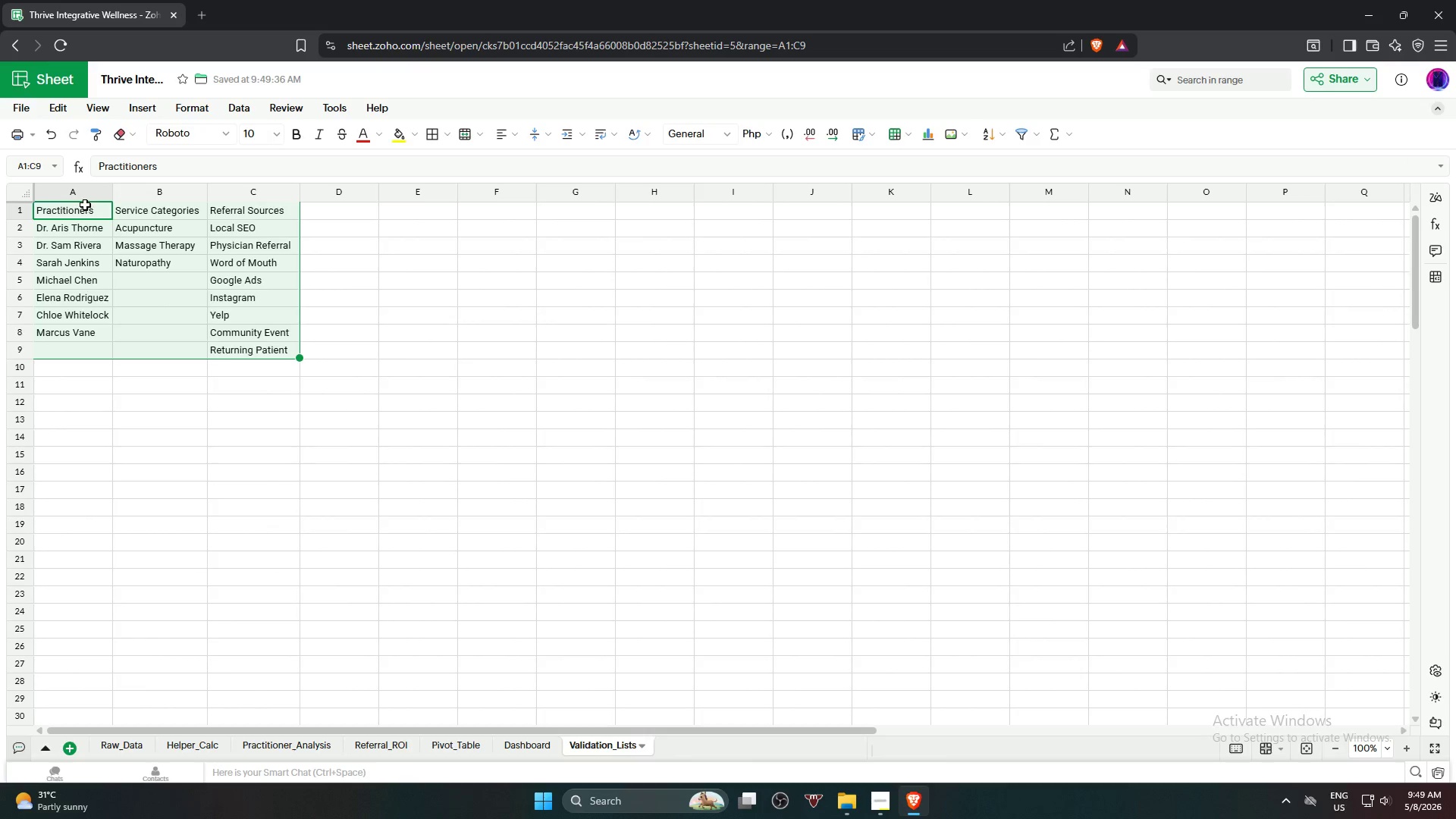 
left_click([85, 206])
 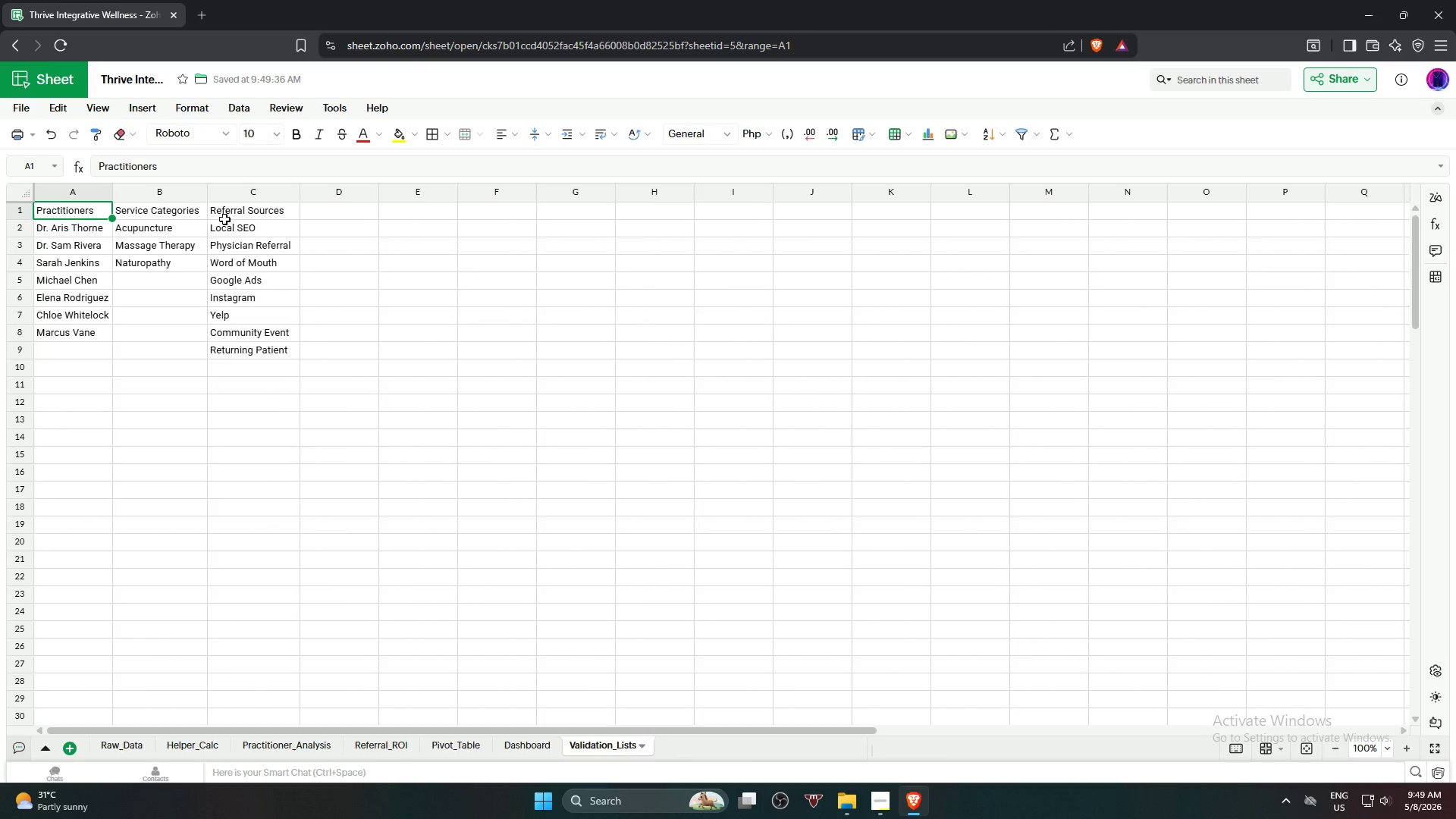 
hold_key(key=ShiftLeft, duration=0.7)
left_click([261, 213])
 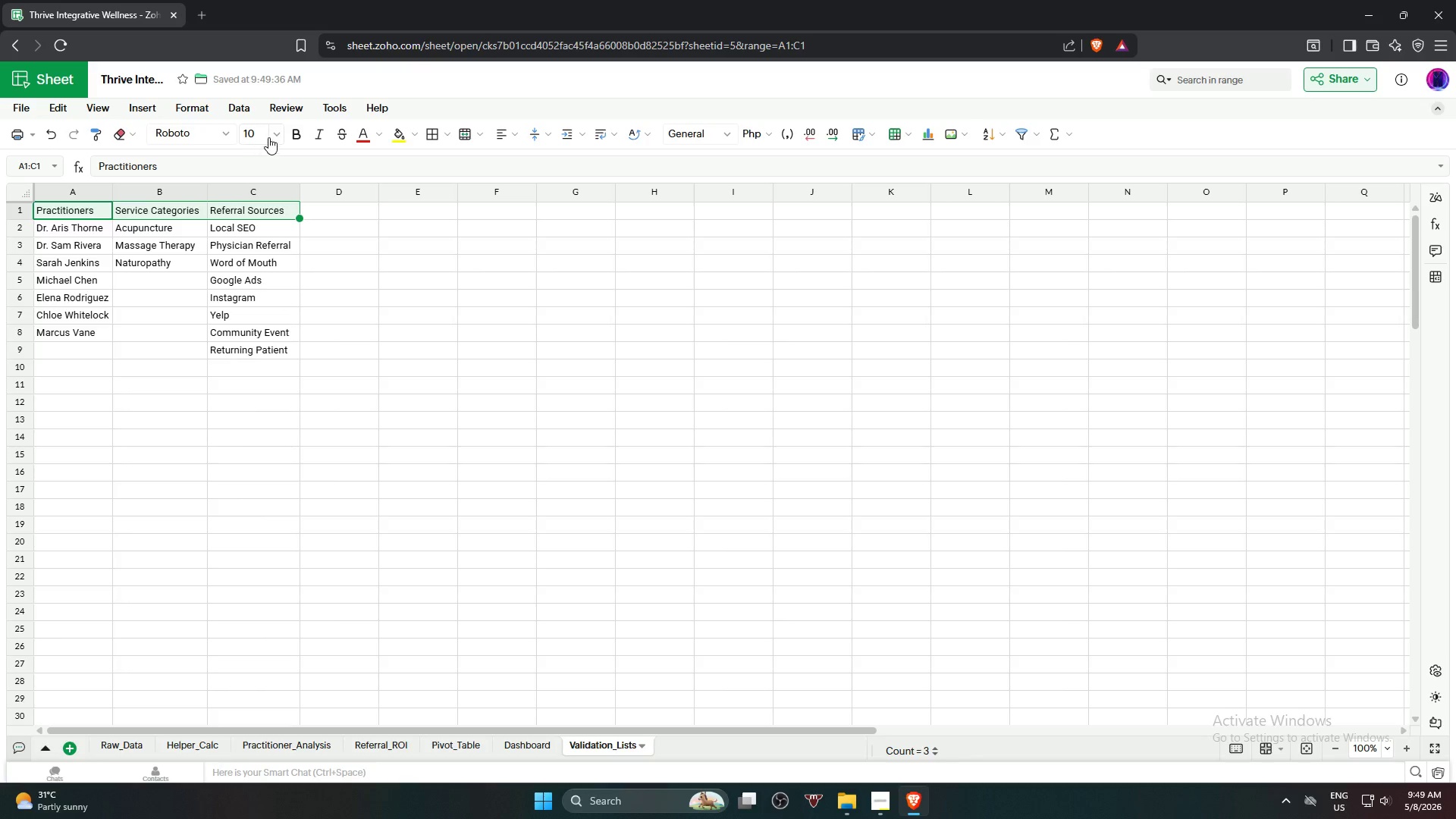 
left_click([274, 136])
 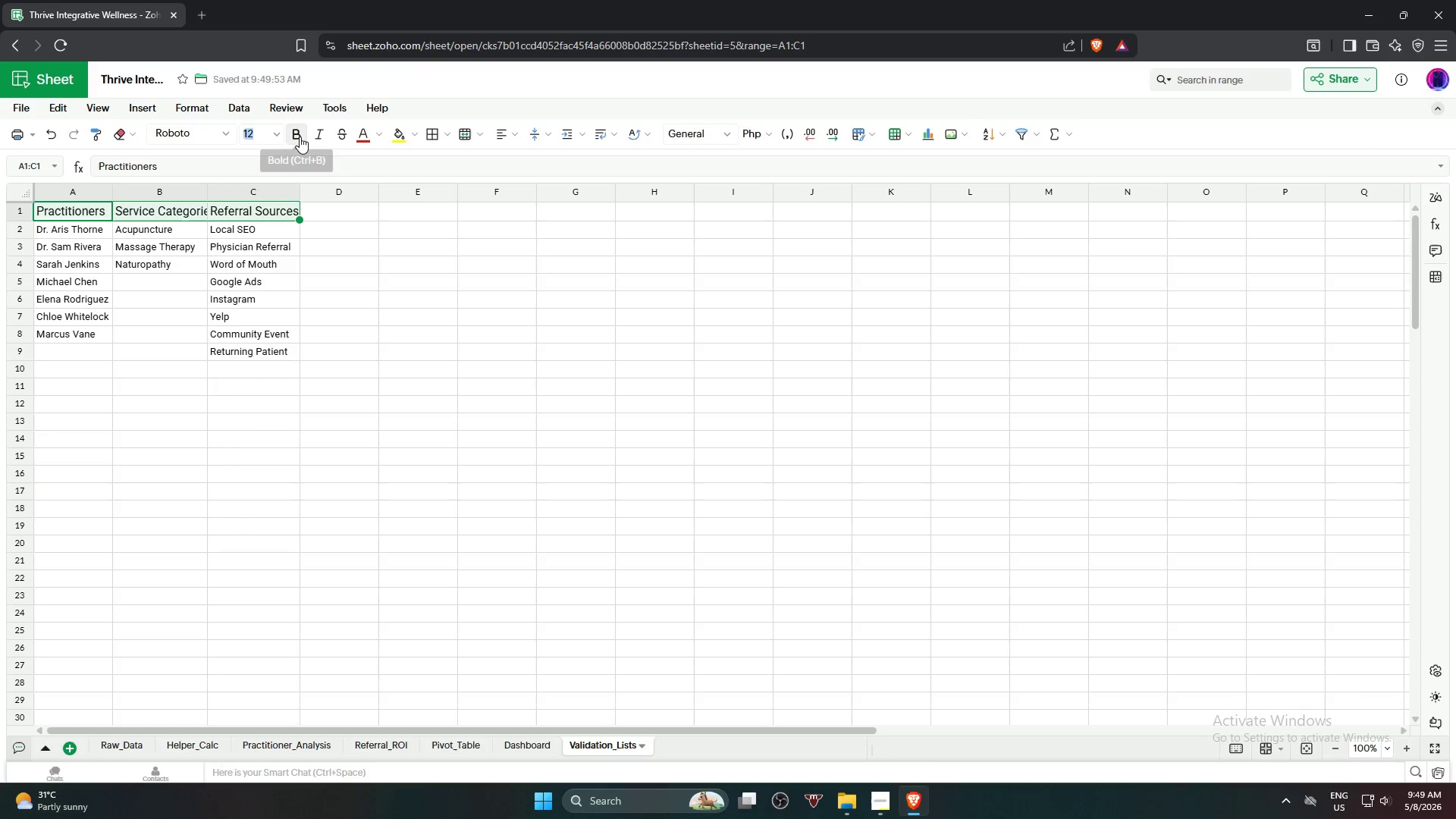 
double_click([310, 133])
 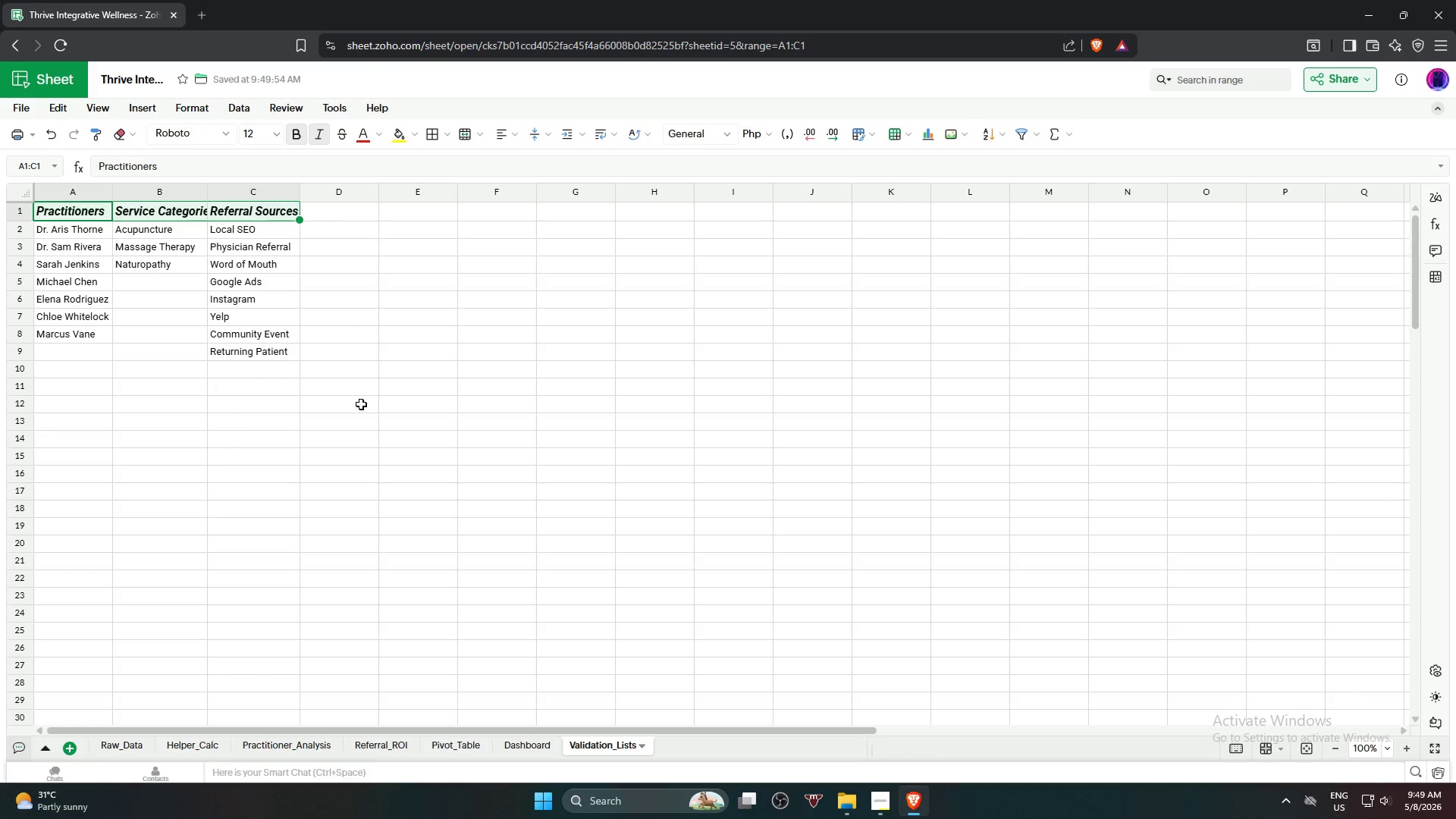 
hold_key(key=ShiftLeft, duration=0.83)
 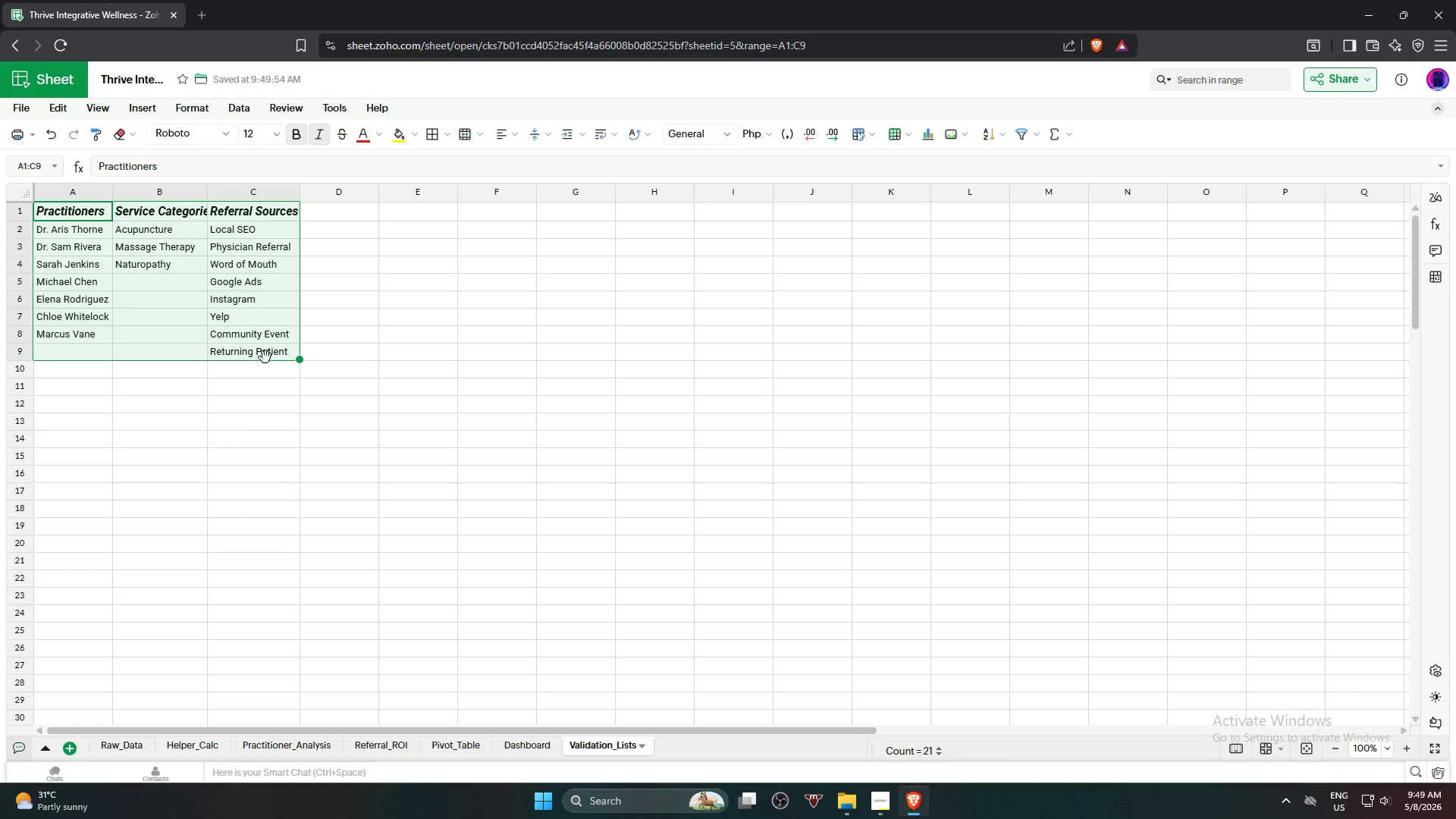 
key(Alt+Control+T)
 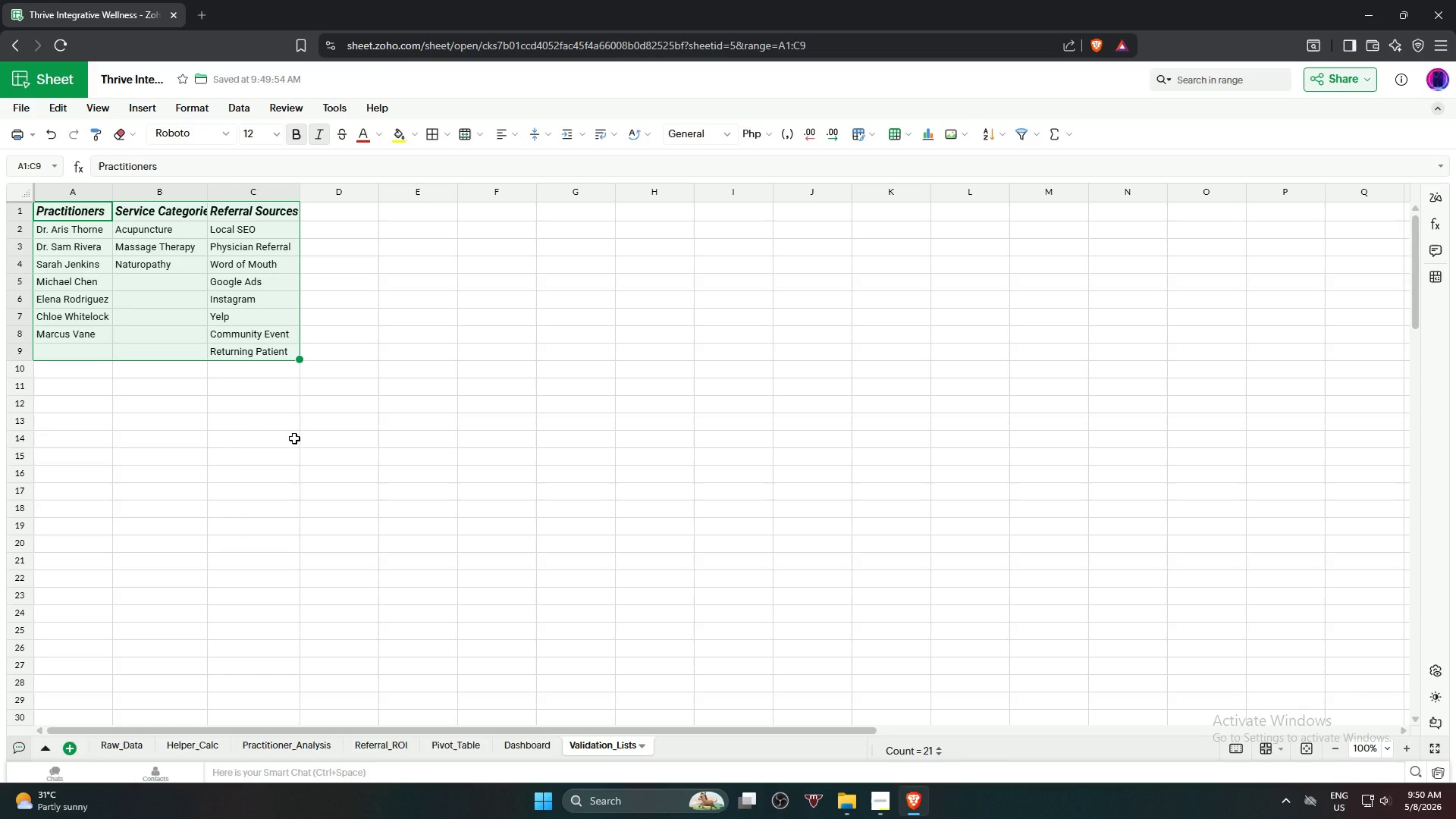 
left_click([294, 457])
 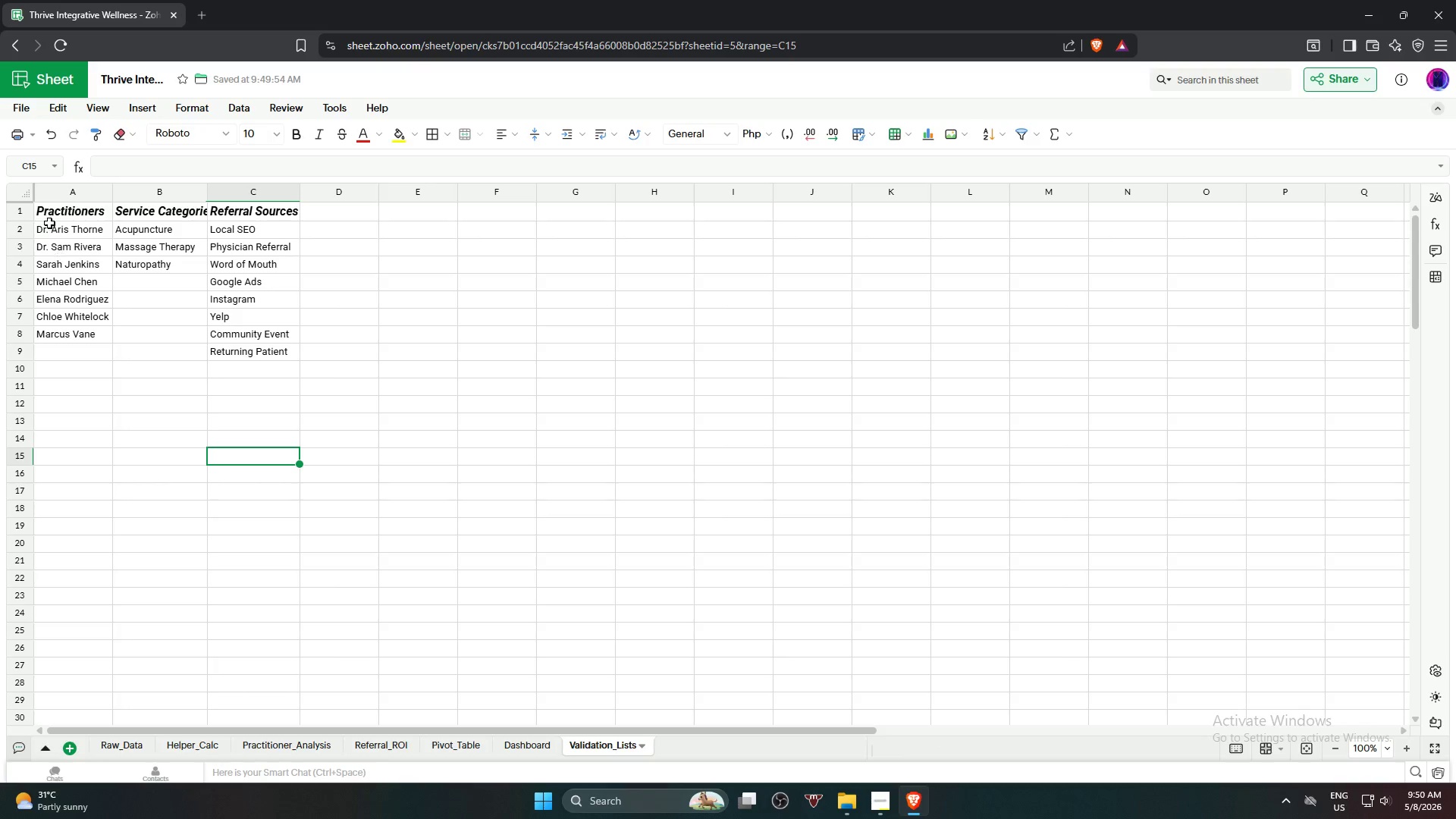 
left_click([47, 214])
 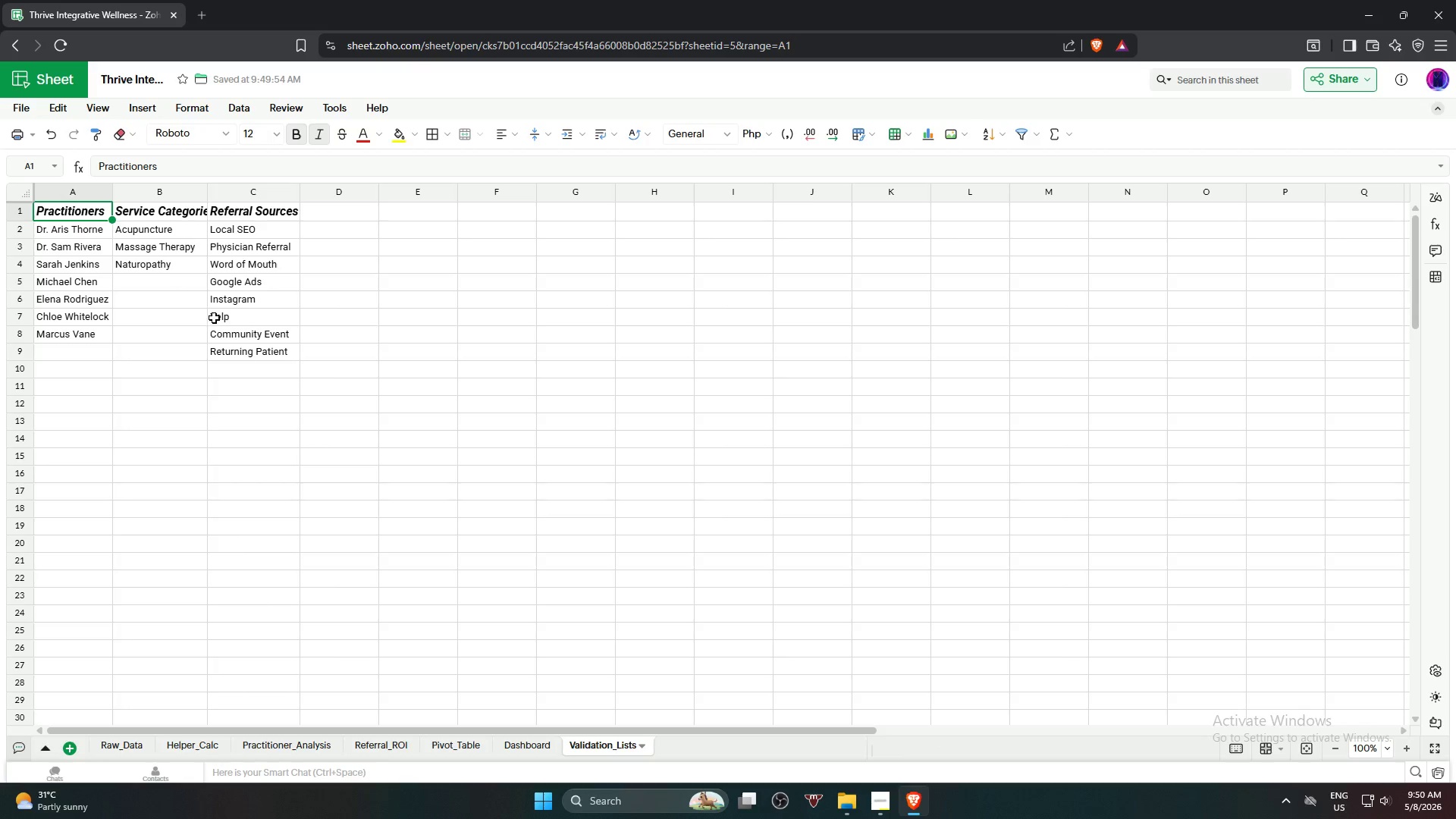 
hold_key(key=ShiftLeft, duration=0.5)
left_click([261, 356])
 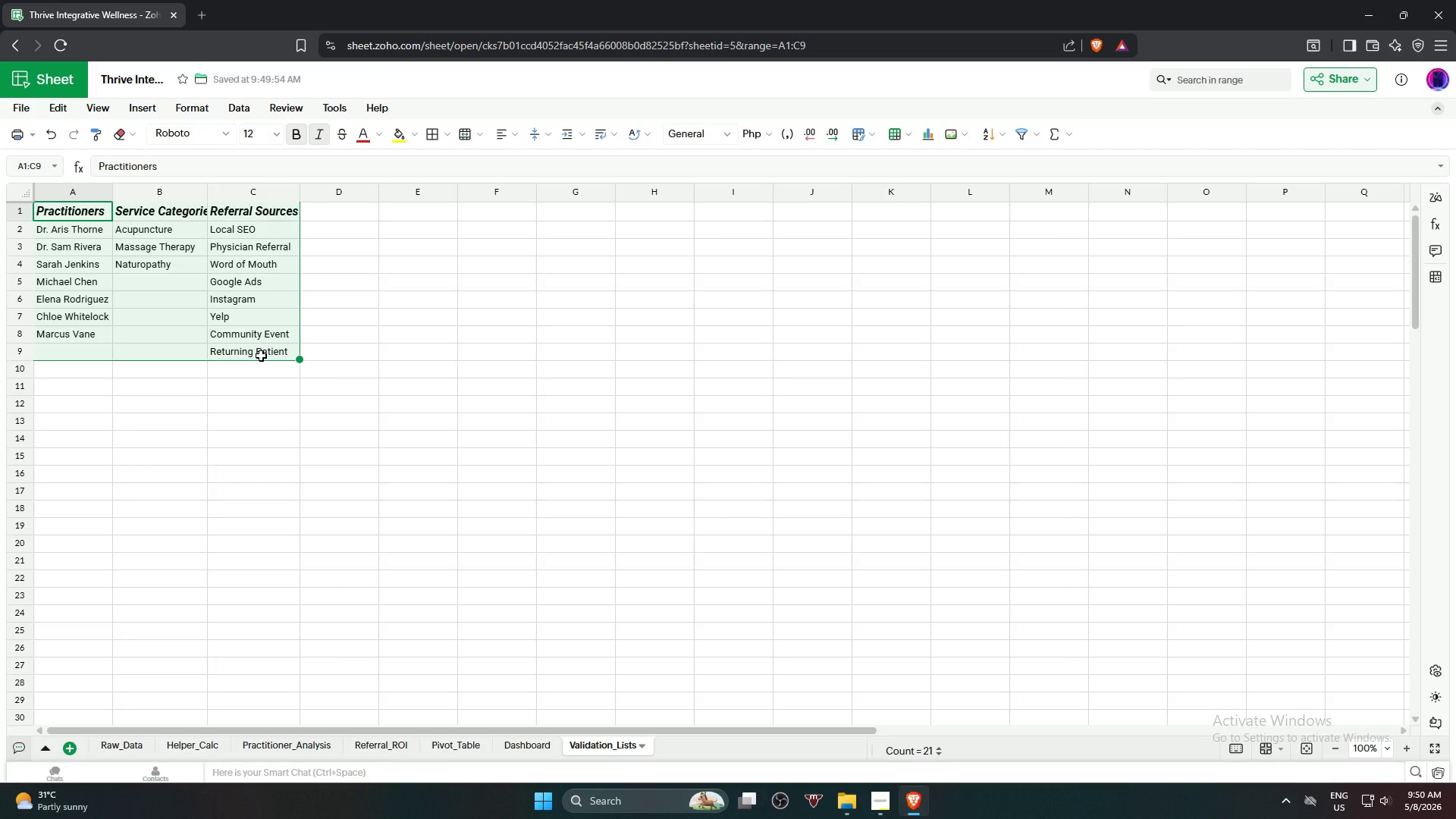 
key(Alt+Control+T)
 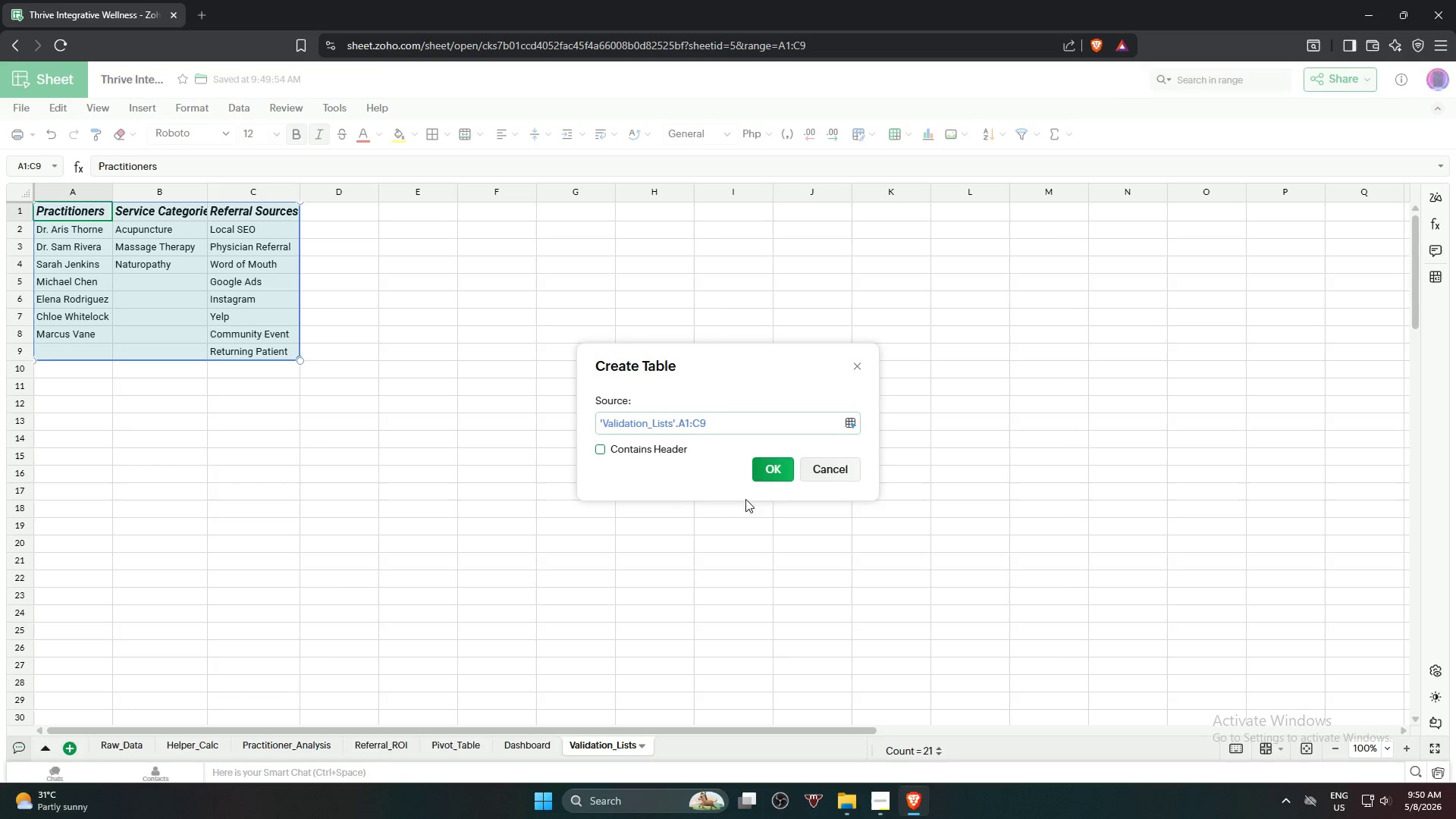 
left_click([783, 474])
 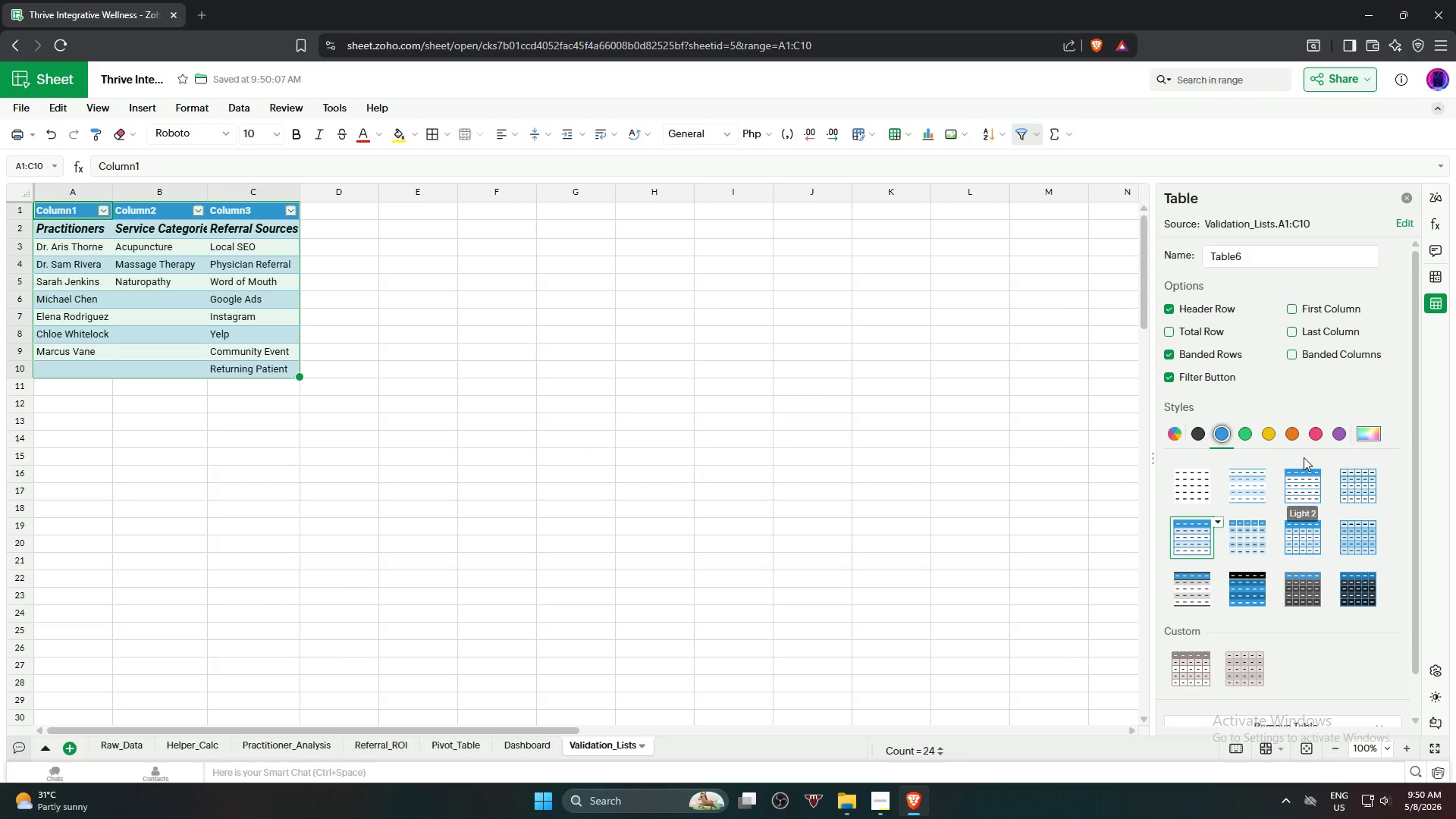 
left_click([1294, 433])
 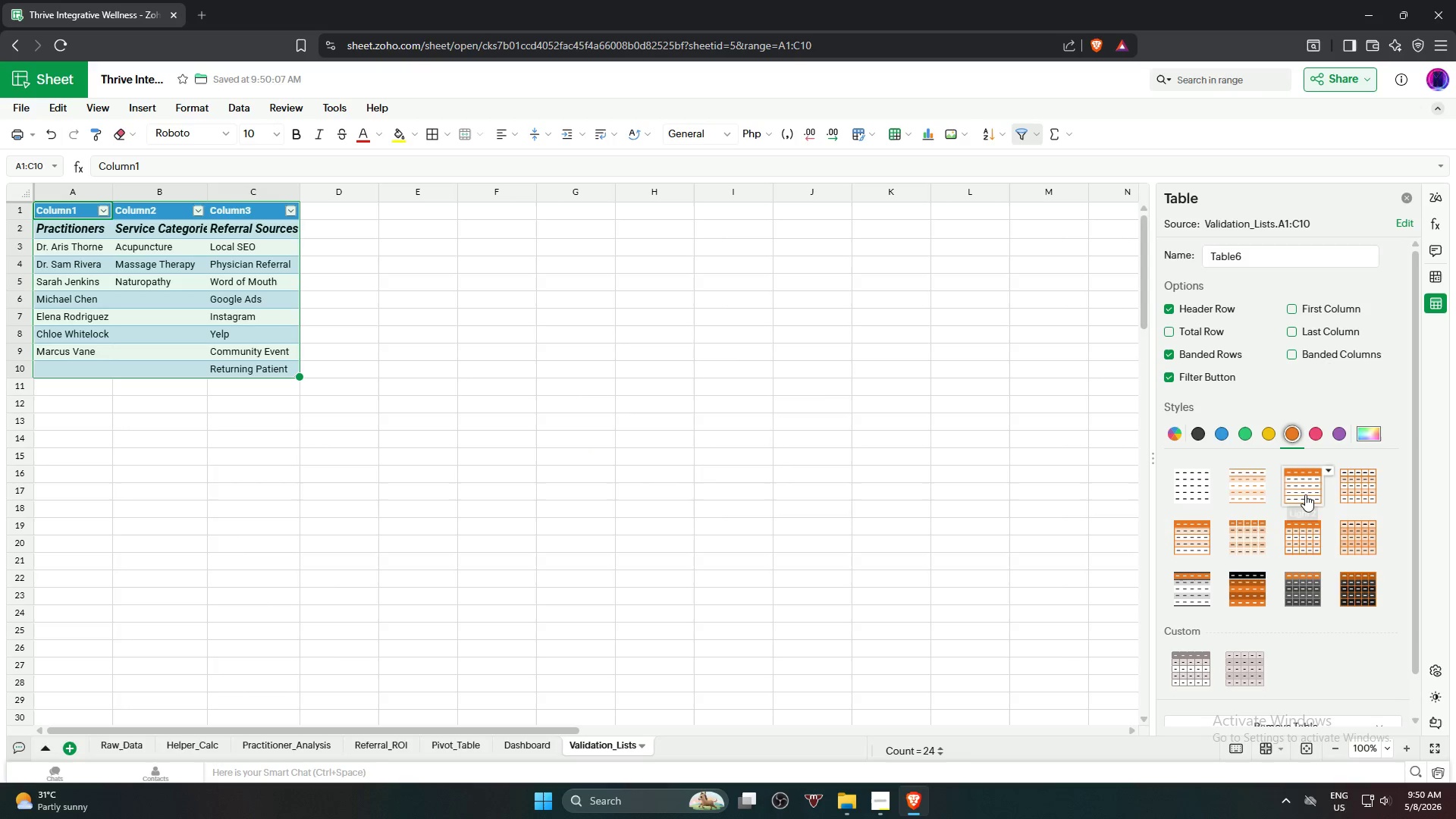 
left_click([1305, 494])
 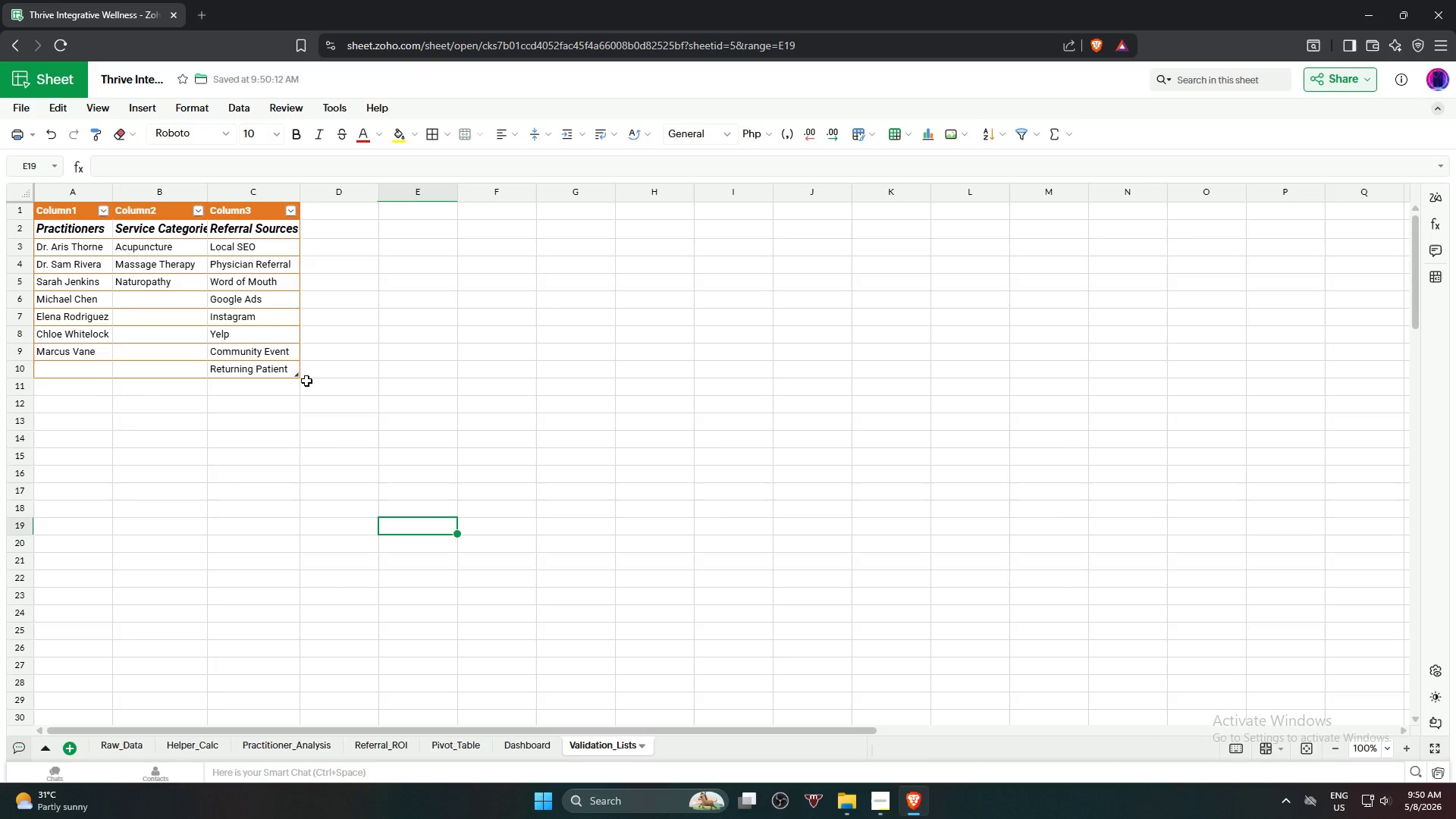 
left_click_drag(start_coordinate=[298, 193], to_coordinate=[312, 196])
 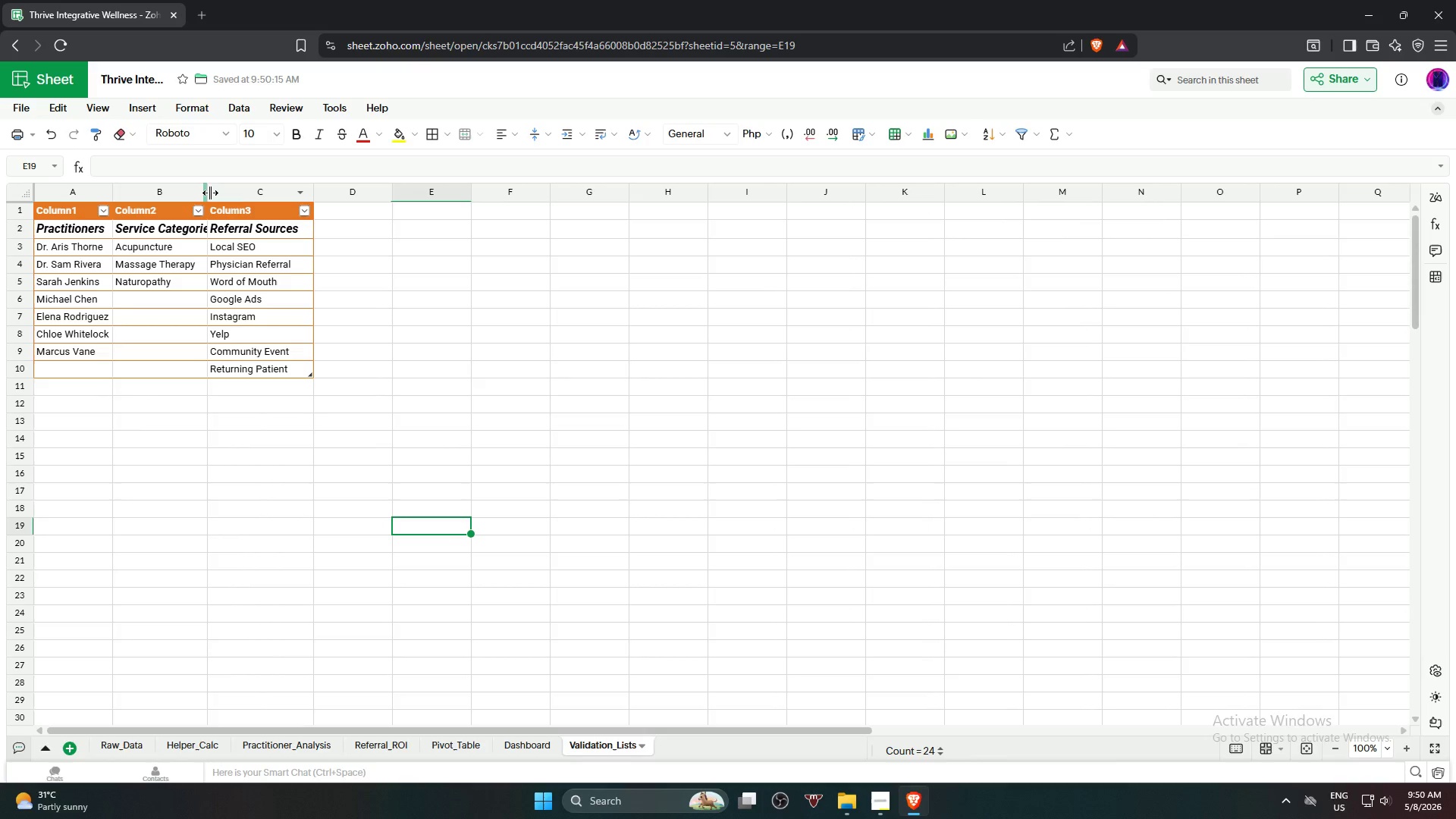 
left_click_drag(start_coordinate=[210, 193], to_coordinate=[226, 195])
 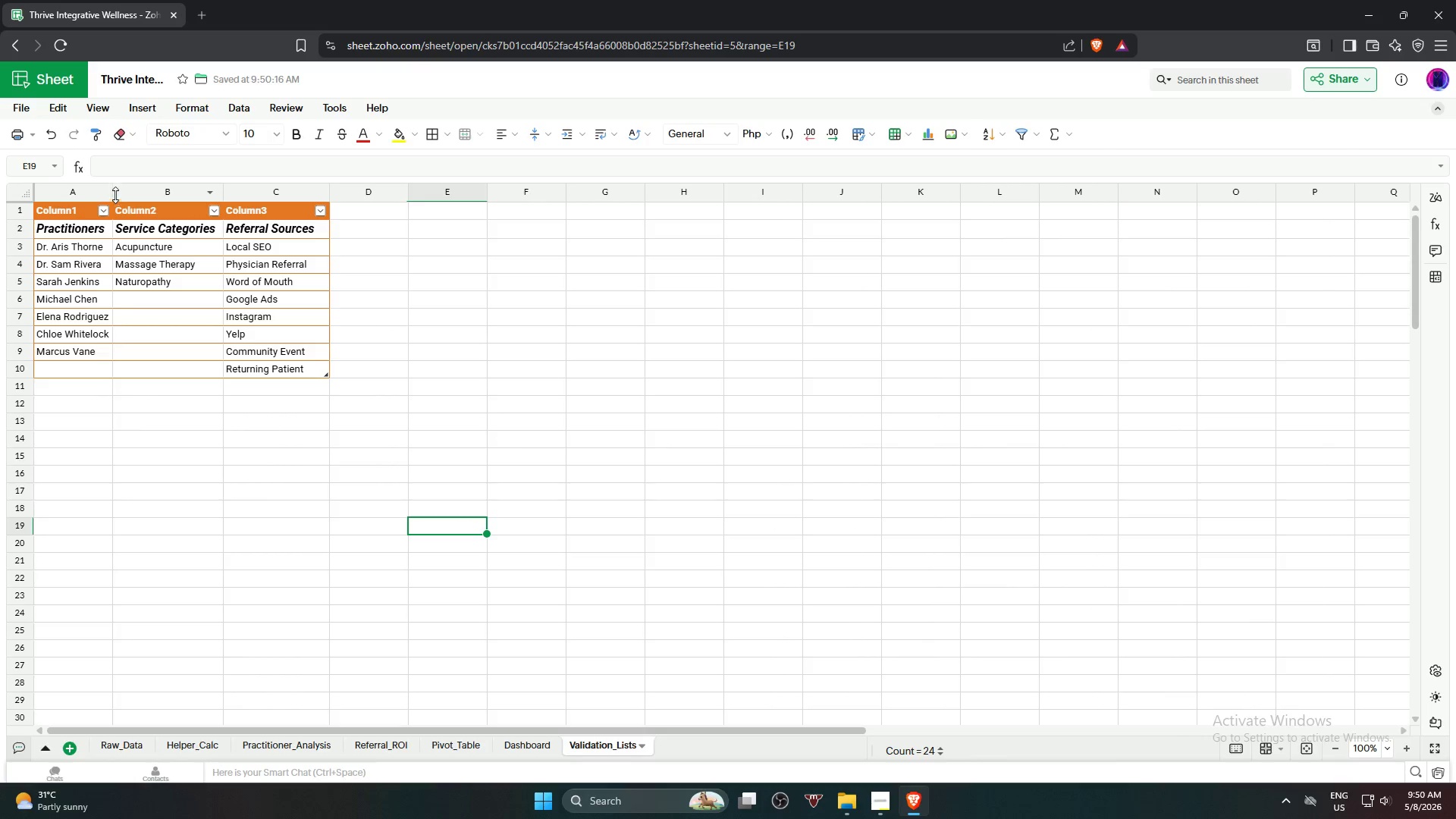 
left_click_drag(start_coordinate=[114, 193], to_coordinate=[135, 196])
 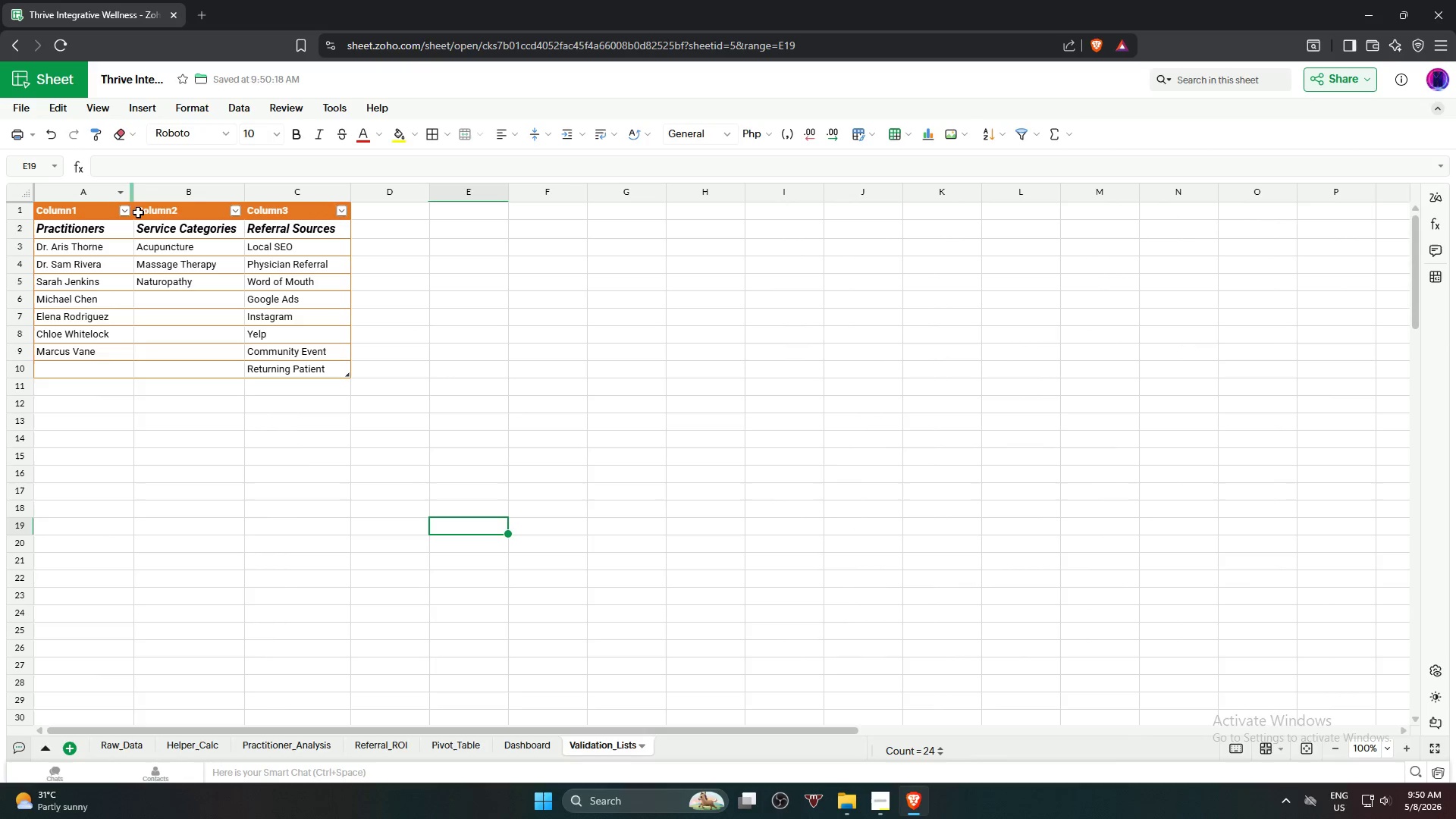 
left_click([182, 487])
 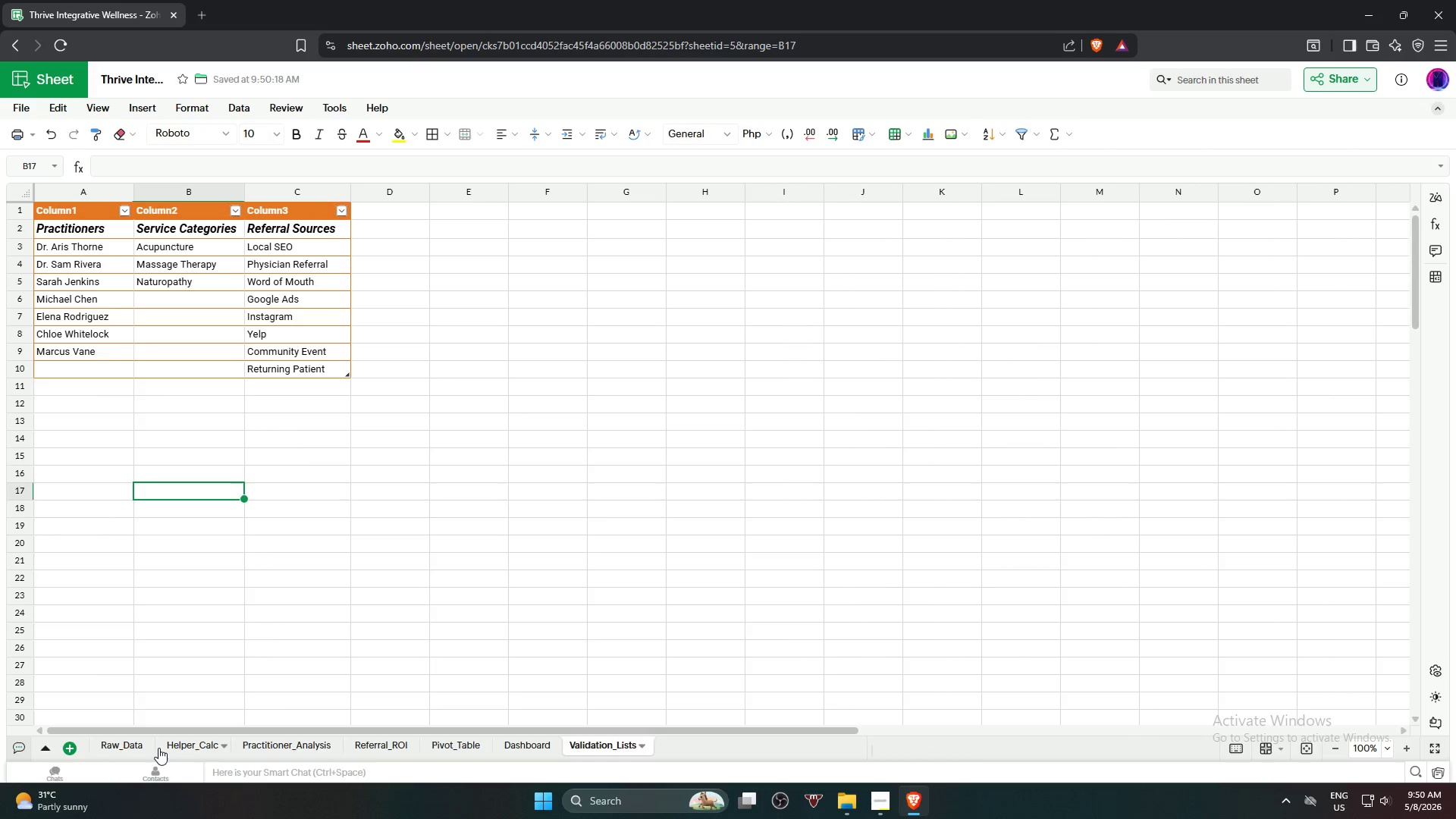 
left_click([109, 750])
 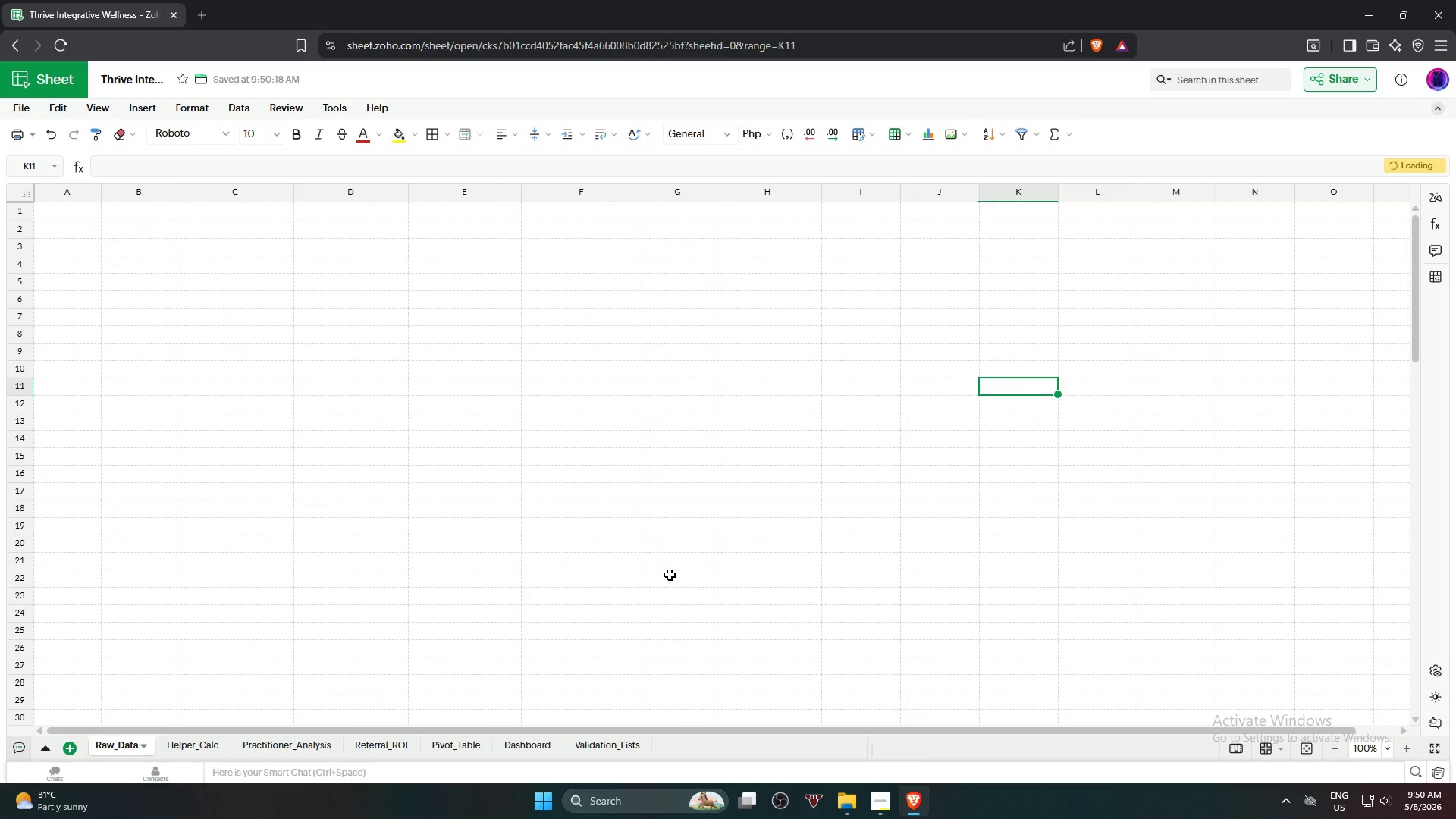 
left_click([994, 513])
 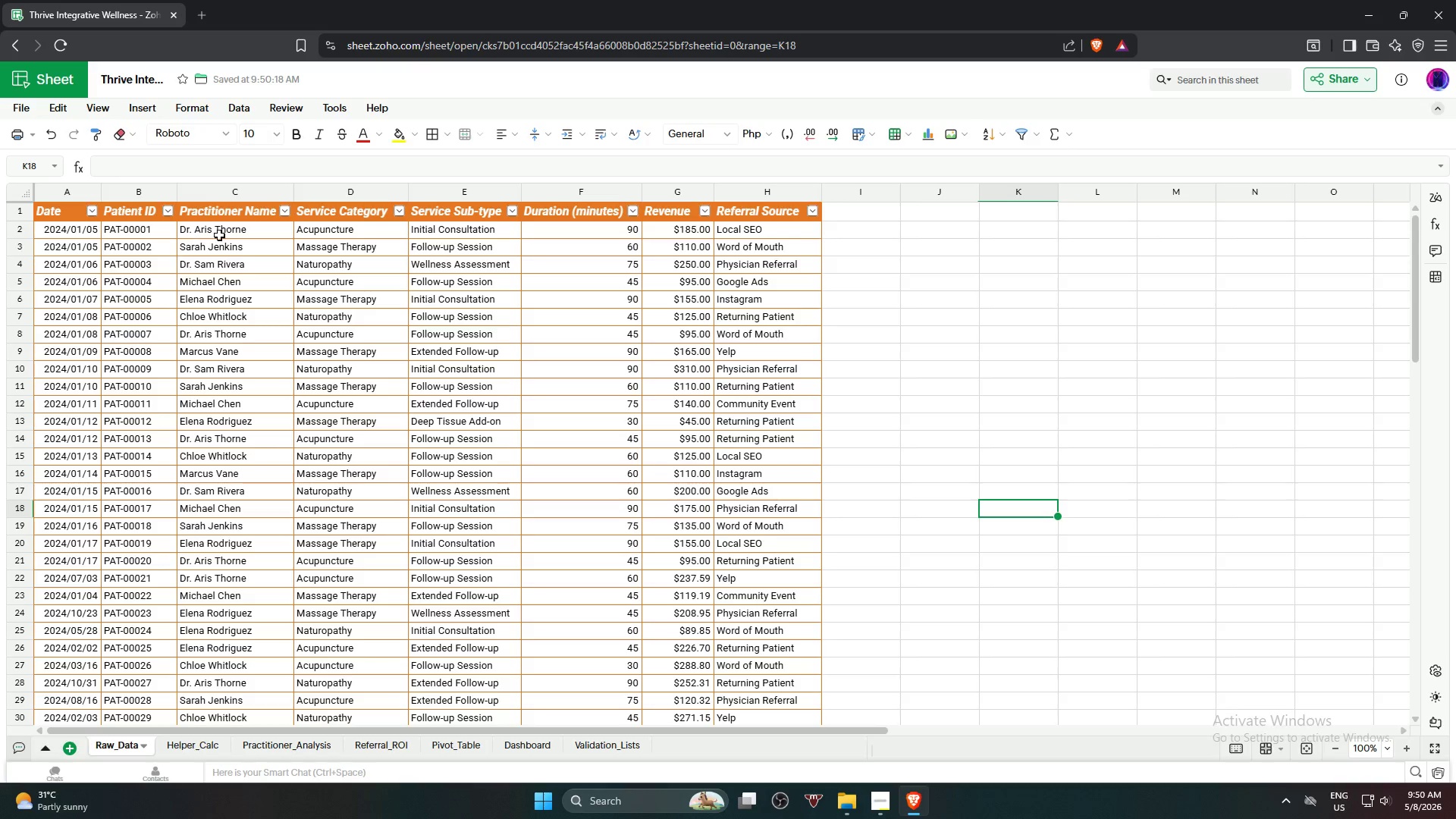 
left_click([226, 230])
 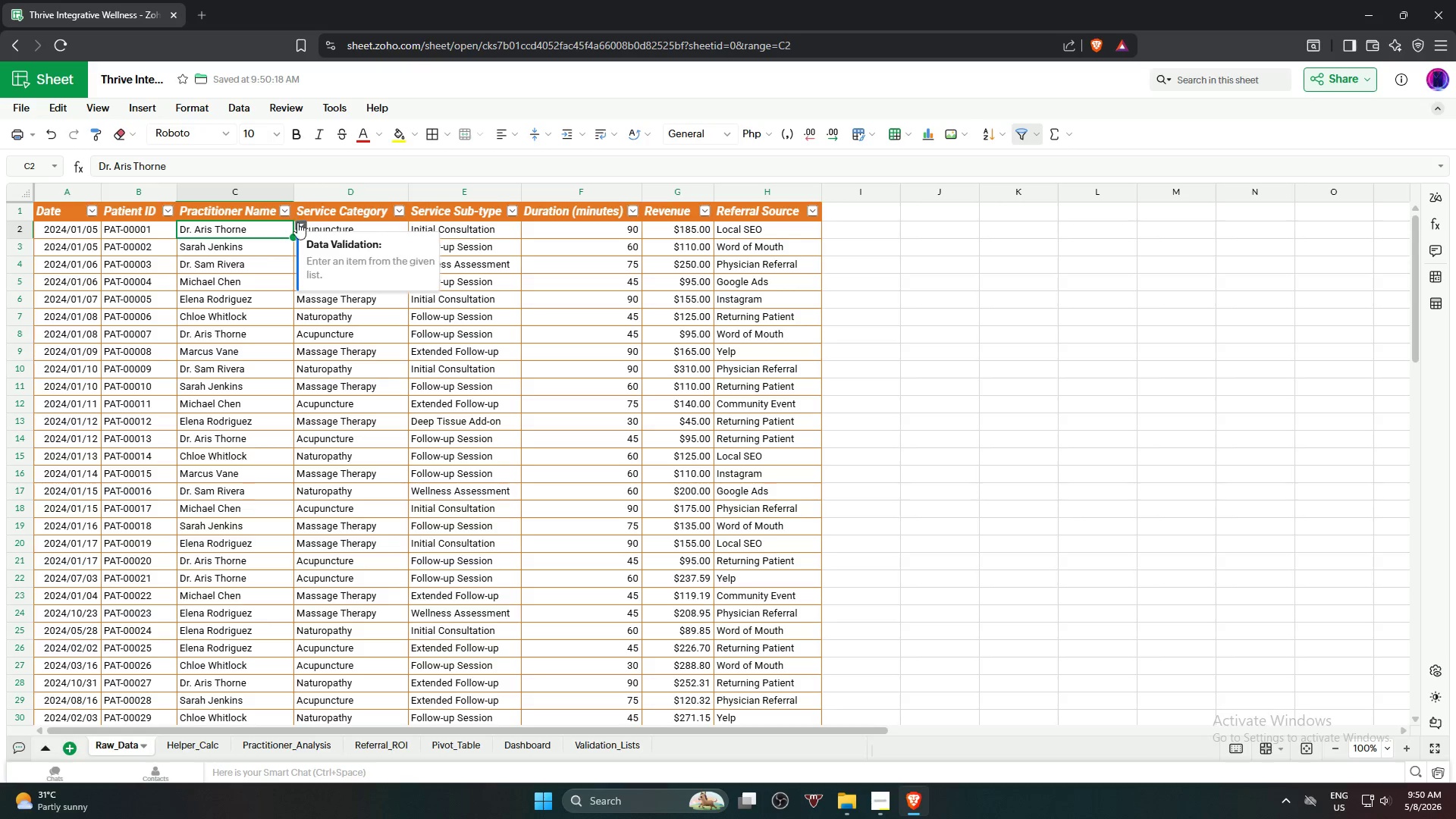 
left_click([299, 222])
 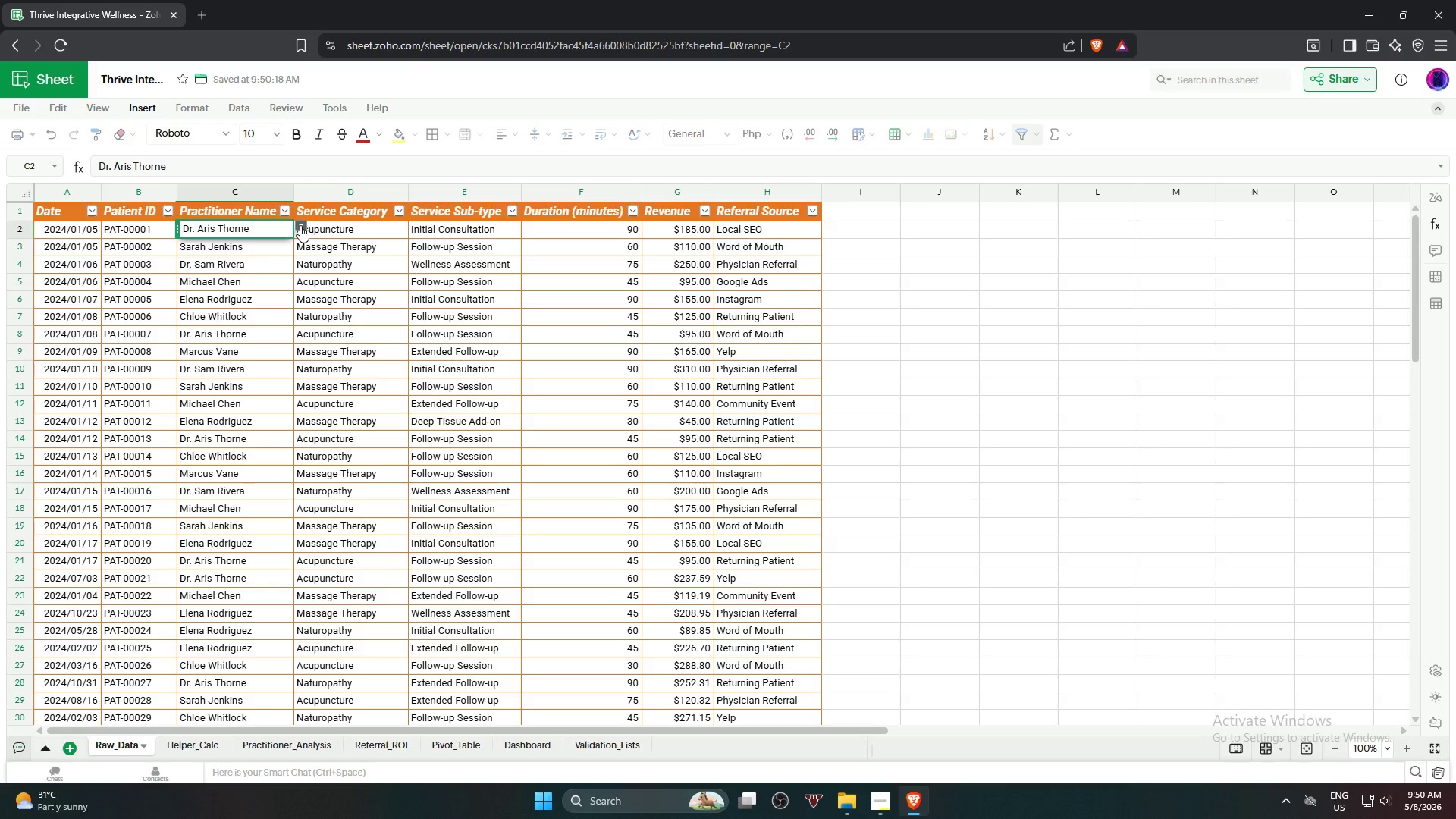 
left_click([300, 225])
 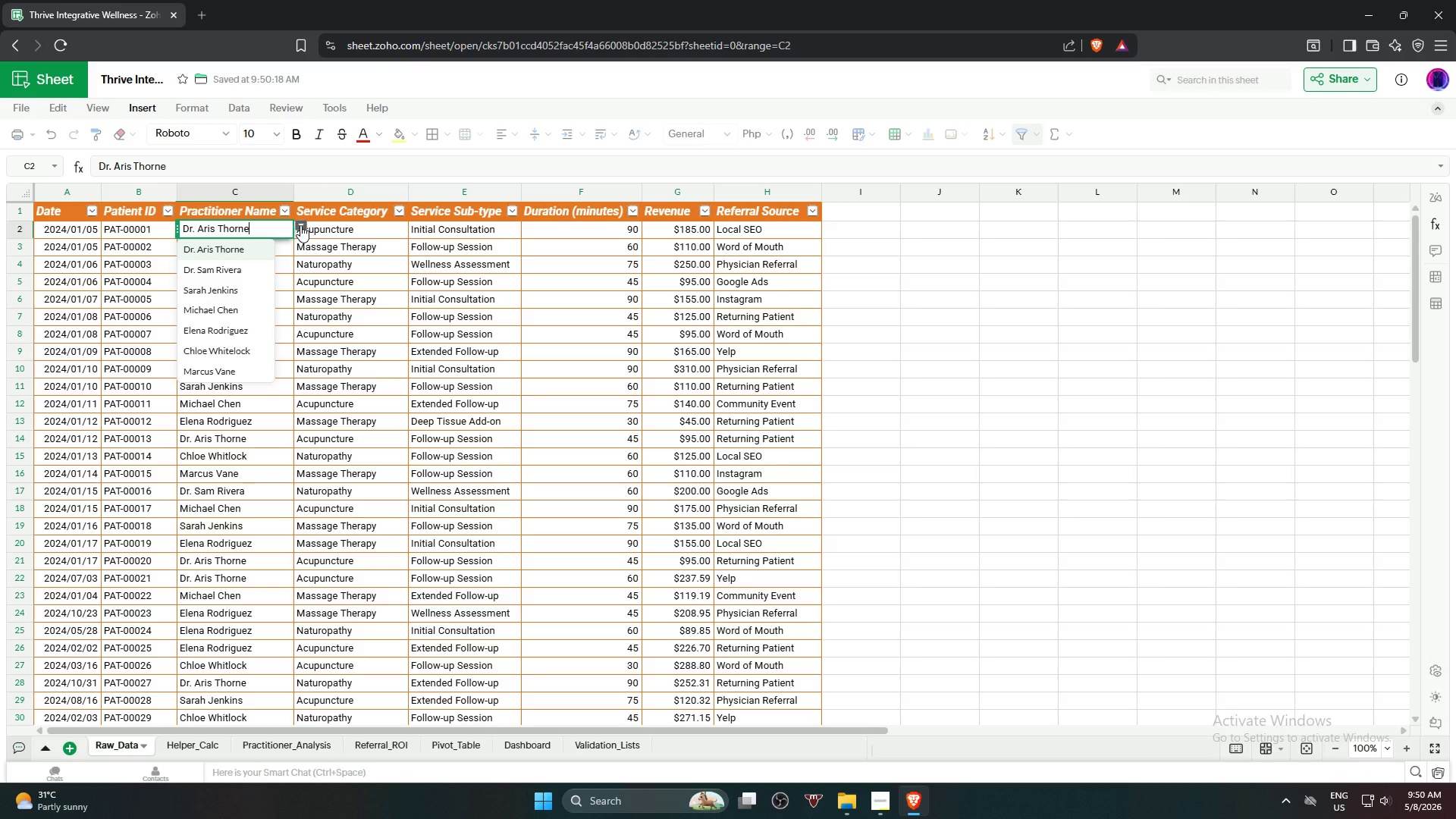 
left_click([300, 225])
 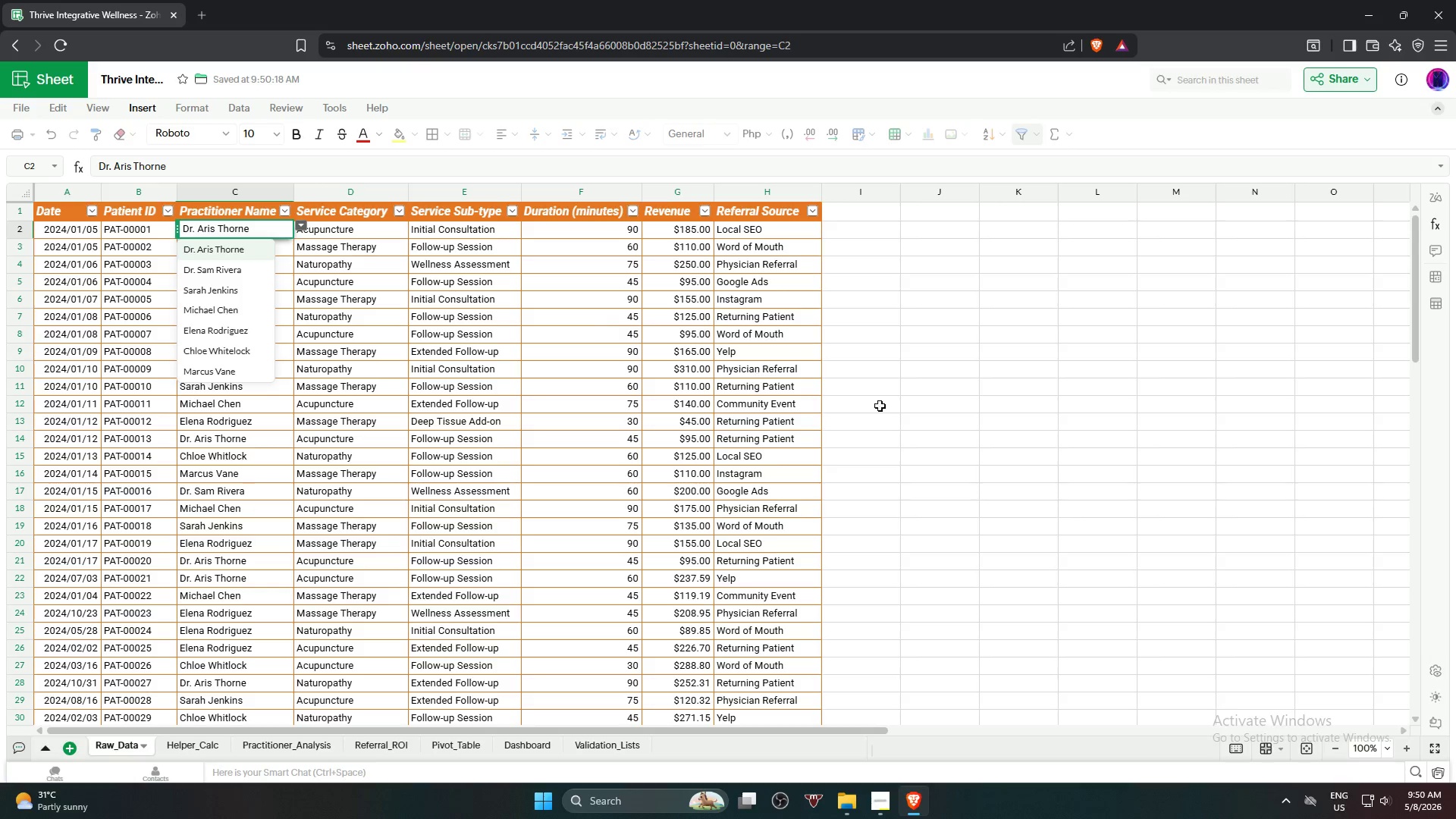 
left_click([1060, 449])
 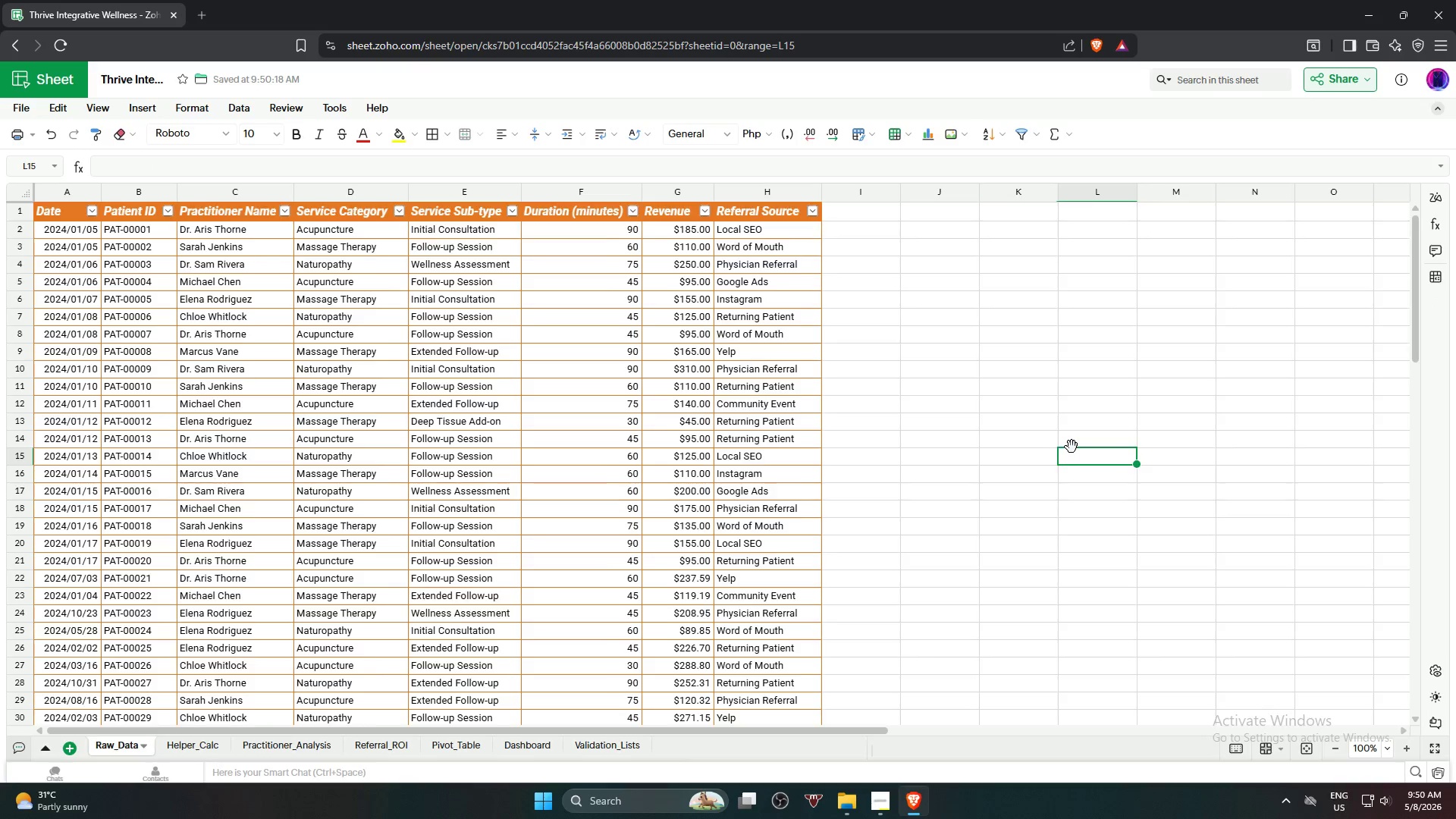 
scroll: coordinate [832, 552], scroll_direction: down, amount: 18.0
 